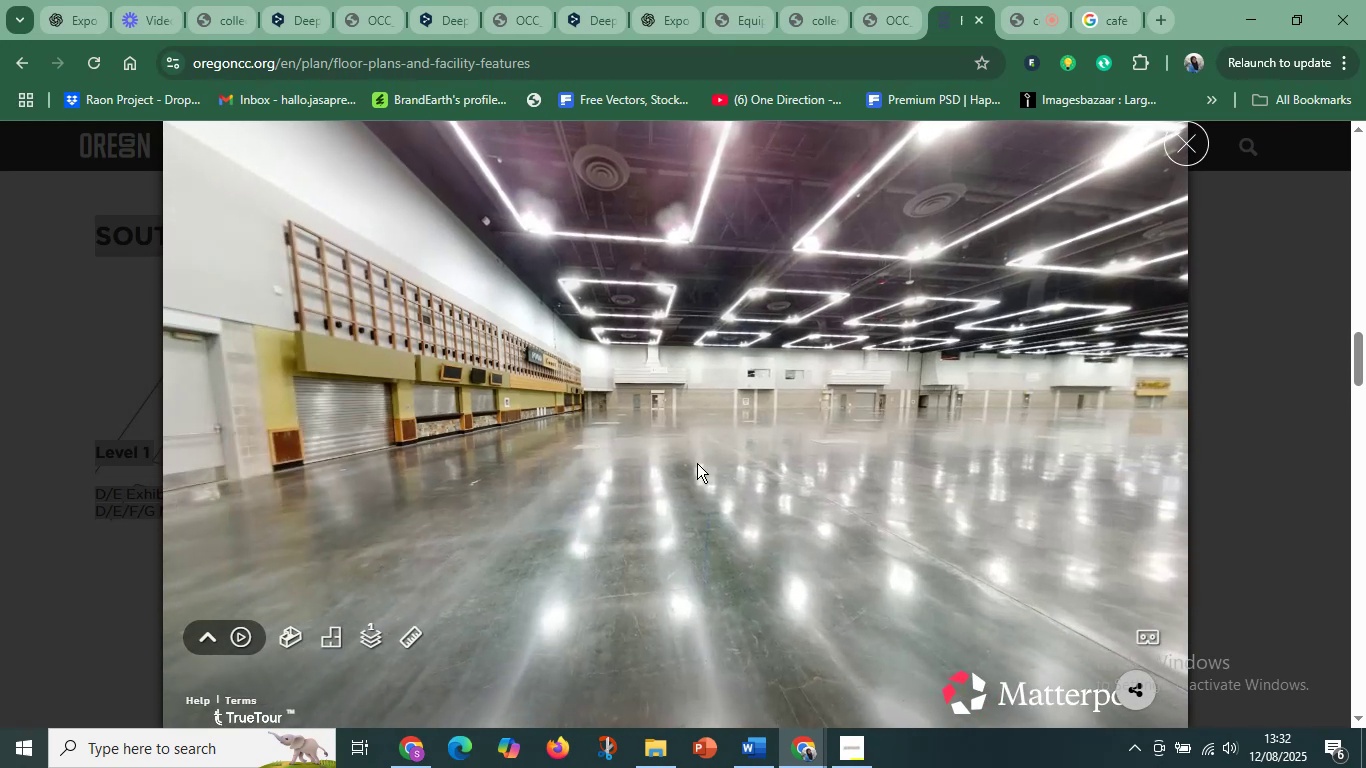 
left_click_drag(start_coordinate=[667, 462], to_coordinate=[823, 465])
 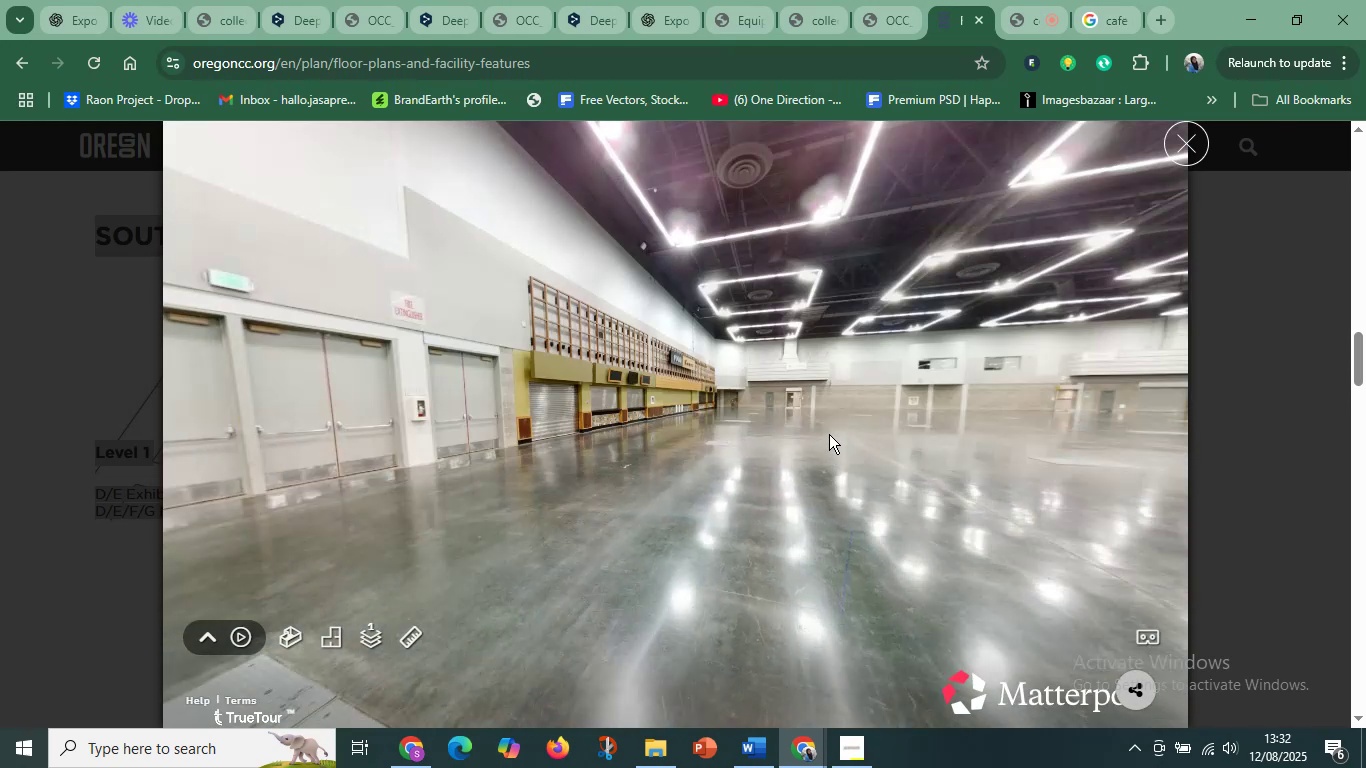 
left_click_drag(start_coordinate=[702, 421], to_coordinate=[788, 376])
 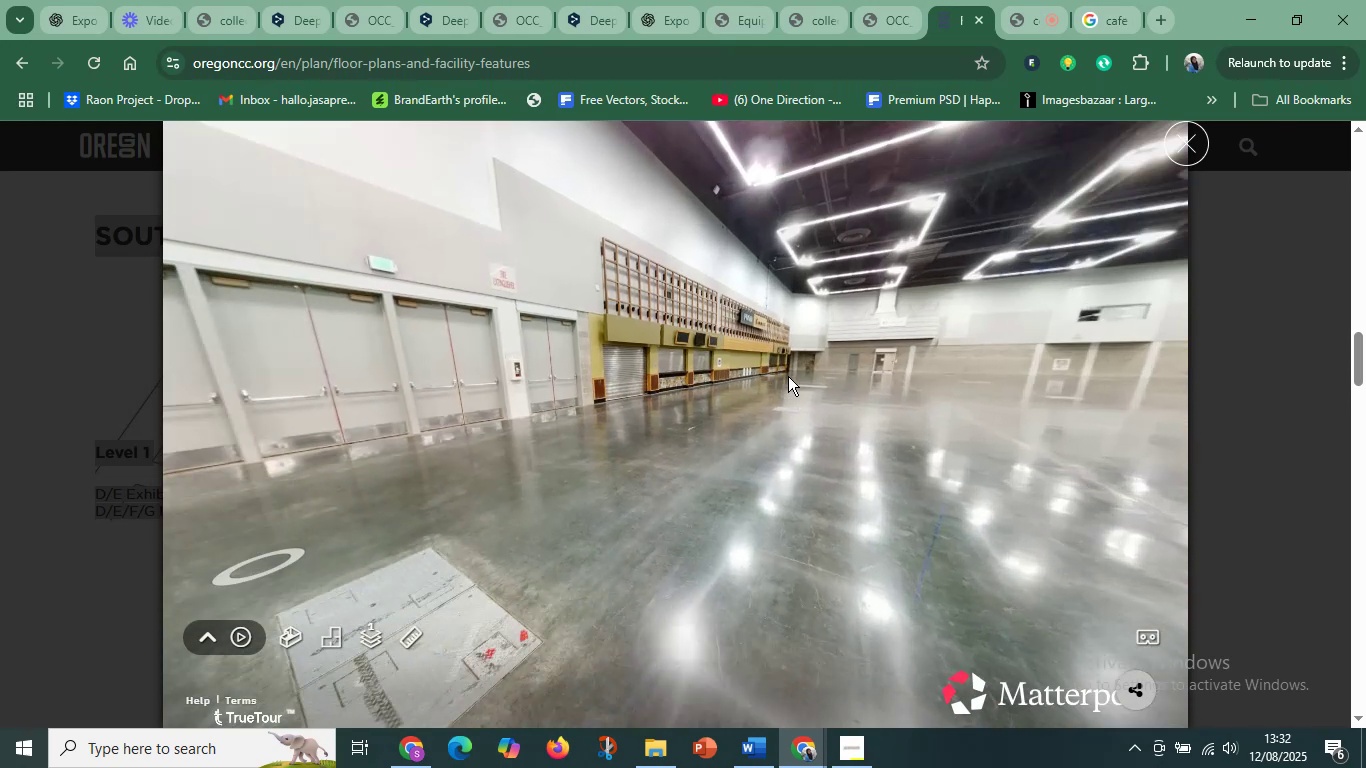 
hold_key(key=ControlLeft, duration=1.61)
scroll: coordinate [854, 389], scroll_direction: up, amount: 15.0
 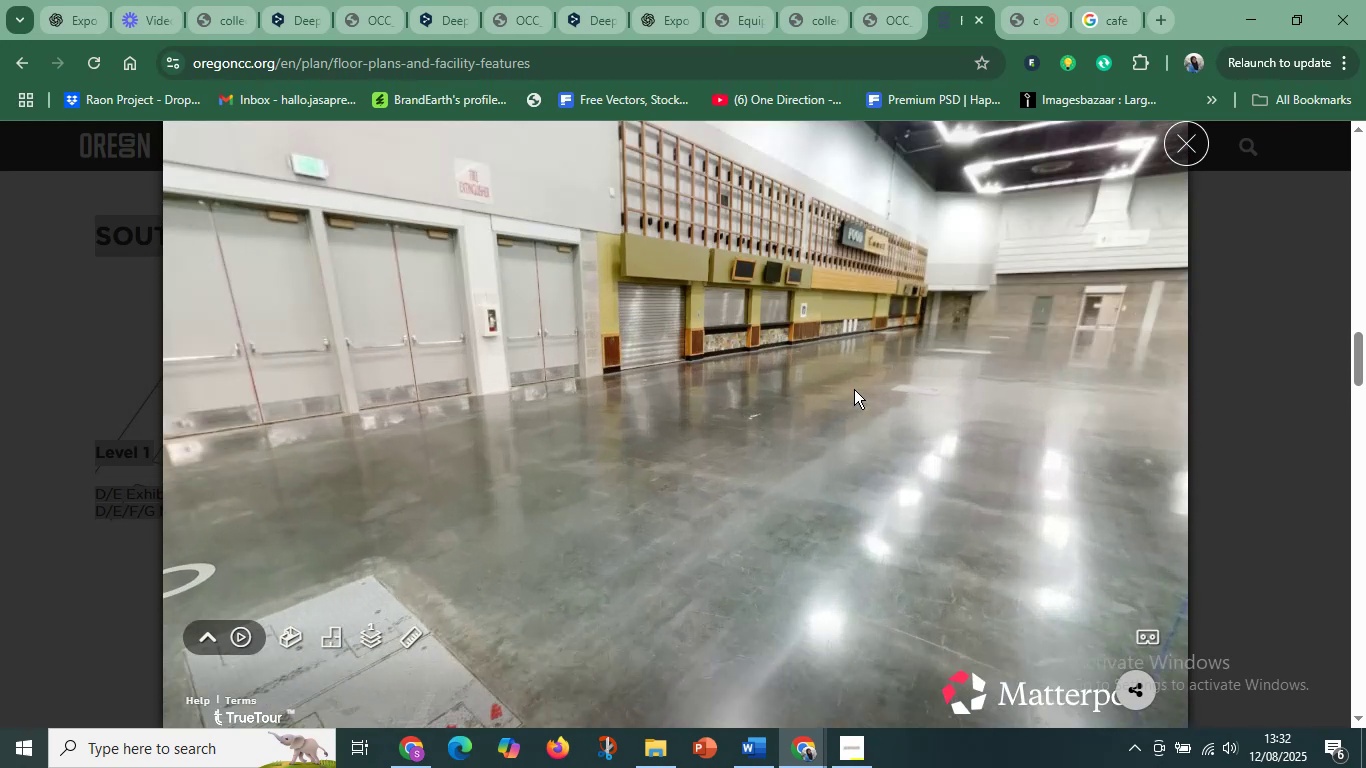 
key(Control+ControlLeft)
 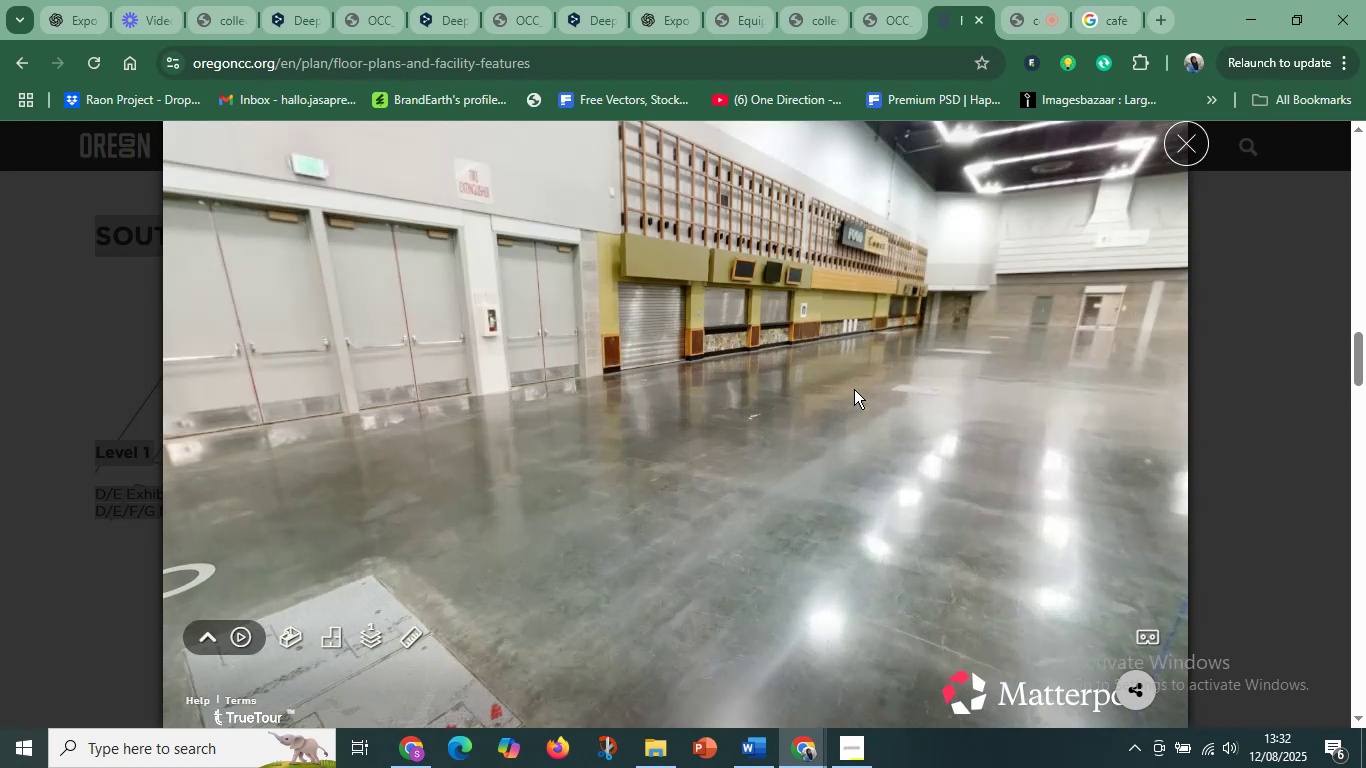 
key(Control+ControlLeft)
 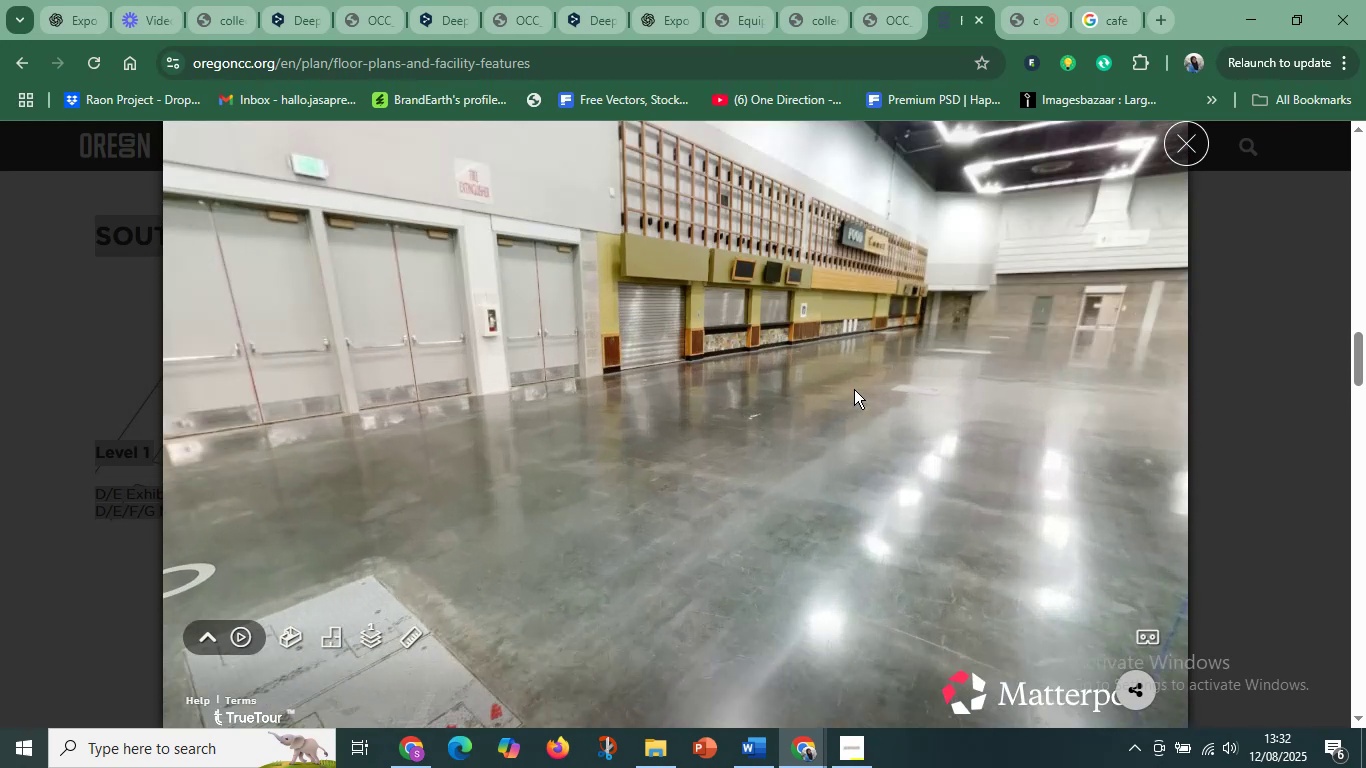 
key(Control+ControlLeft)
 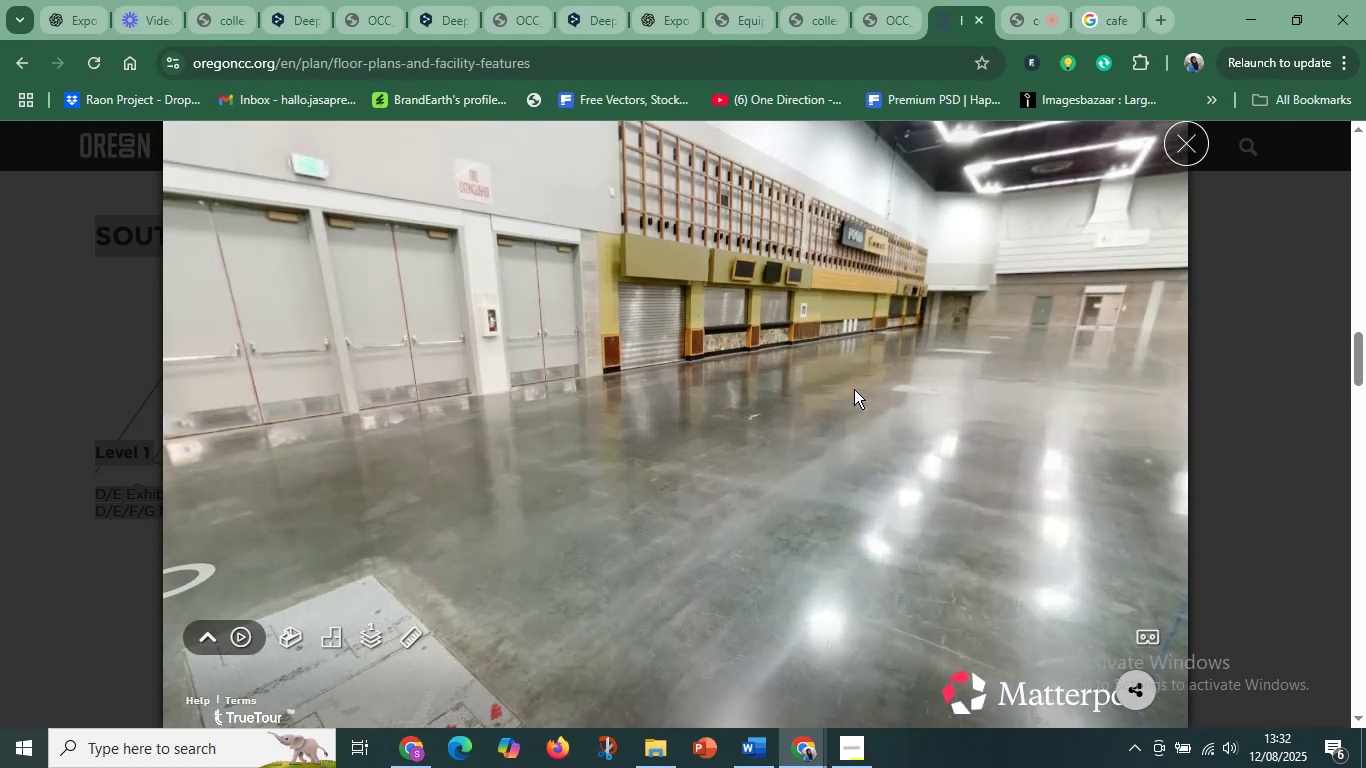 
key(Control+ControlLeft)
 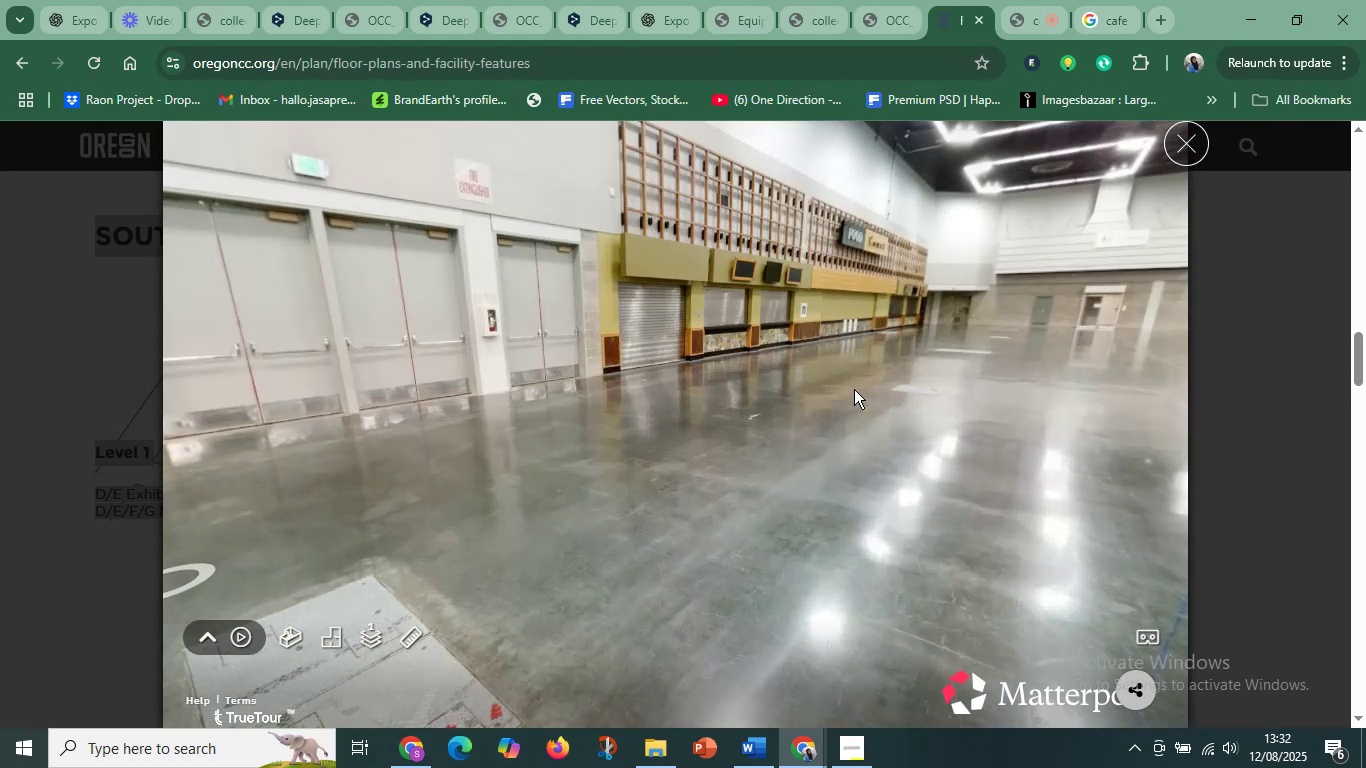 
key(Control+ControlLeft)
 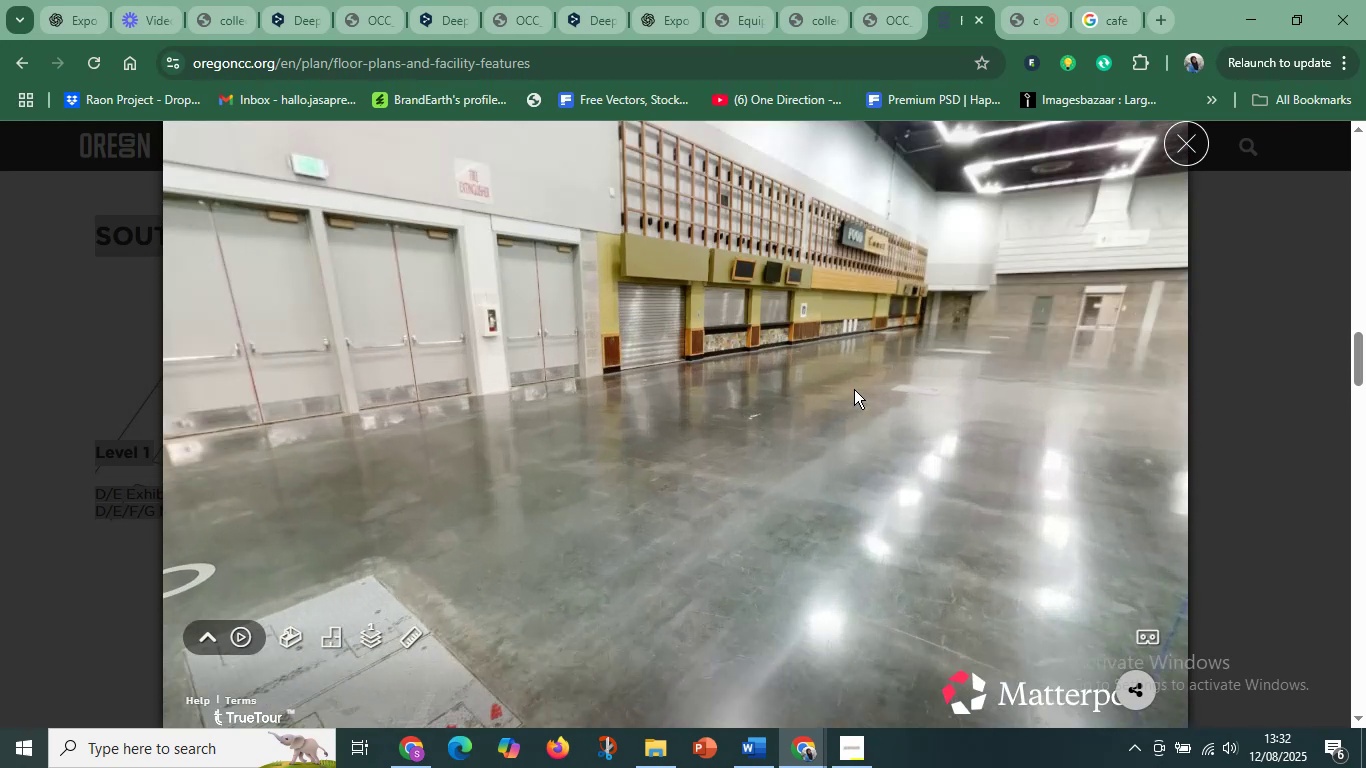 
key(Control+ControlLeft)
 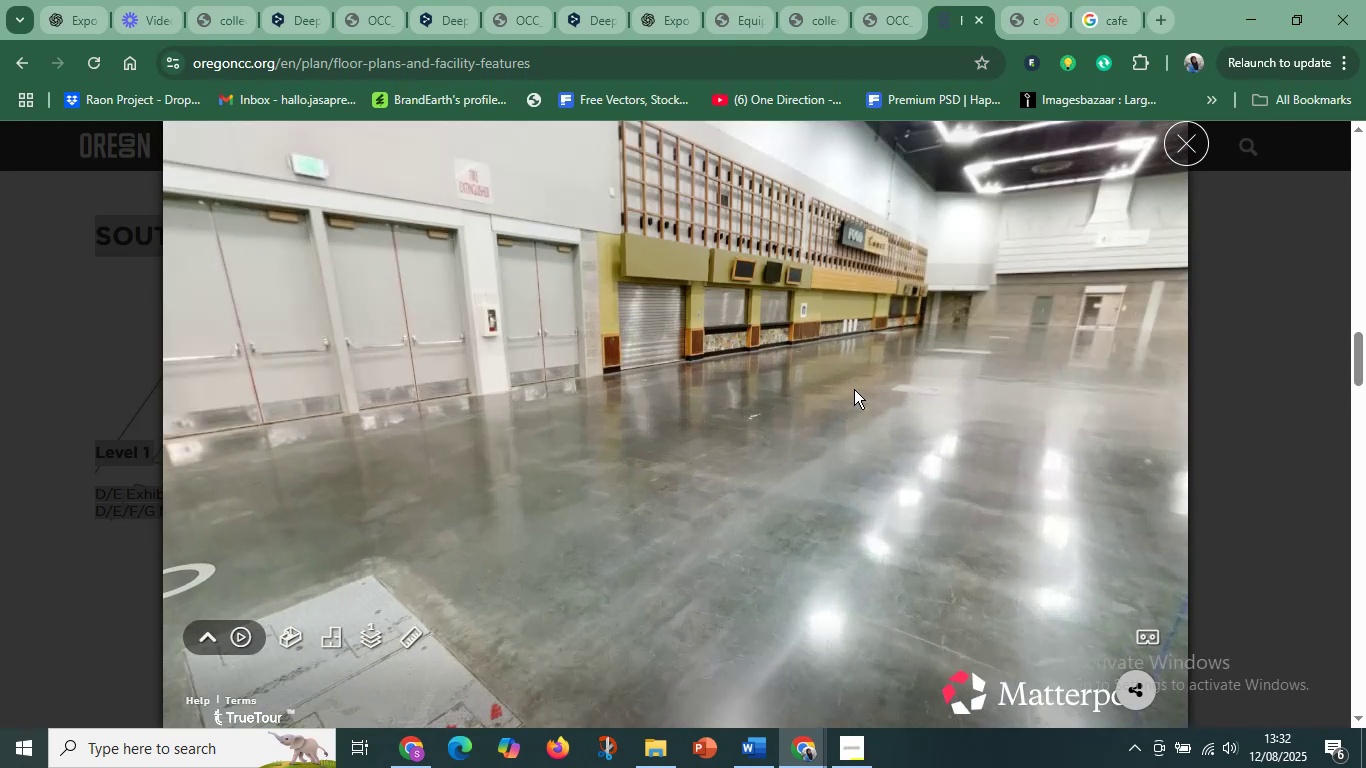 
left_click_drag(start_coordinate=[967, 370], to_coordinate=[892, 596])
 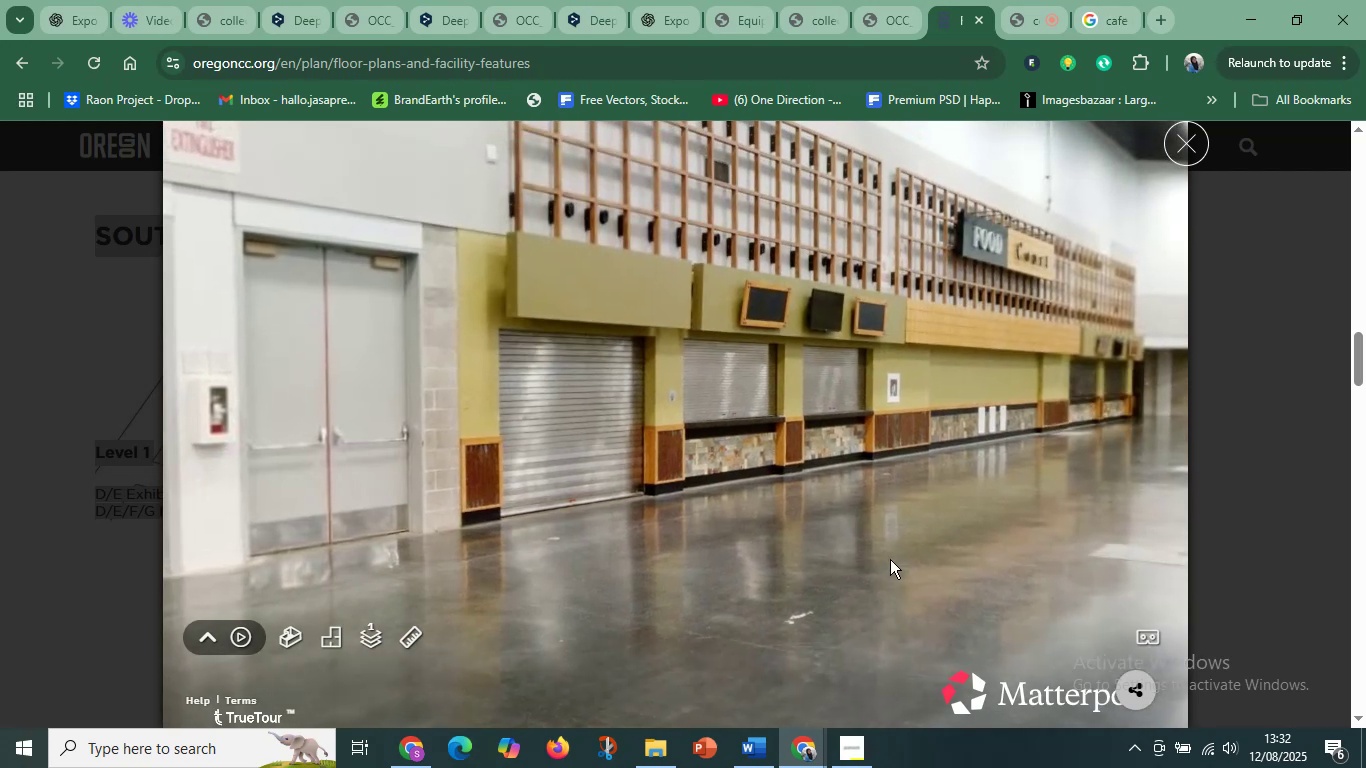 
left_click_drag(start_coordinate=[895, 501], to_coordinate=[902, 531])
 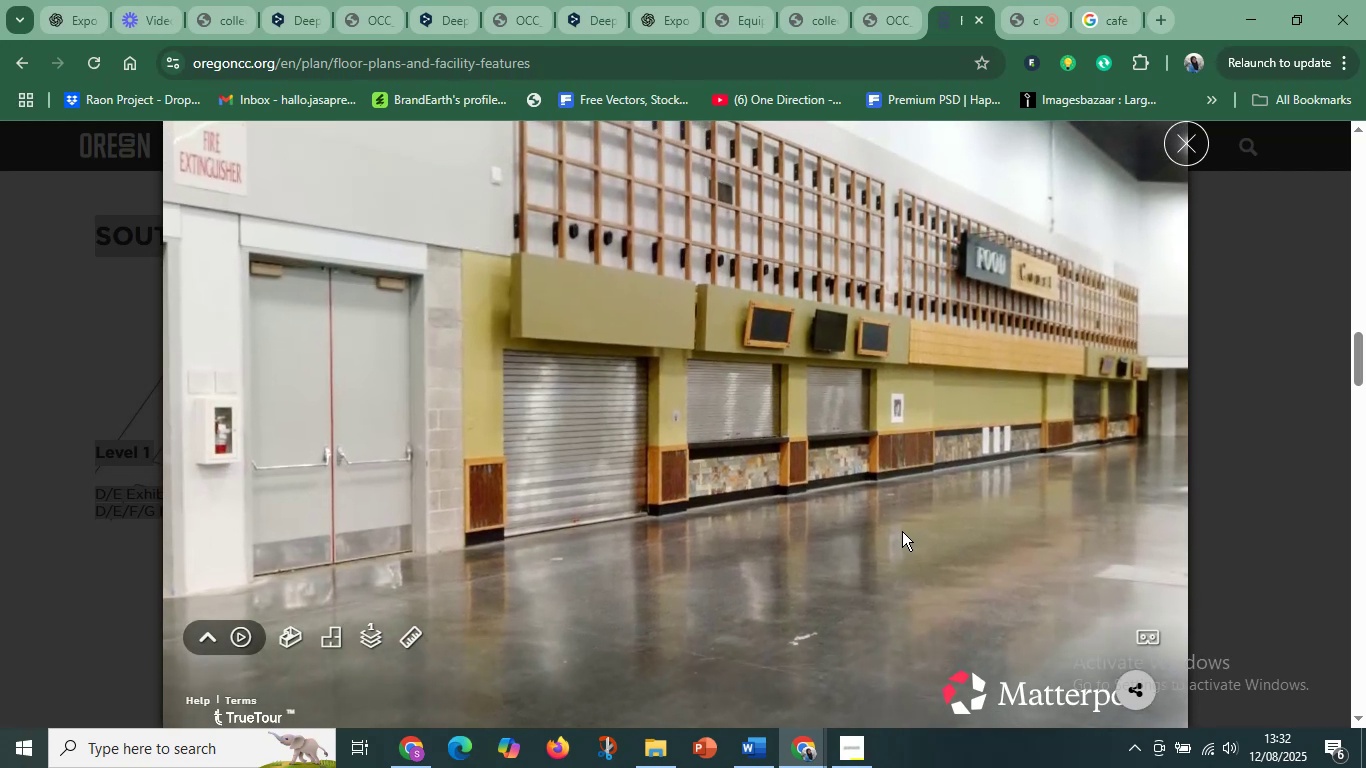 
key(Meta+Shift+S)
 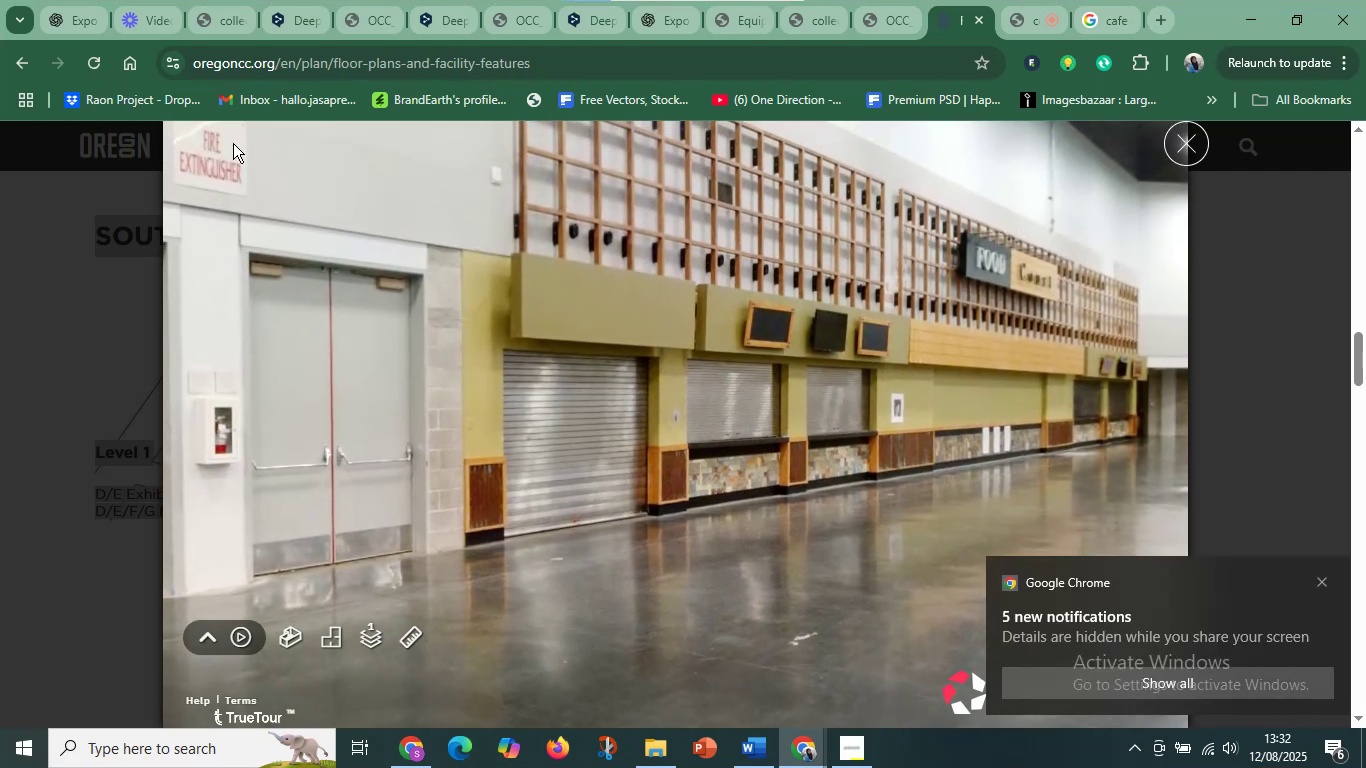 
left_click([1246, 515])
 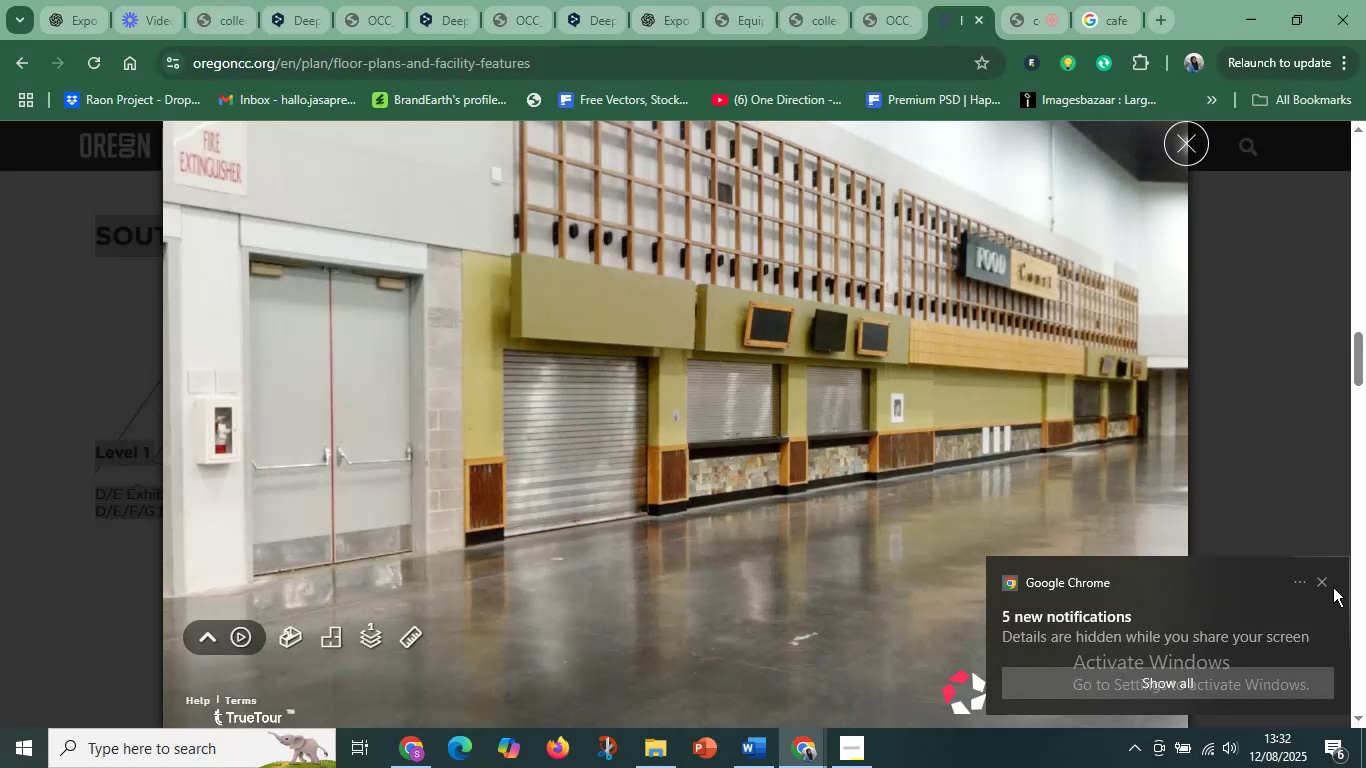 
left_click([1328, 584])
 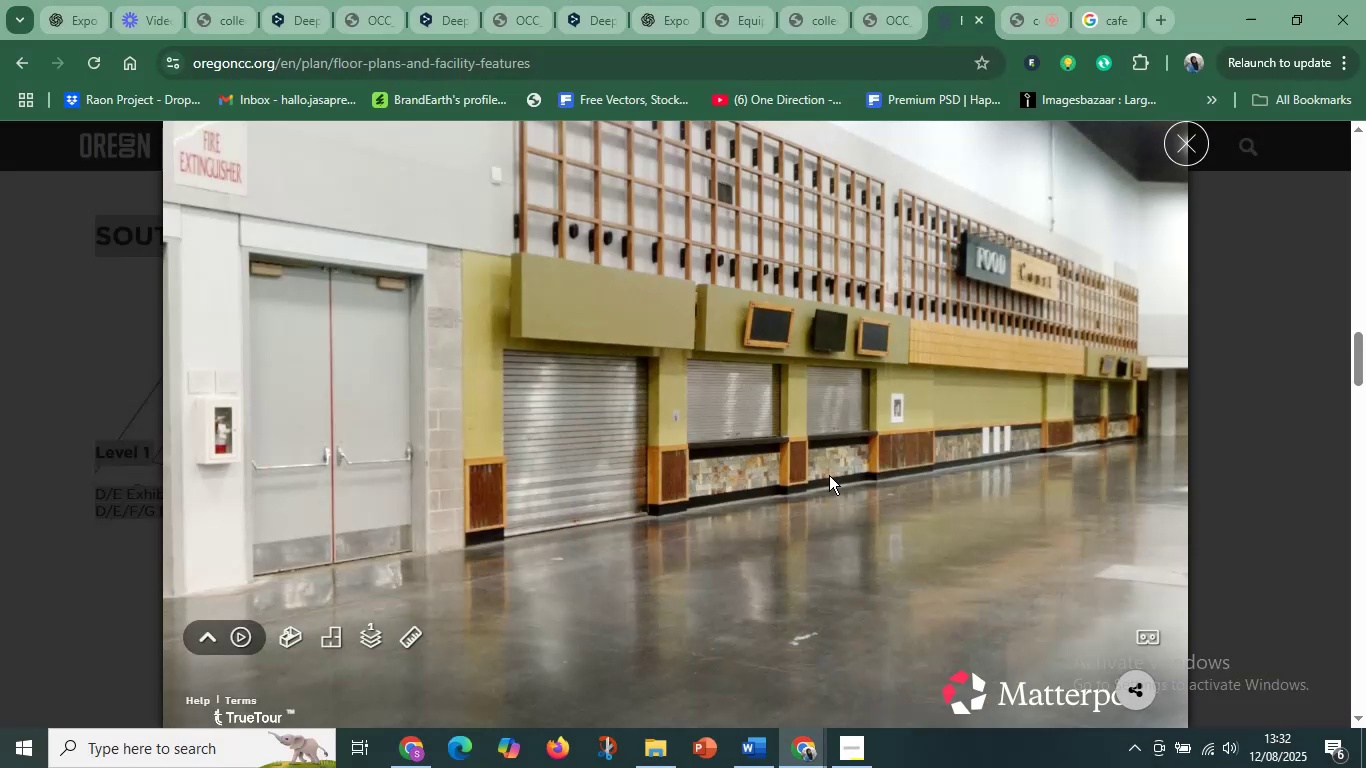 
key(Meta+Shift+S)
 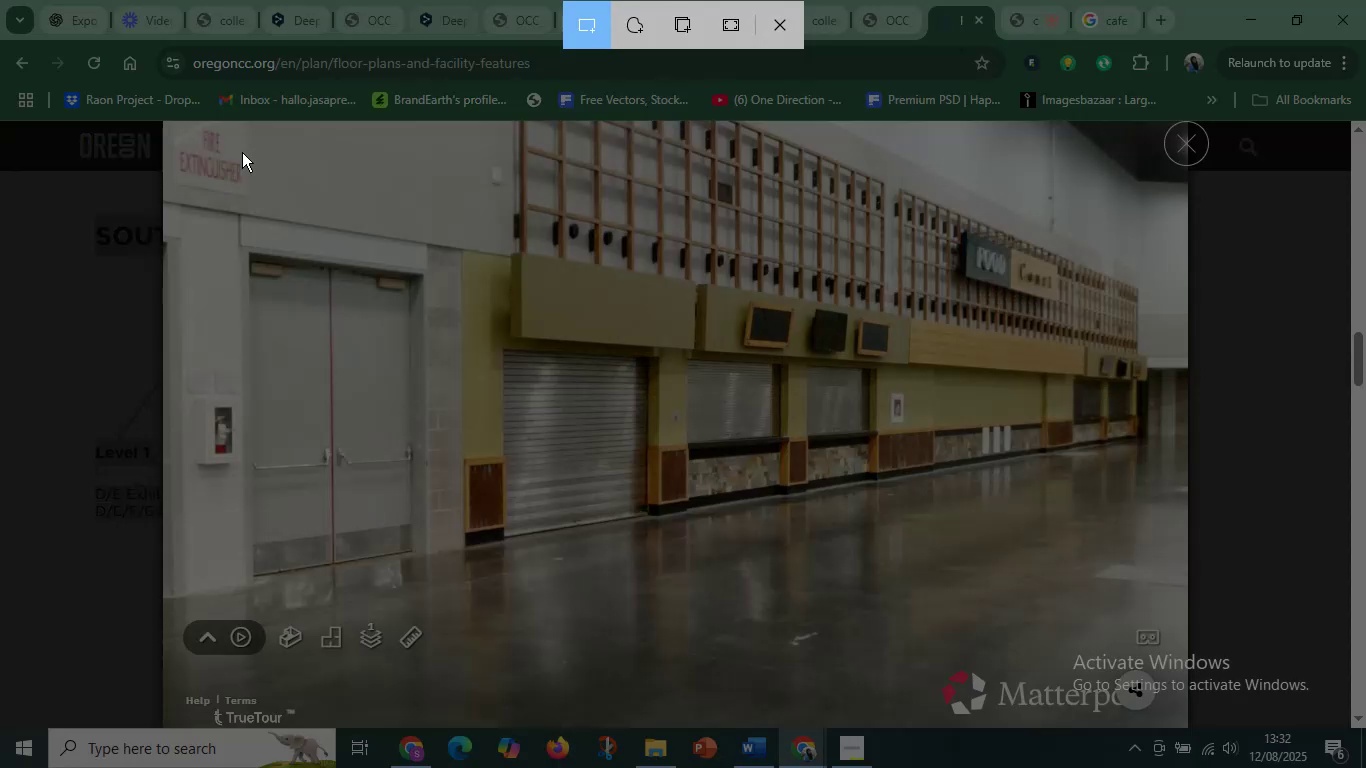 
left_click_drag(start_coordinate=[172, 126], to_coordinate=[1175, 610])
 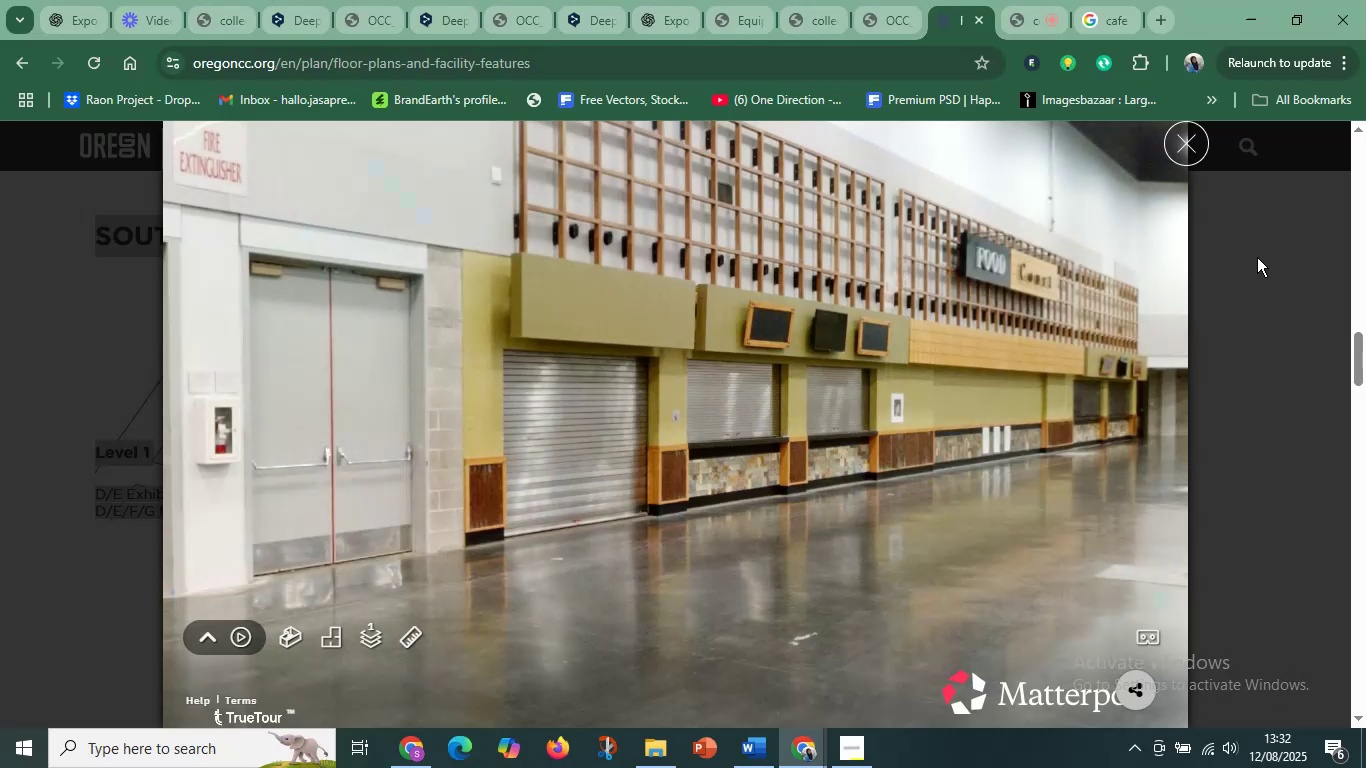 
left_click([1238, 10])
 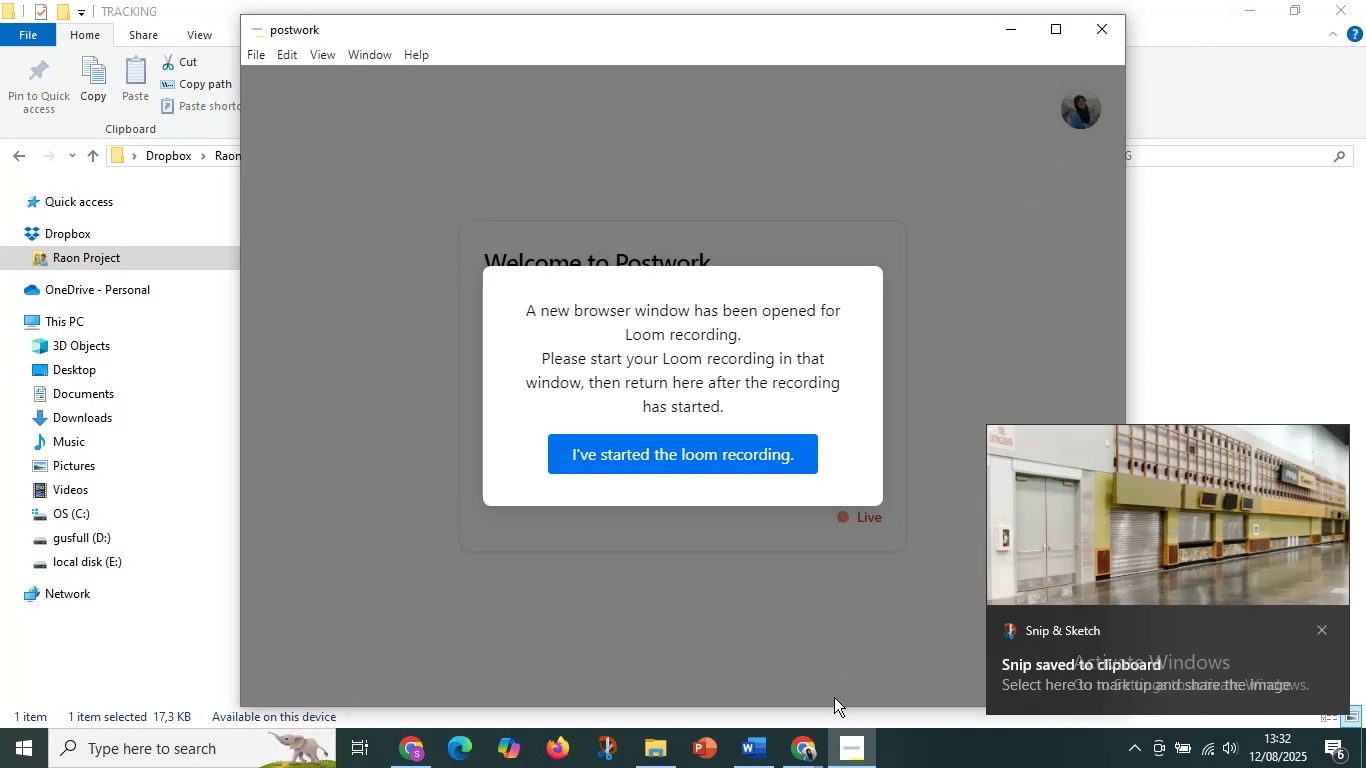 
left_click([759, 759])
 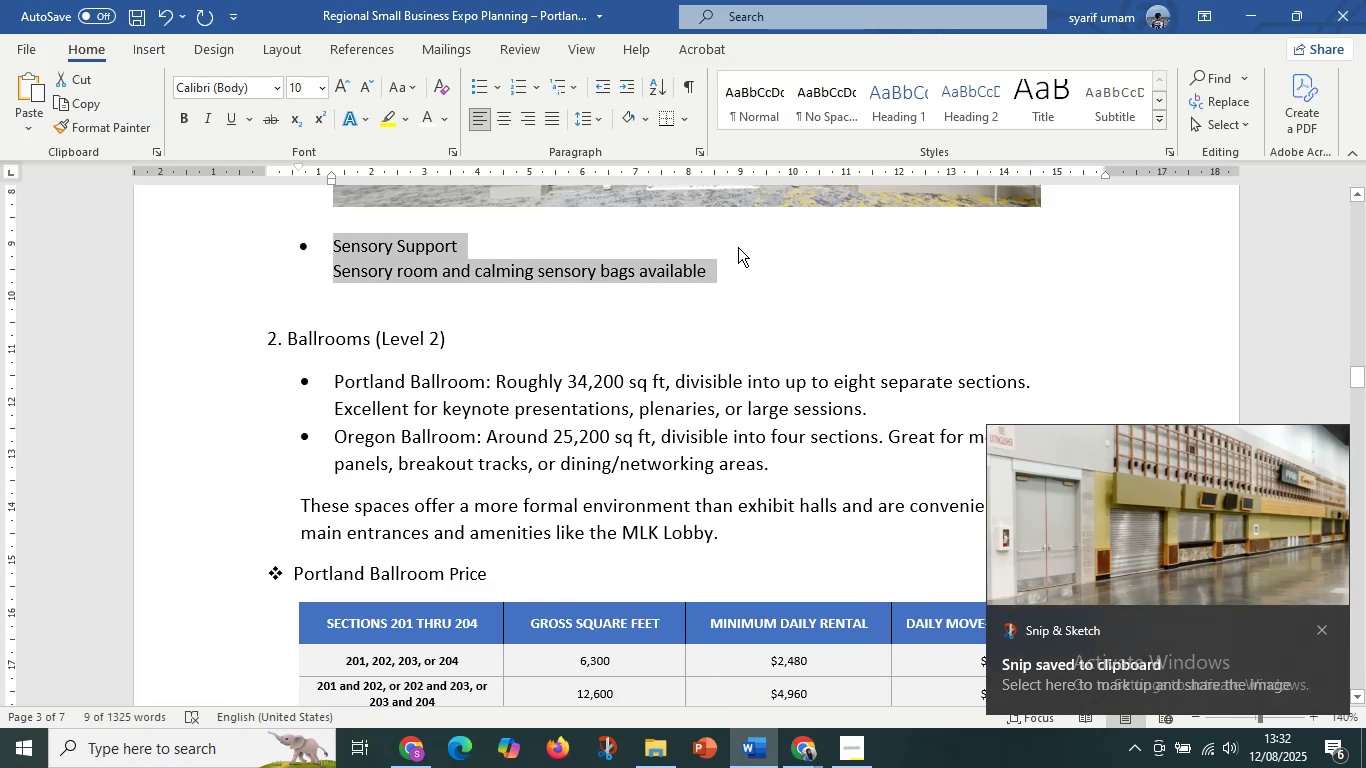 
double_click([745, 281])
 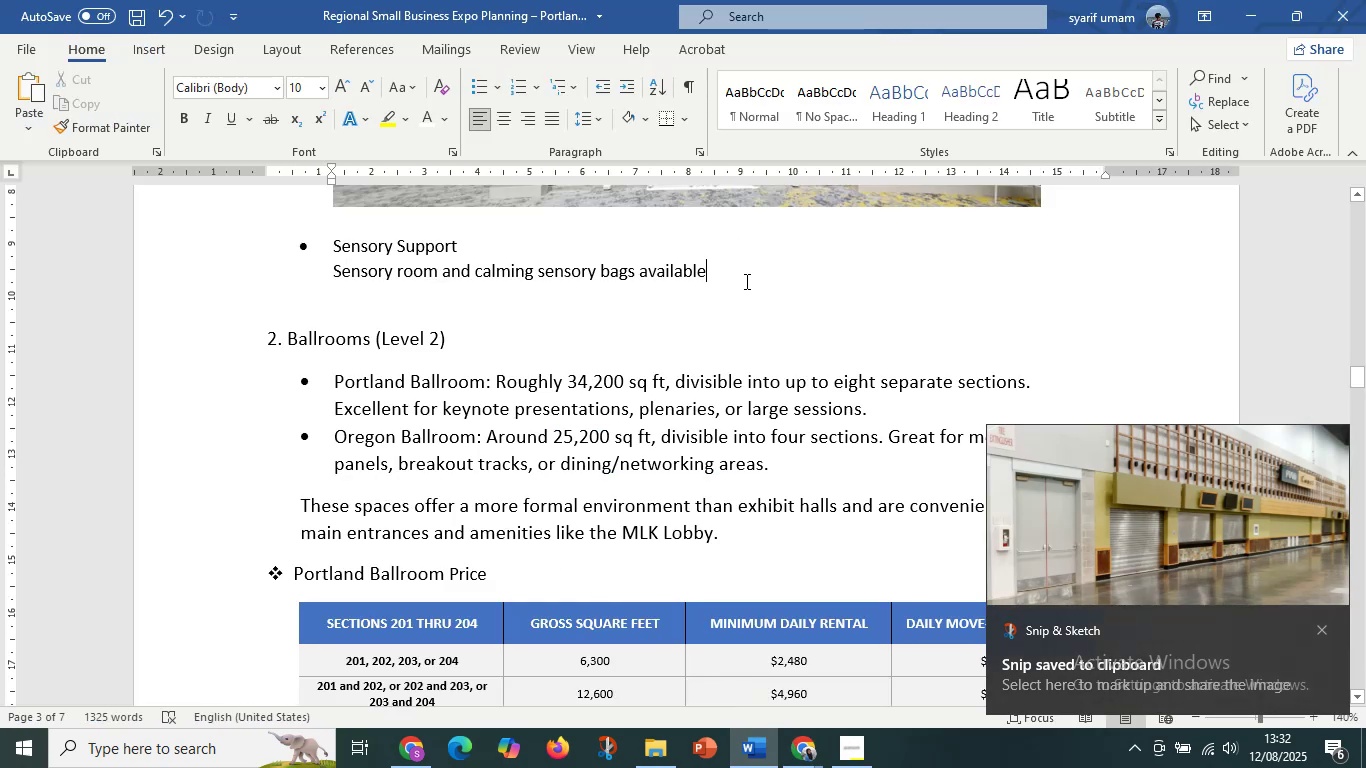 
key(Enter)
 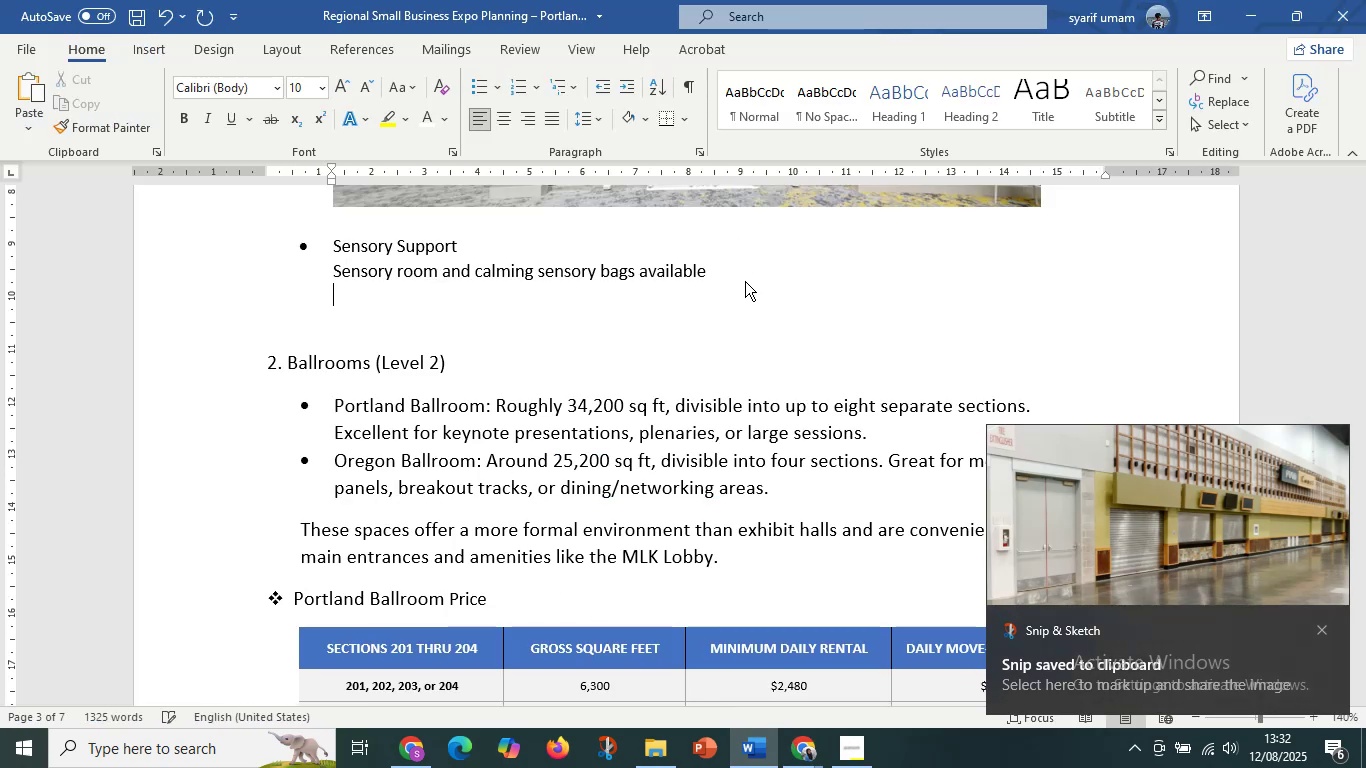 
key(Enter)
 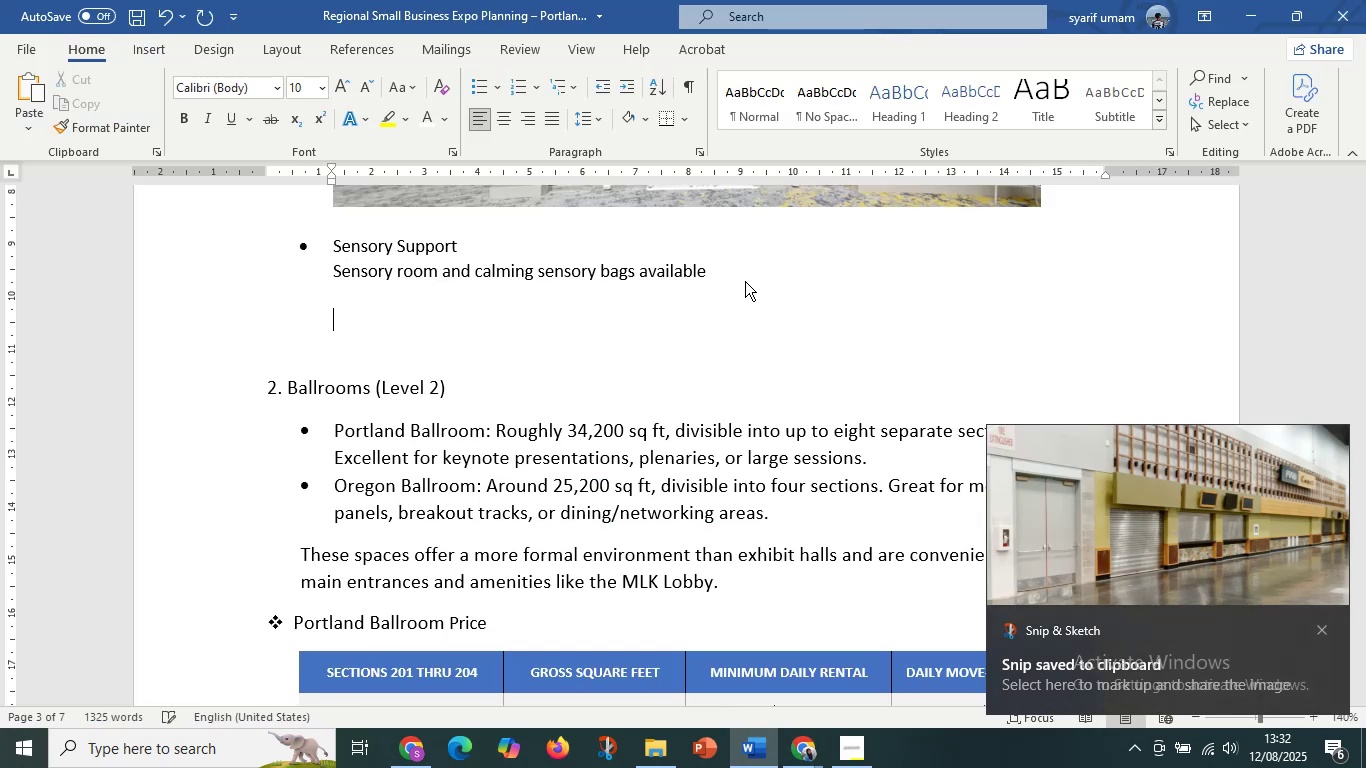 
key(Control+V)
 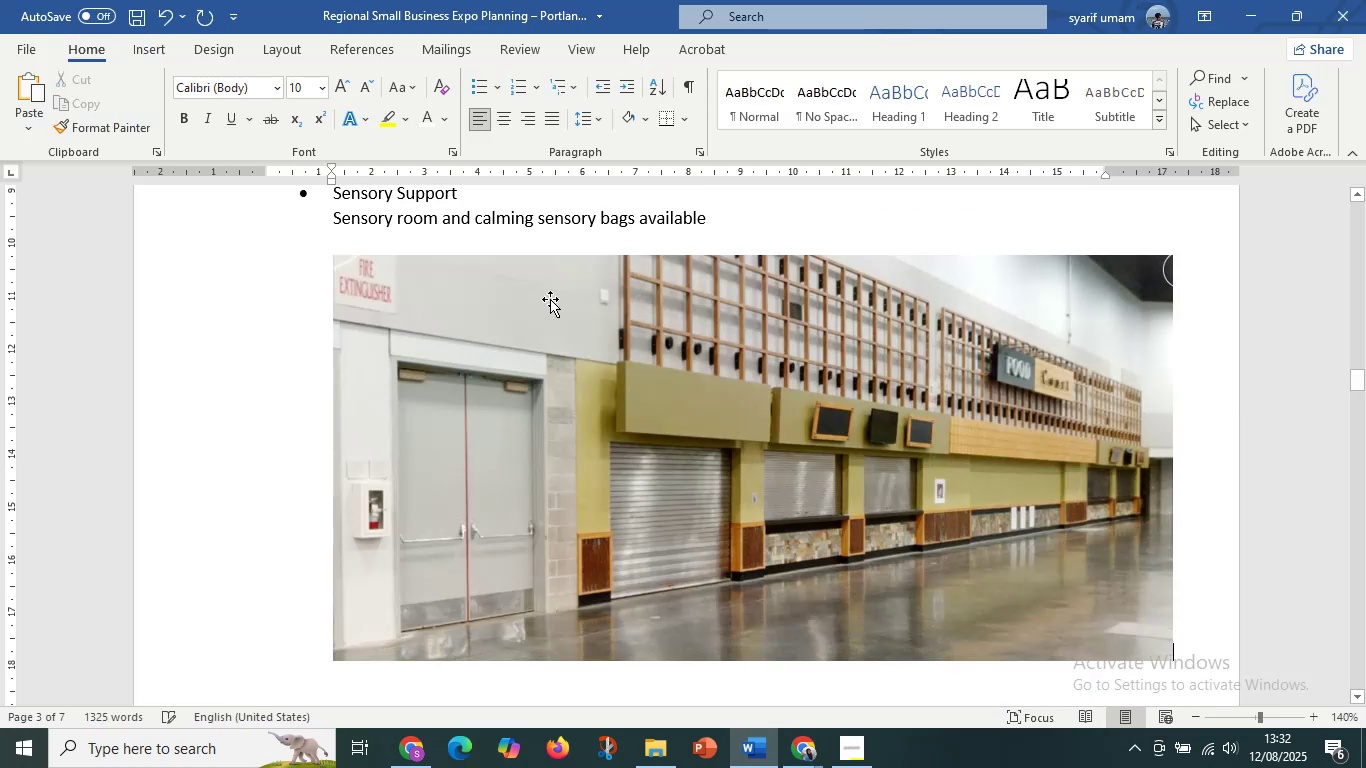 
scroll: coordinate [678, 332], scroll_direction: up, amount: 7.0
 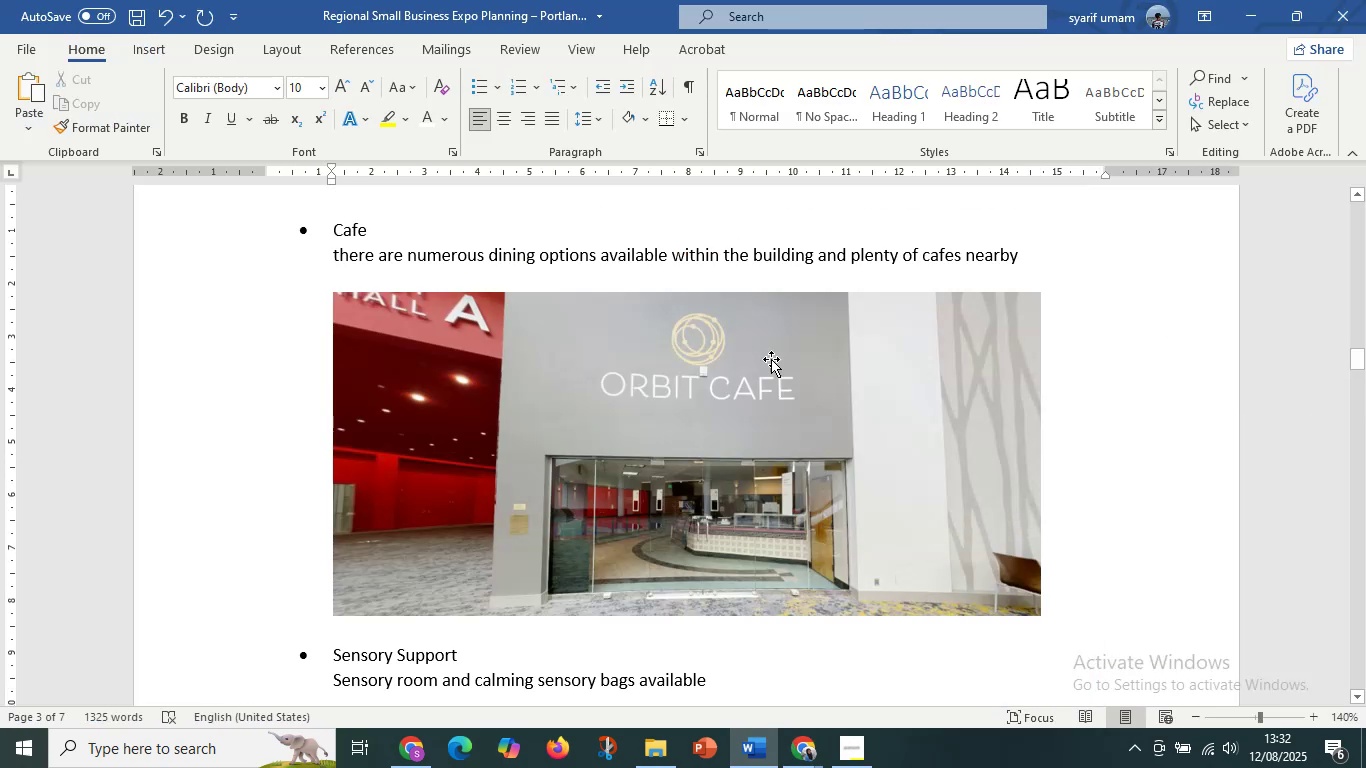 
scroll: coordinate [781, 372], scroll_direction: down, amount: 2.0
 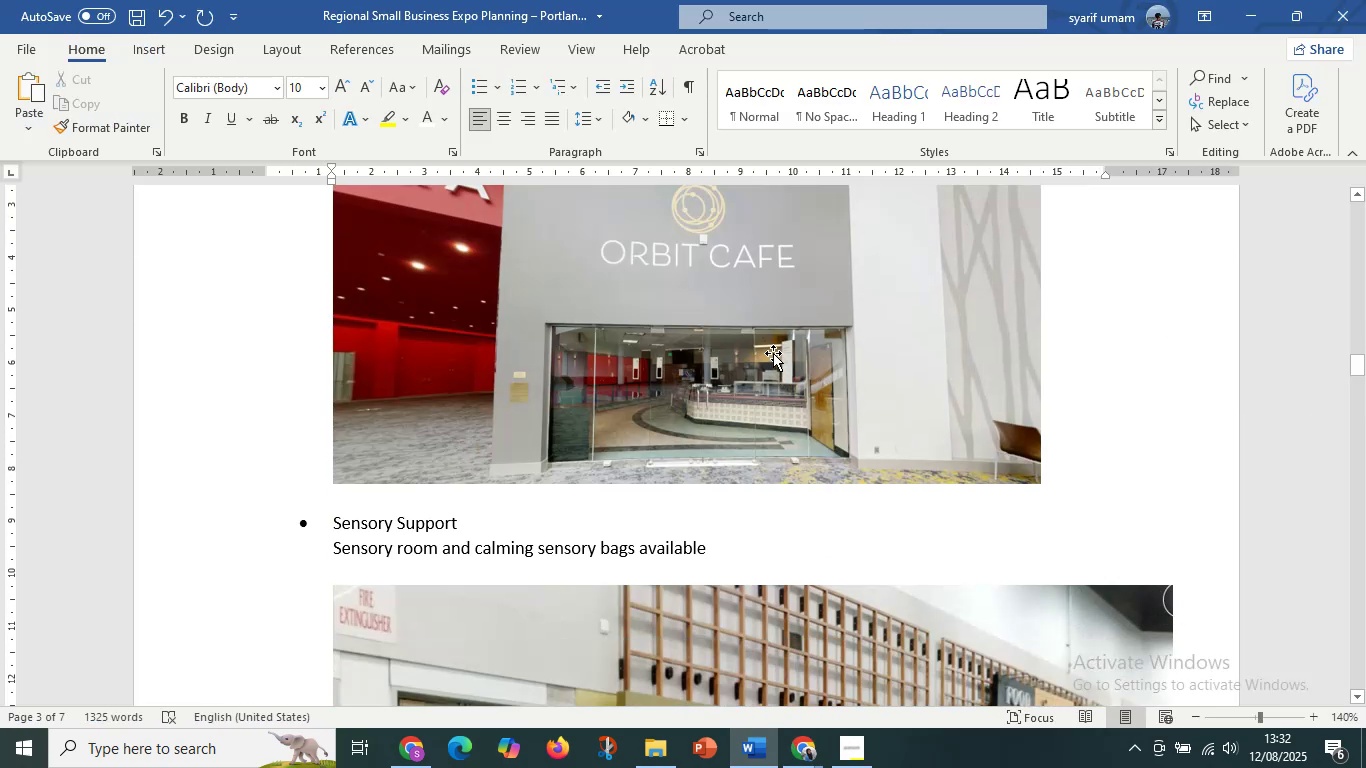 
left_click([773, 353])
 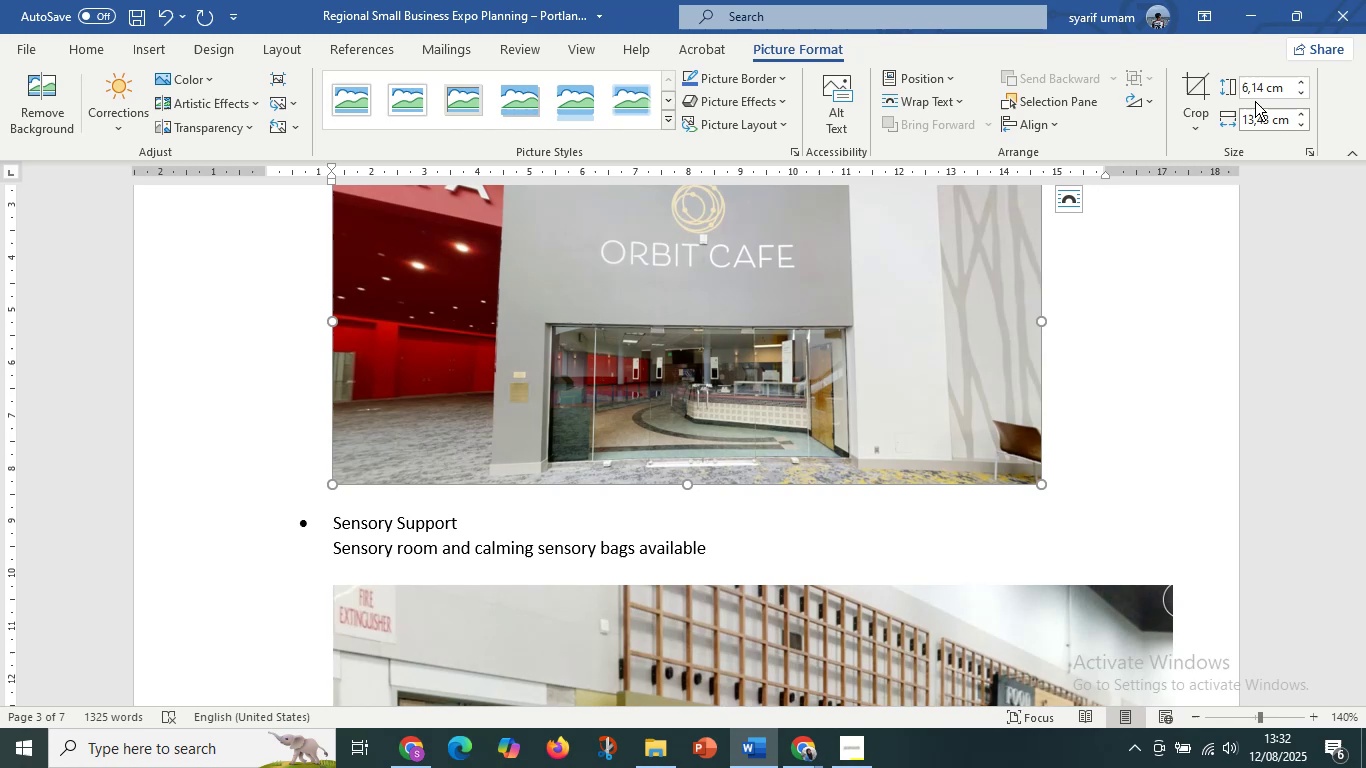 
key(Control+C)
 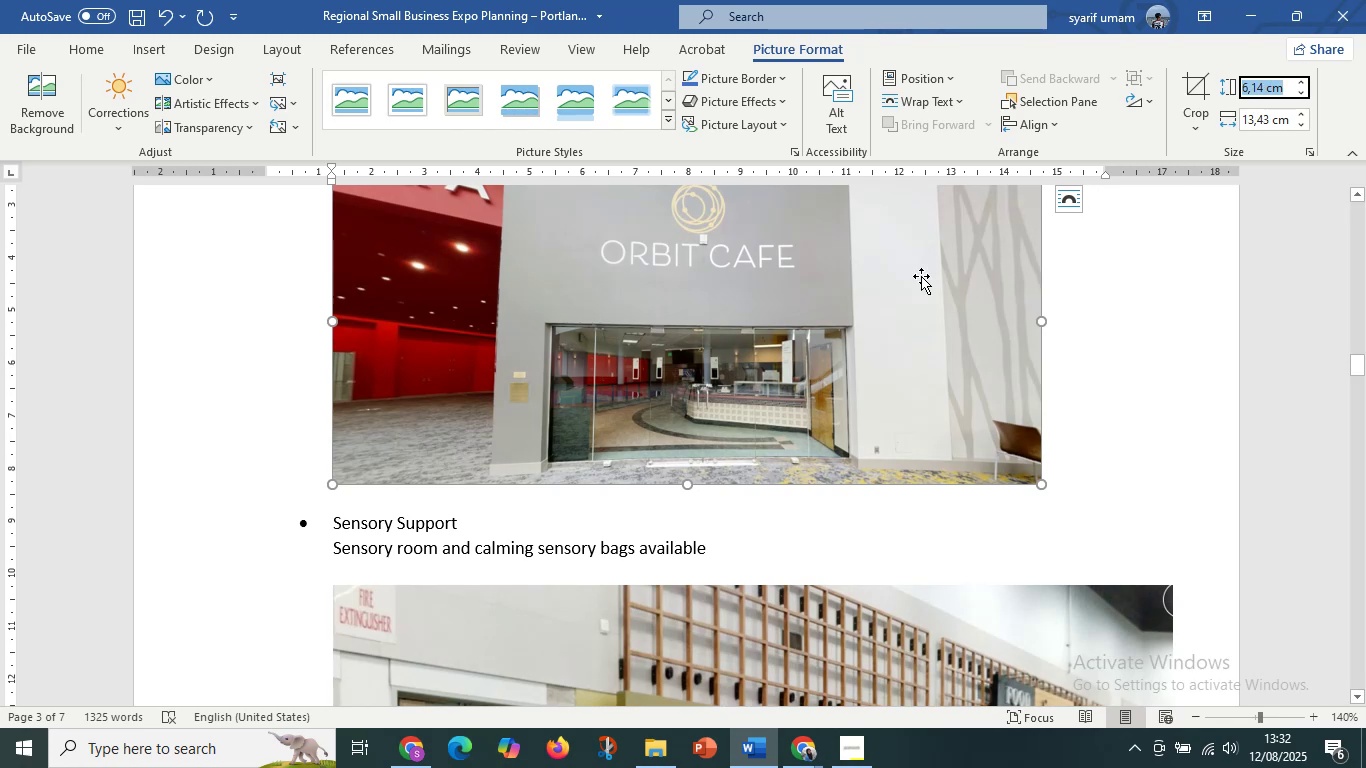 
scroll: coordinate [897, 338], scroll_direction: down, amount: 4.0
 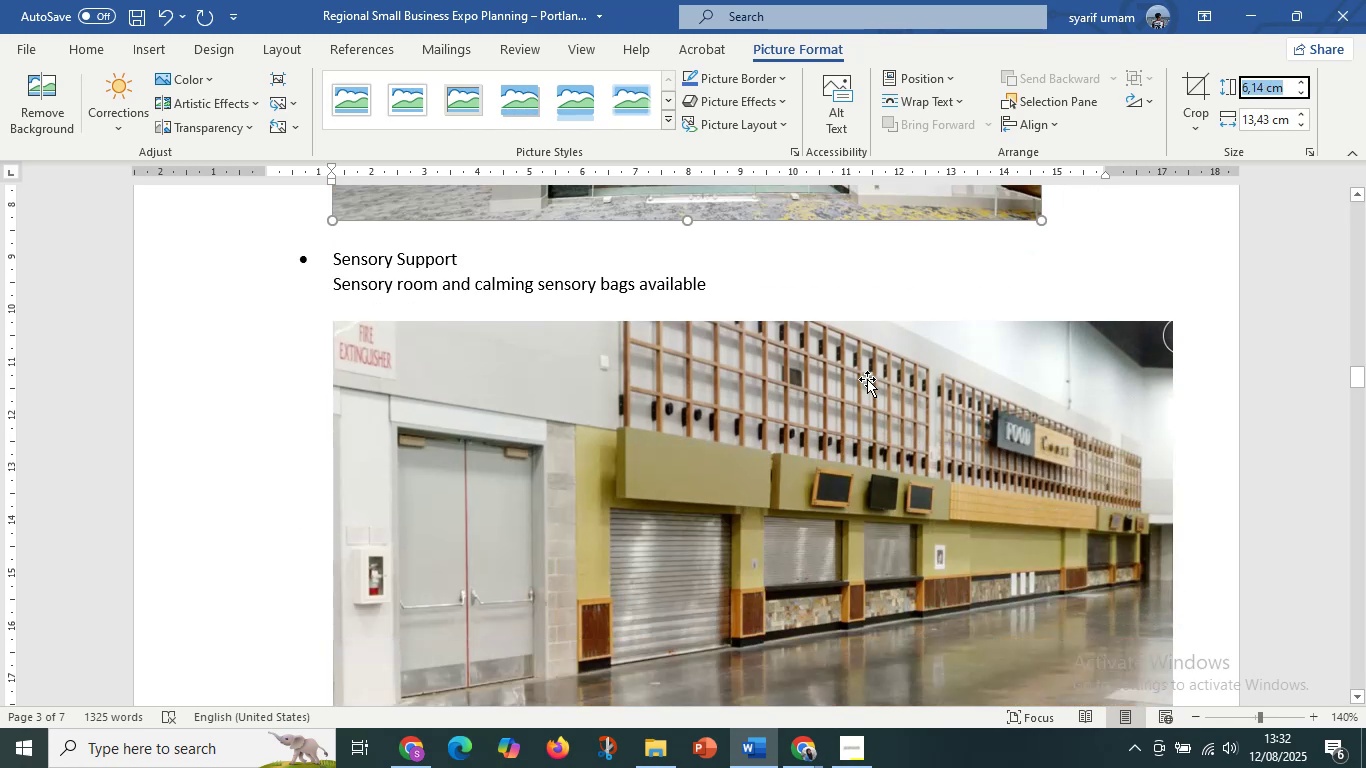 
left_click([867, 380])
 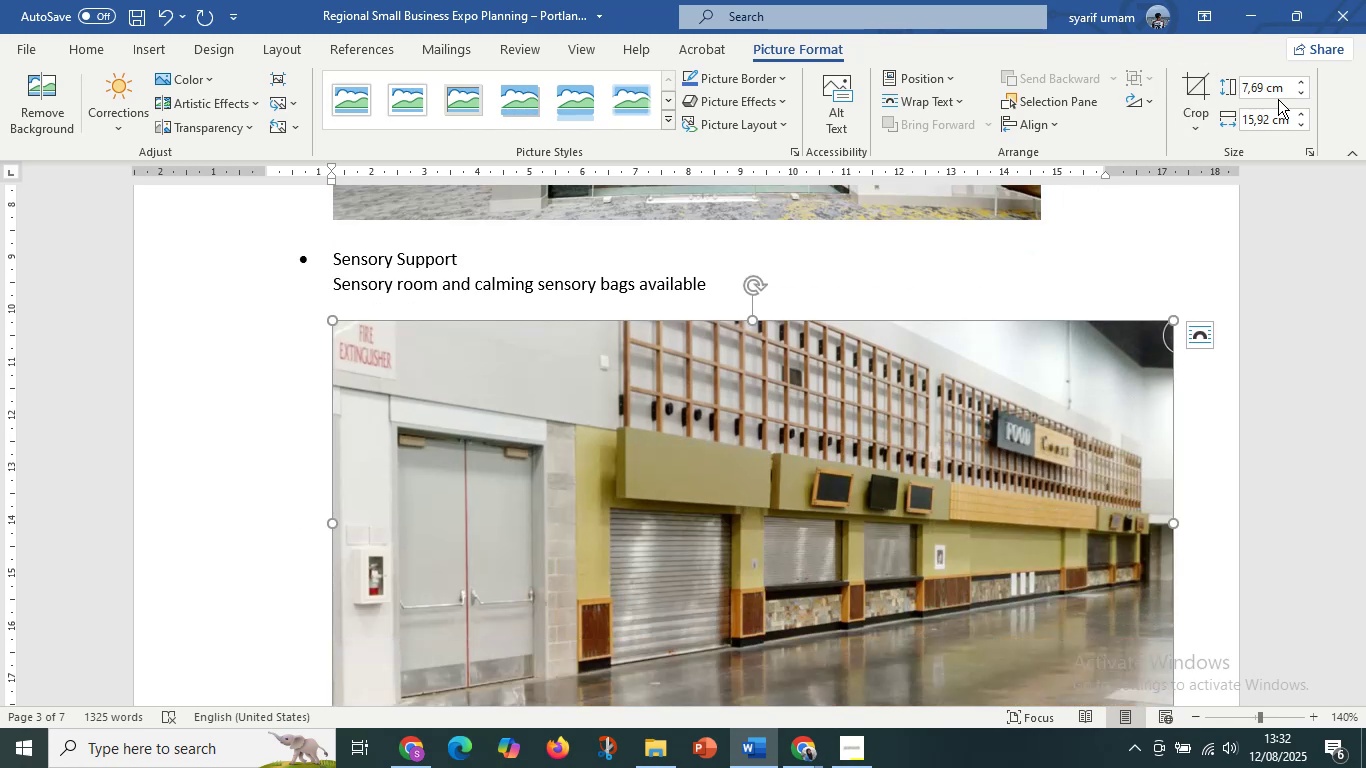 
left_click([1275, 89])
 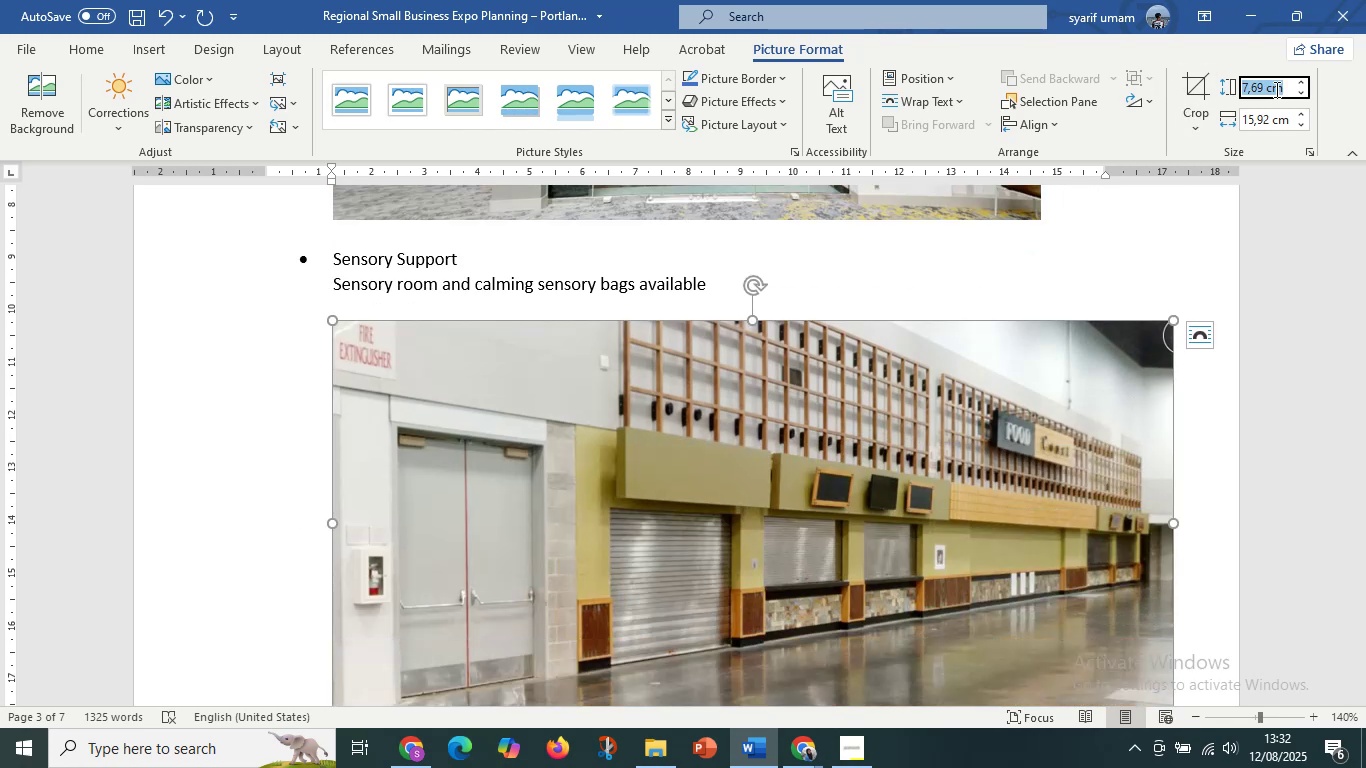 
key(Control+V)
 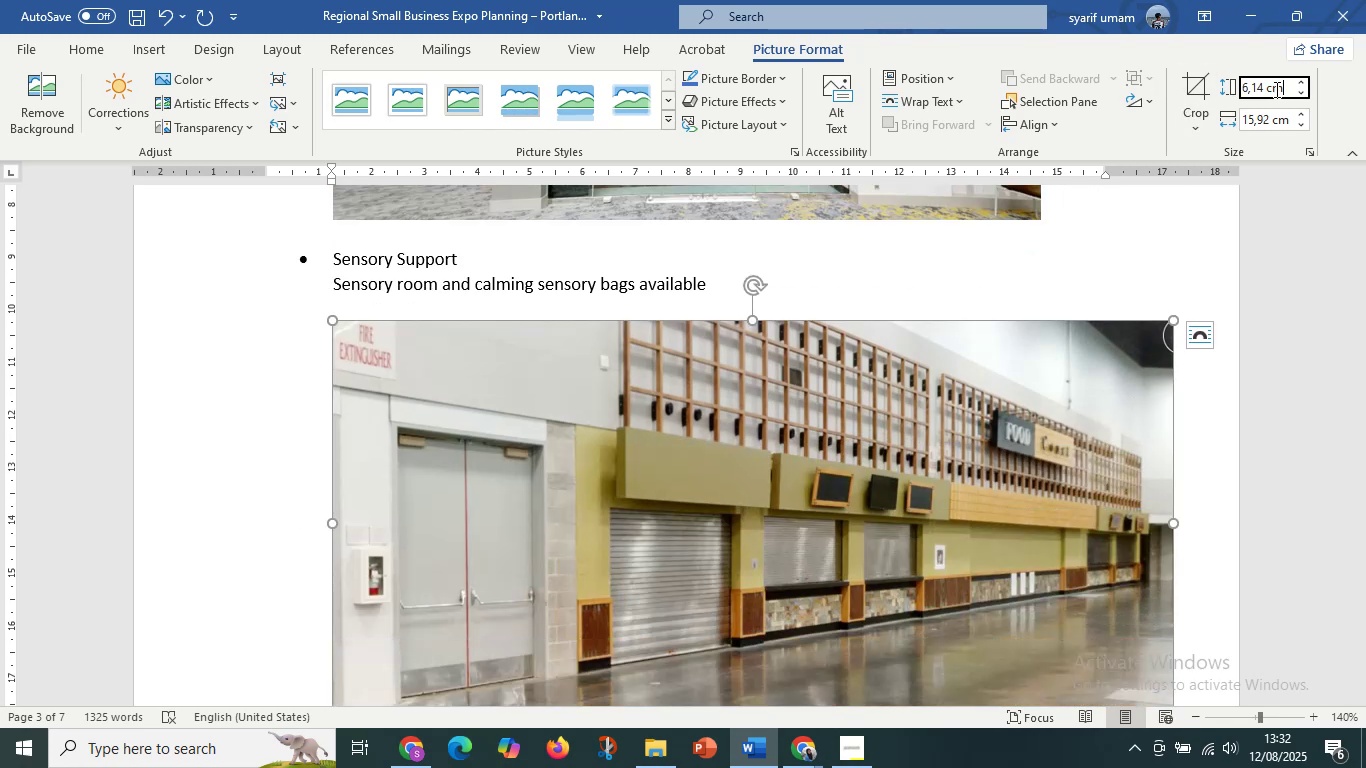 
key(Enter)
 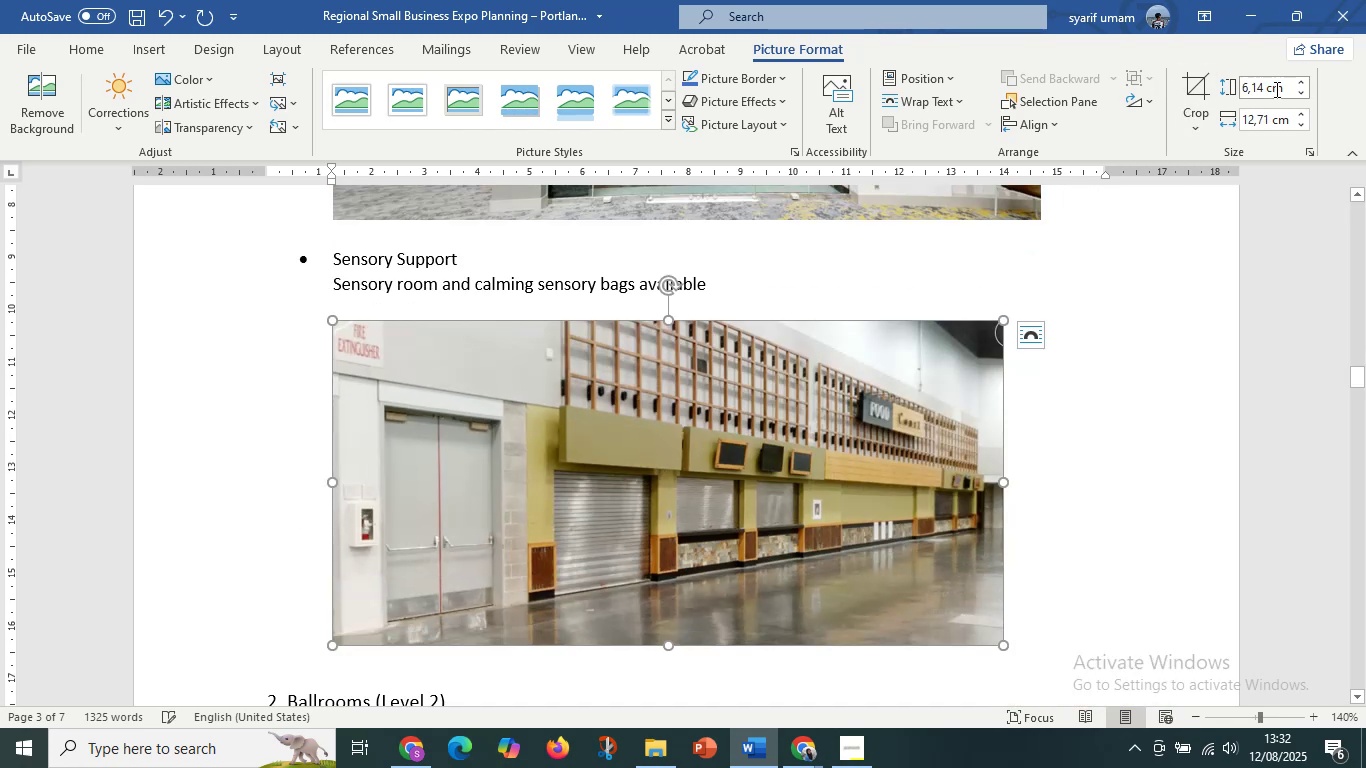 
hold_key(key=ControlLeft, duration=0.54)
scroll: coordinate [1105, 338], scroll_direction: down, amount: 2.0
 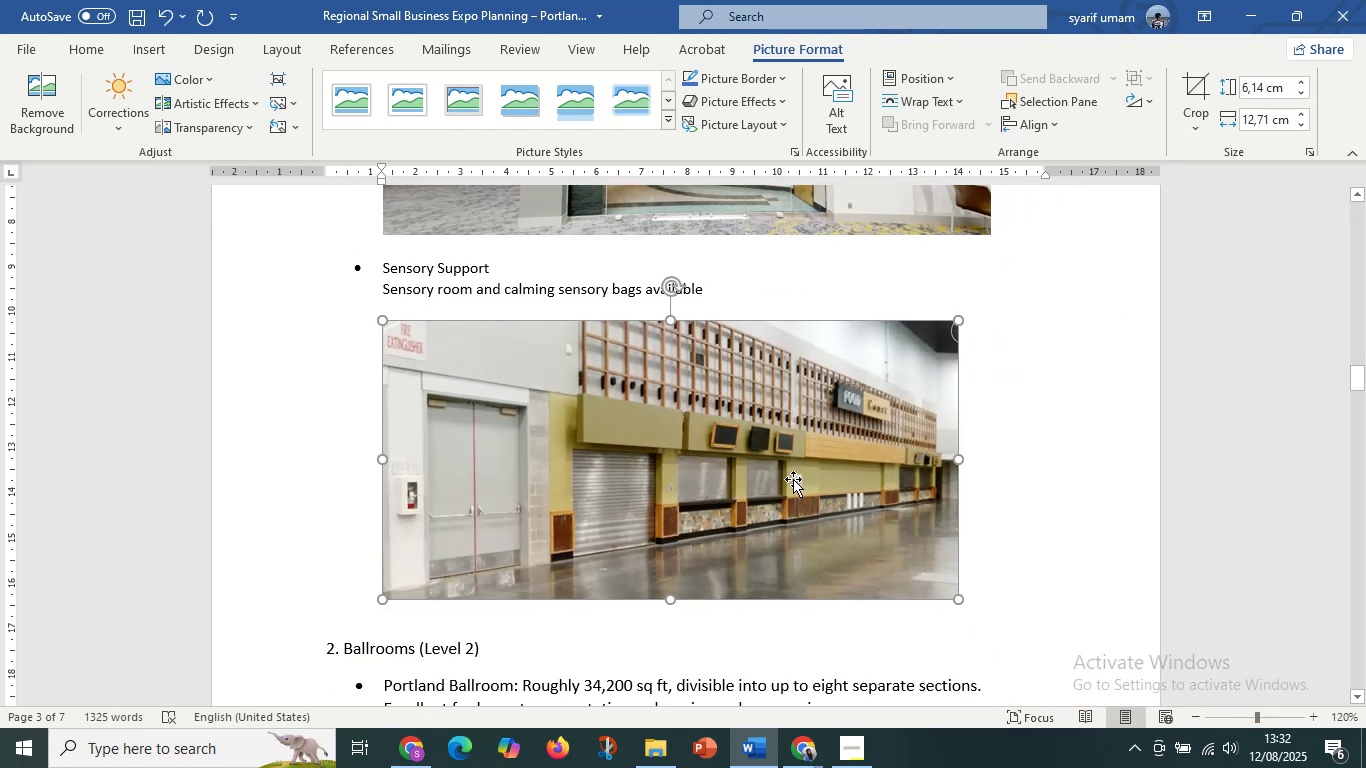 
right_click([793, 479])
 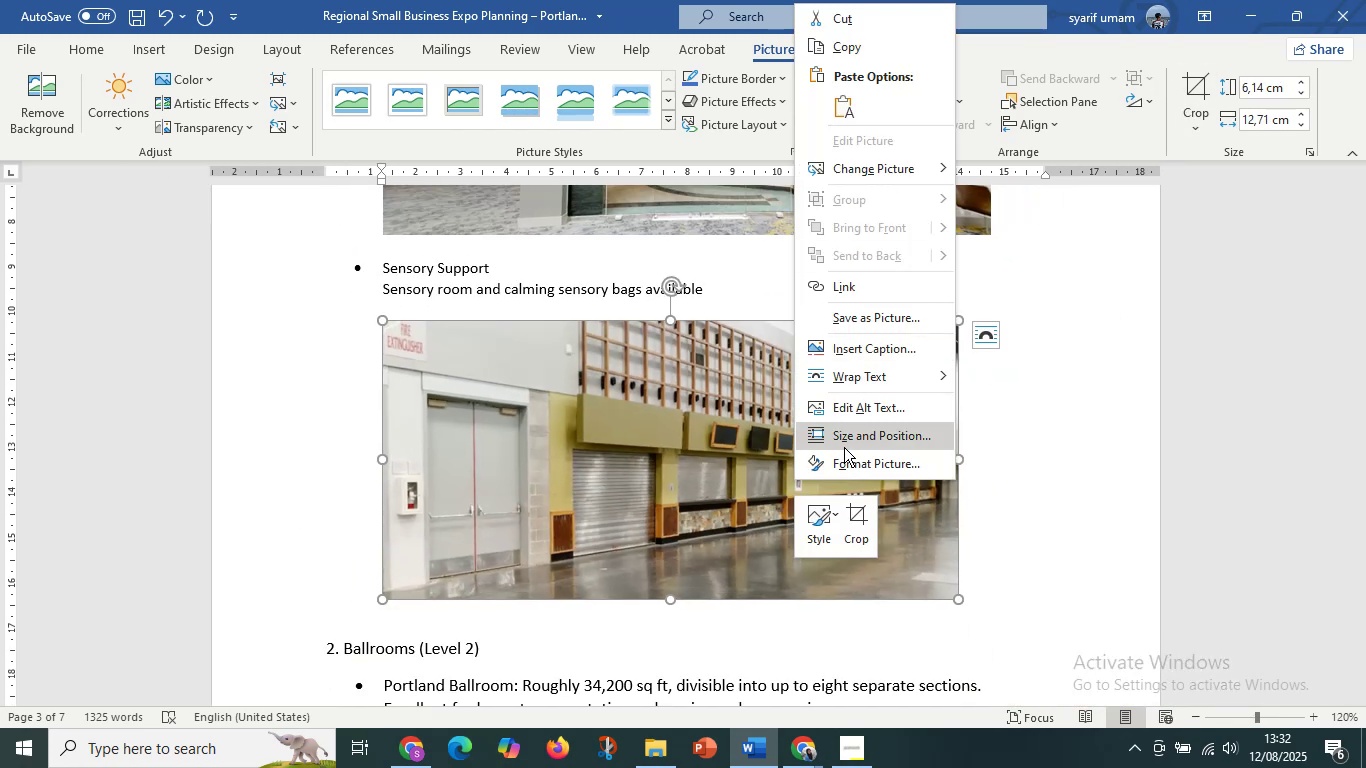 
left_click([853, 522])
 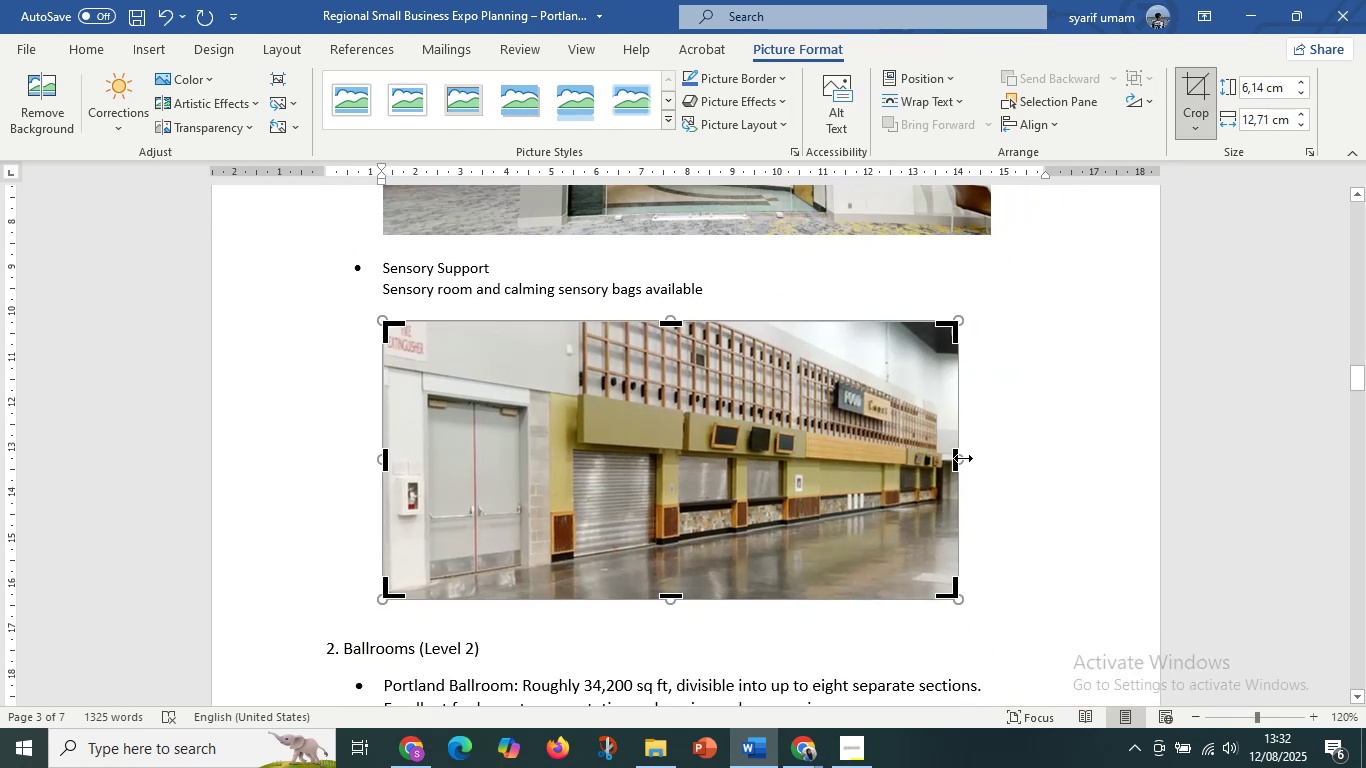 
left_click_drag(start_coordinate=[956, 459], to_coordinate=[991, 223])
 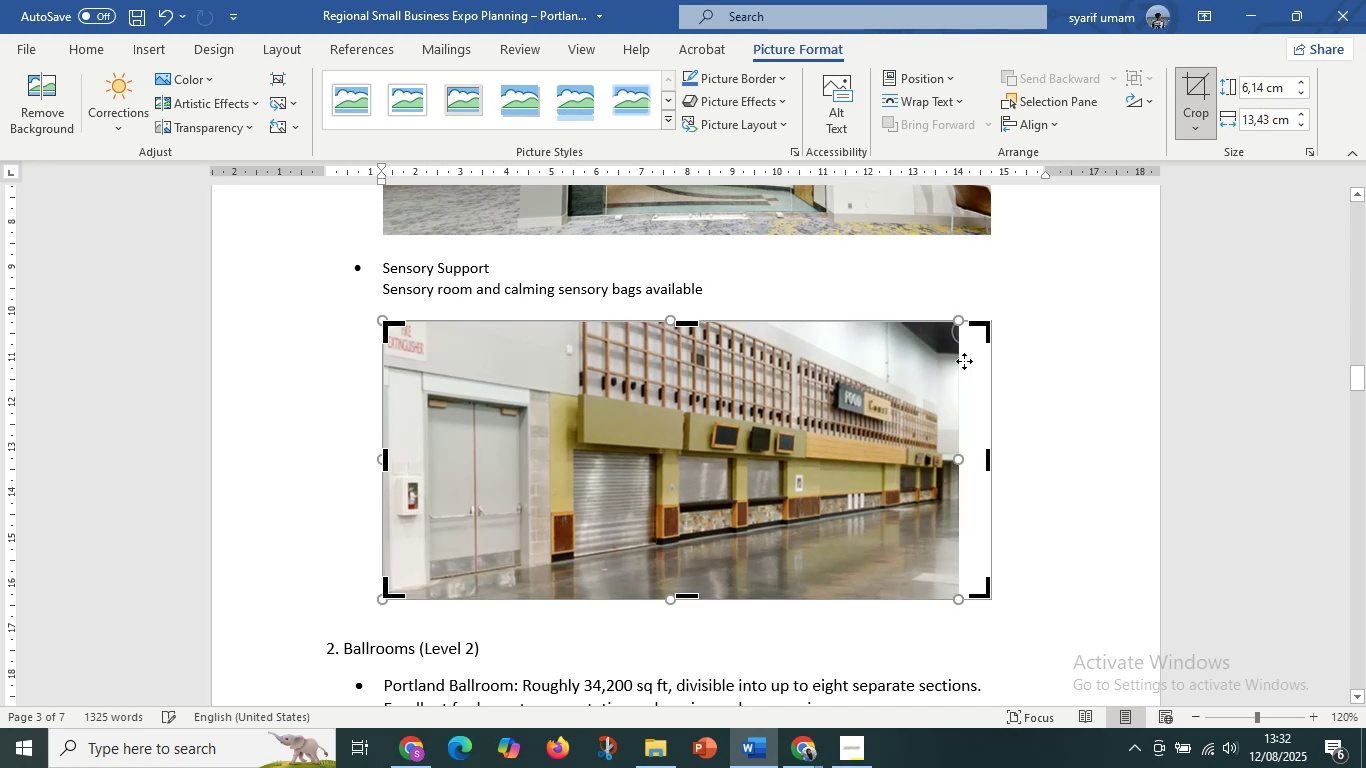 
hold_key(key=ShiftLeft, duration=1.52)
 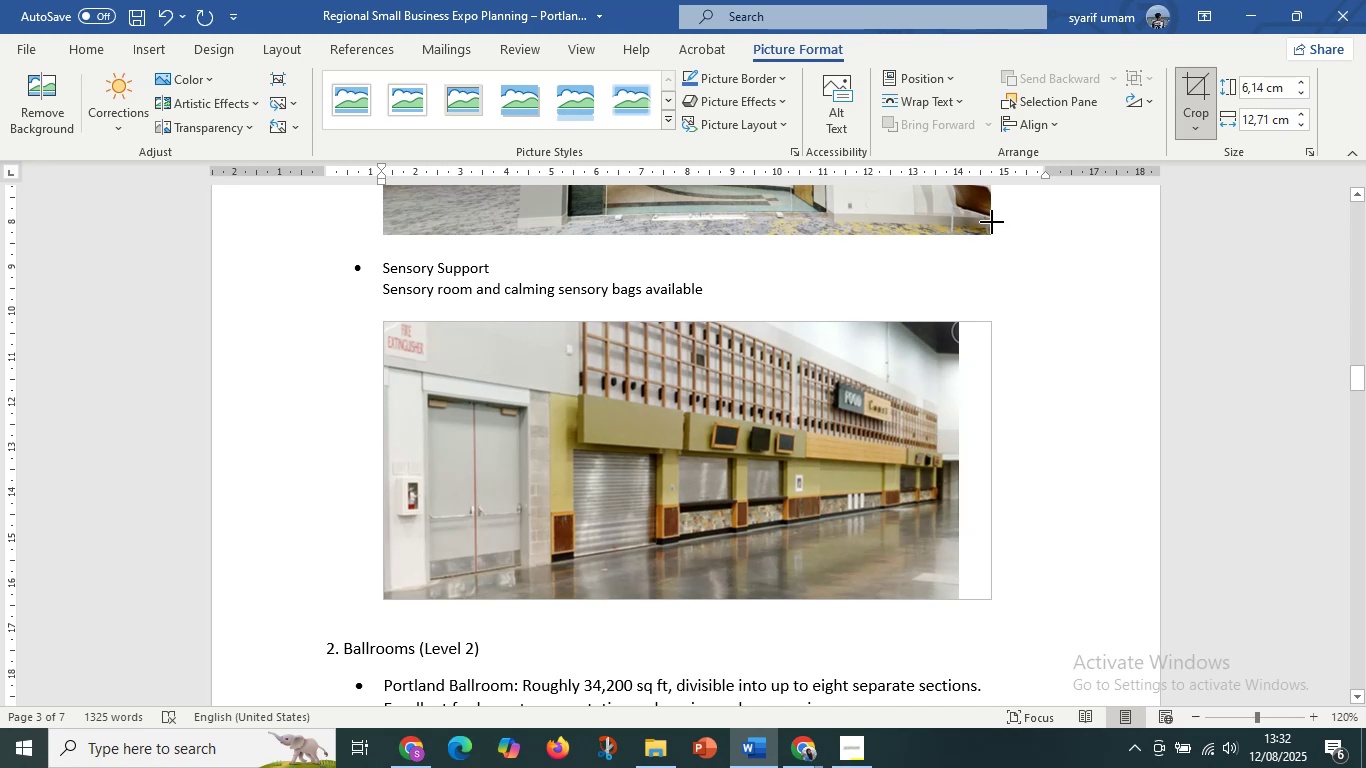 
hold_key(key=ShiftLeft, duration=1.05)
 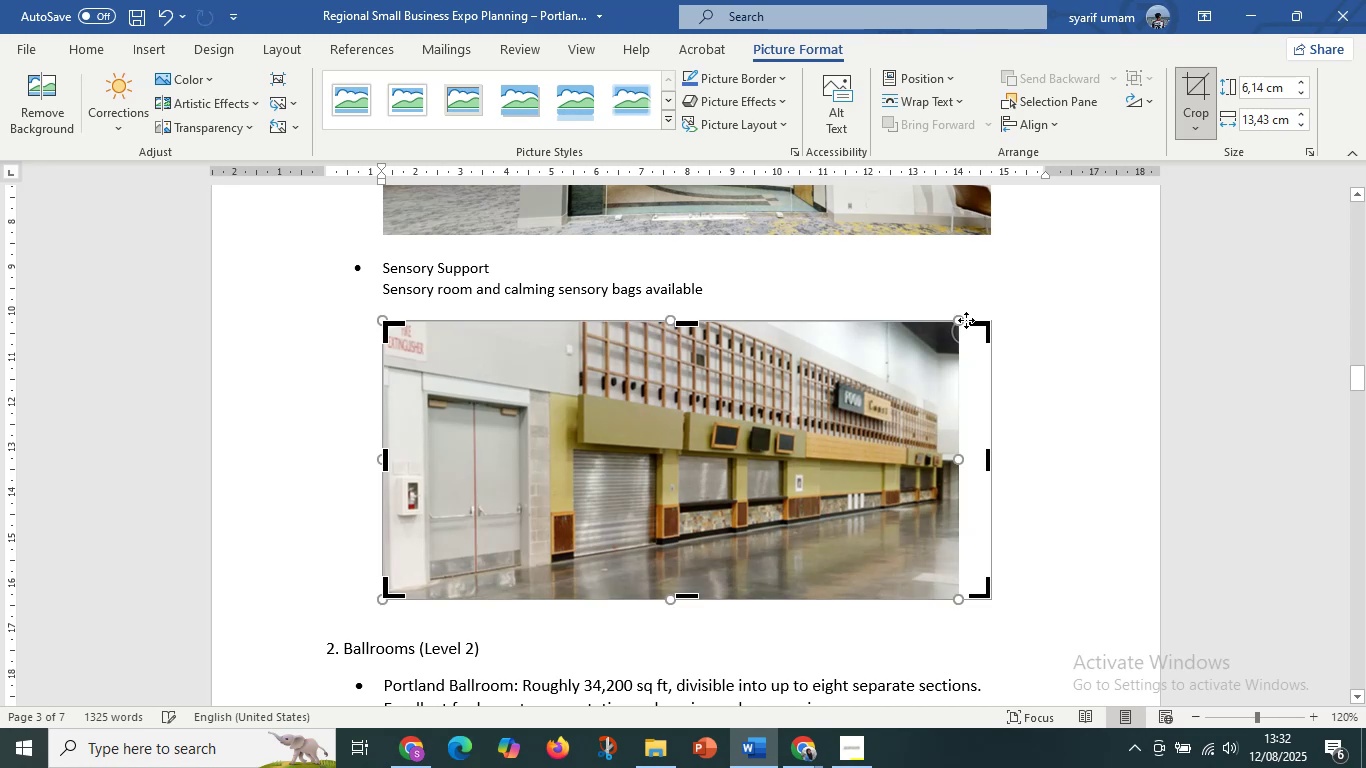 
left_click_drag(start_coordinate=[959, 322], to_coordinate=[994, 308])
 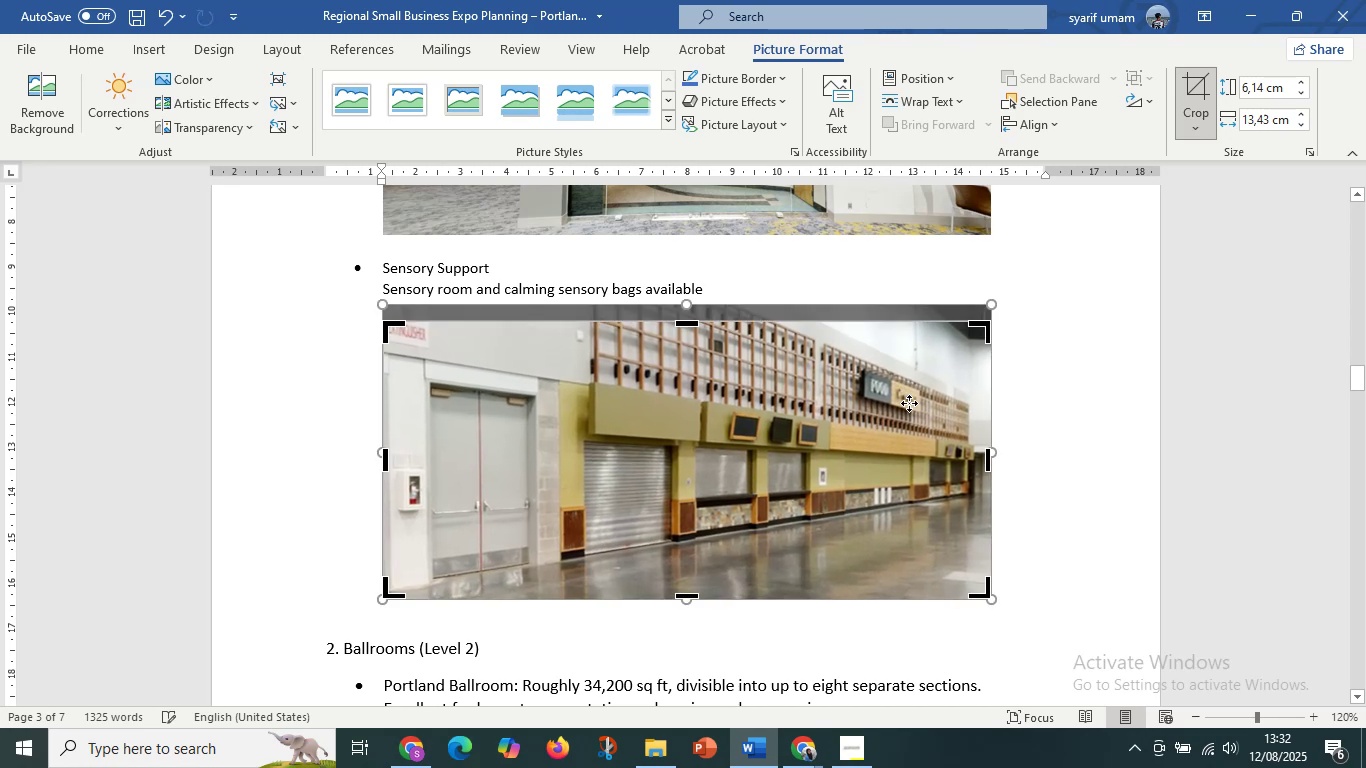 
hold_key(key=ShiftLeft, duration=1.13)
 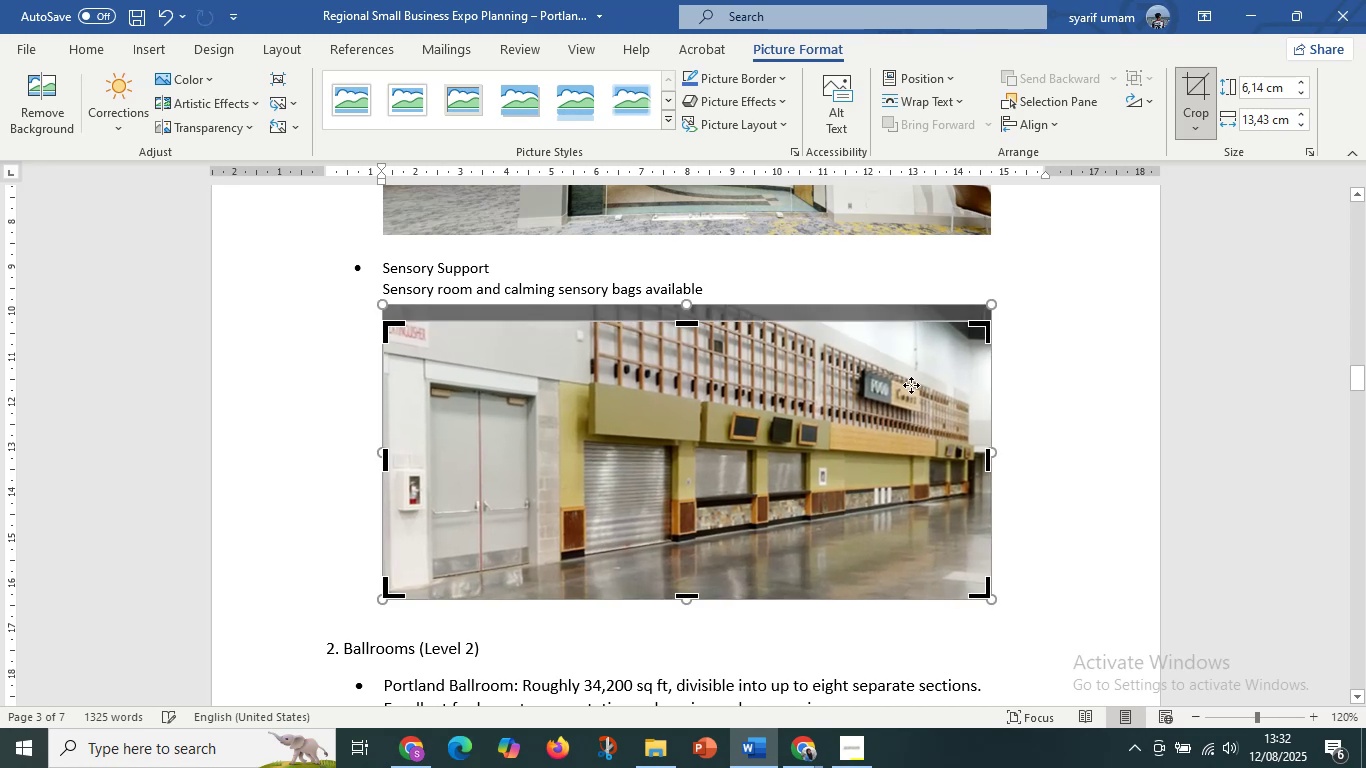 
hold_key(key=ShiftLeft, duration=1.51)
left_click_drag(start_coordinate=[909, 388], to_coordinate=[909, 398])
 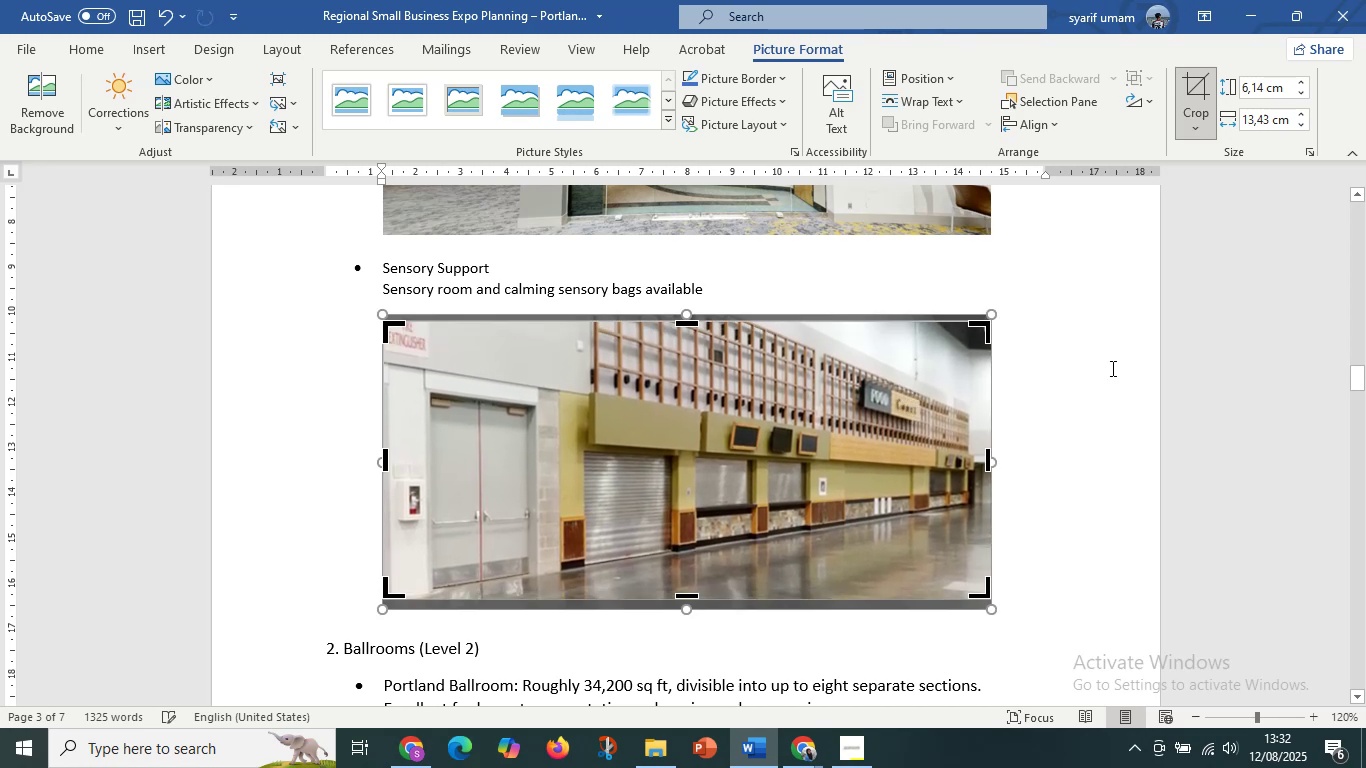 
hold_key(key=ShiftLeft, duration=0.89)
 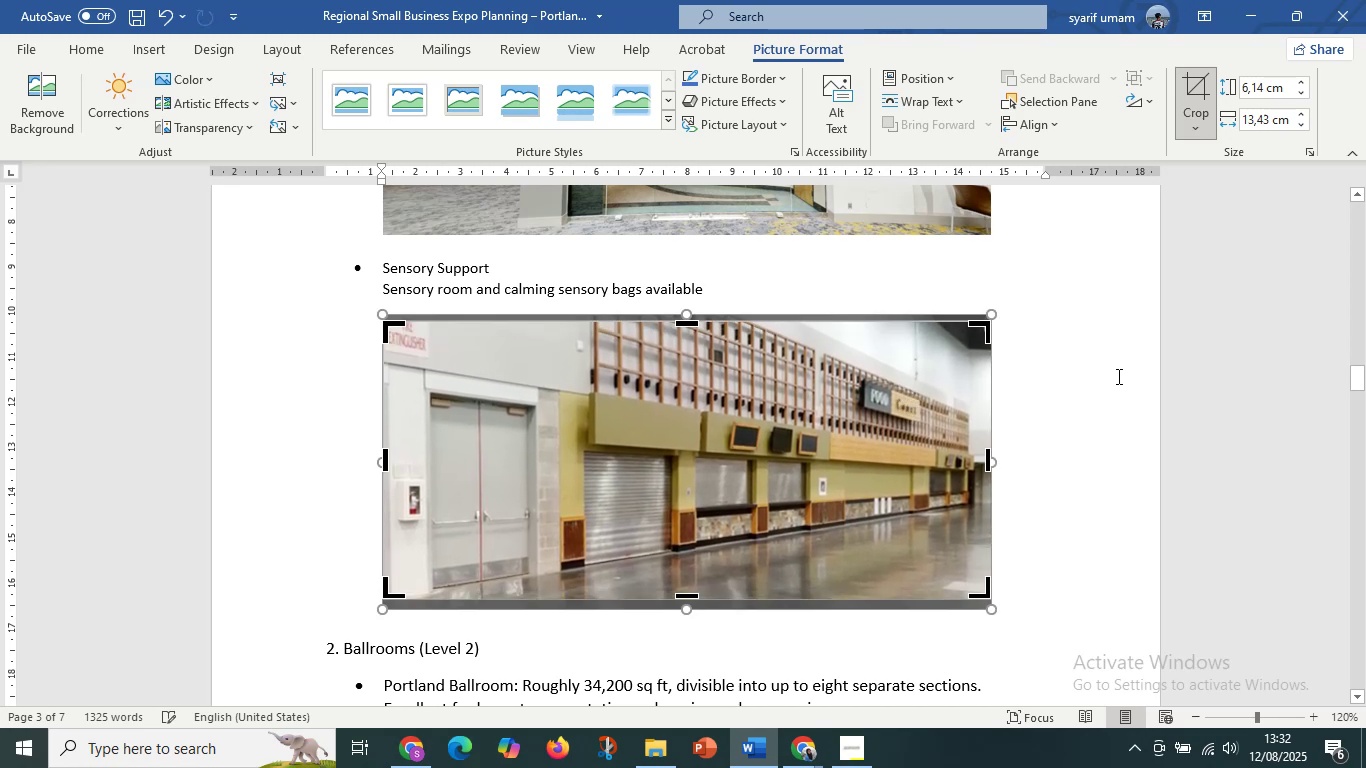 
left_click([1121, 374])
 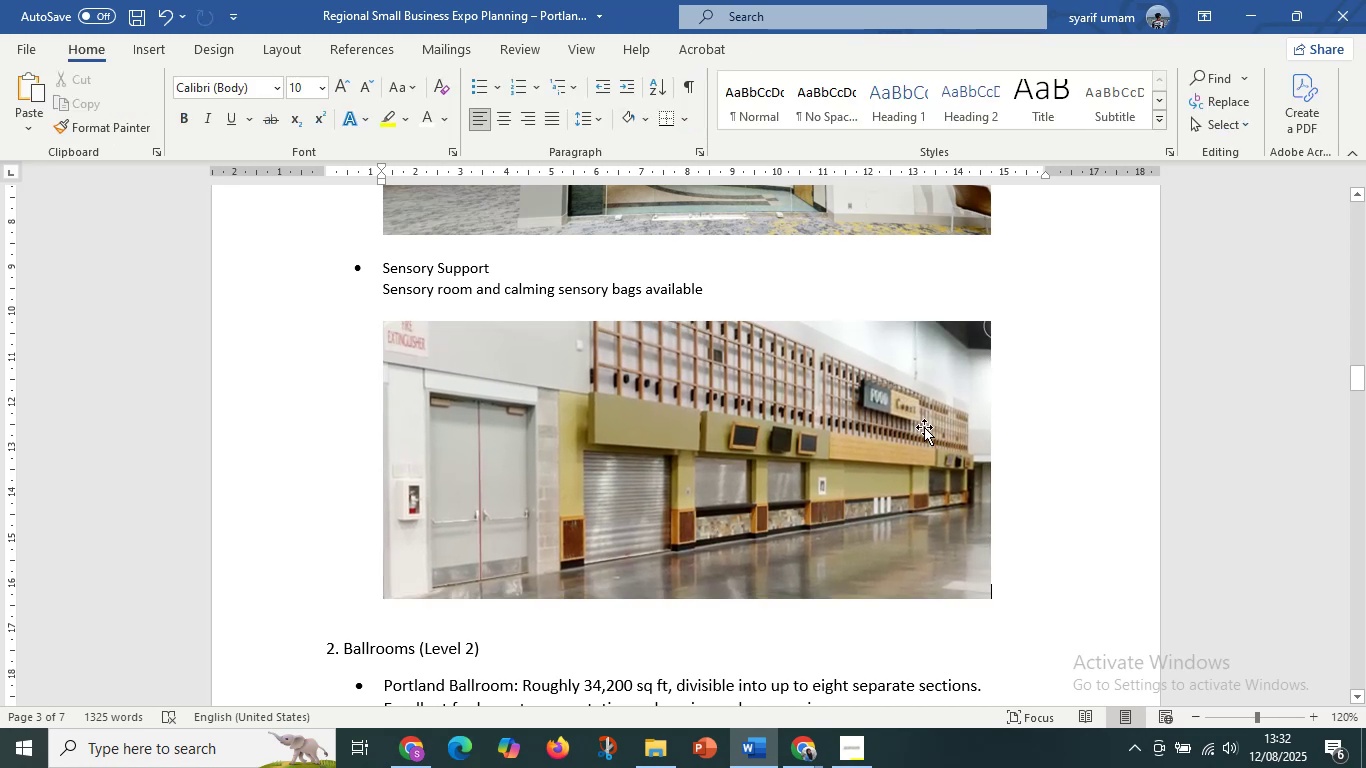 
left_click([840, 432])
 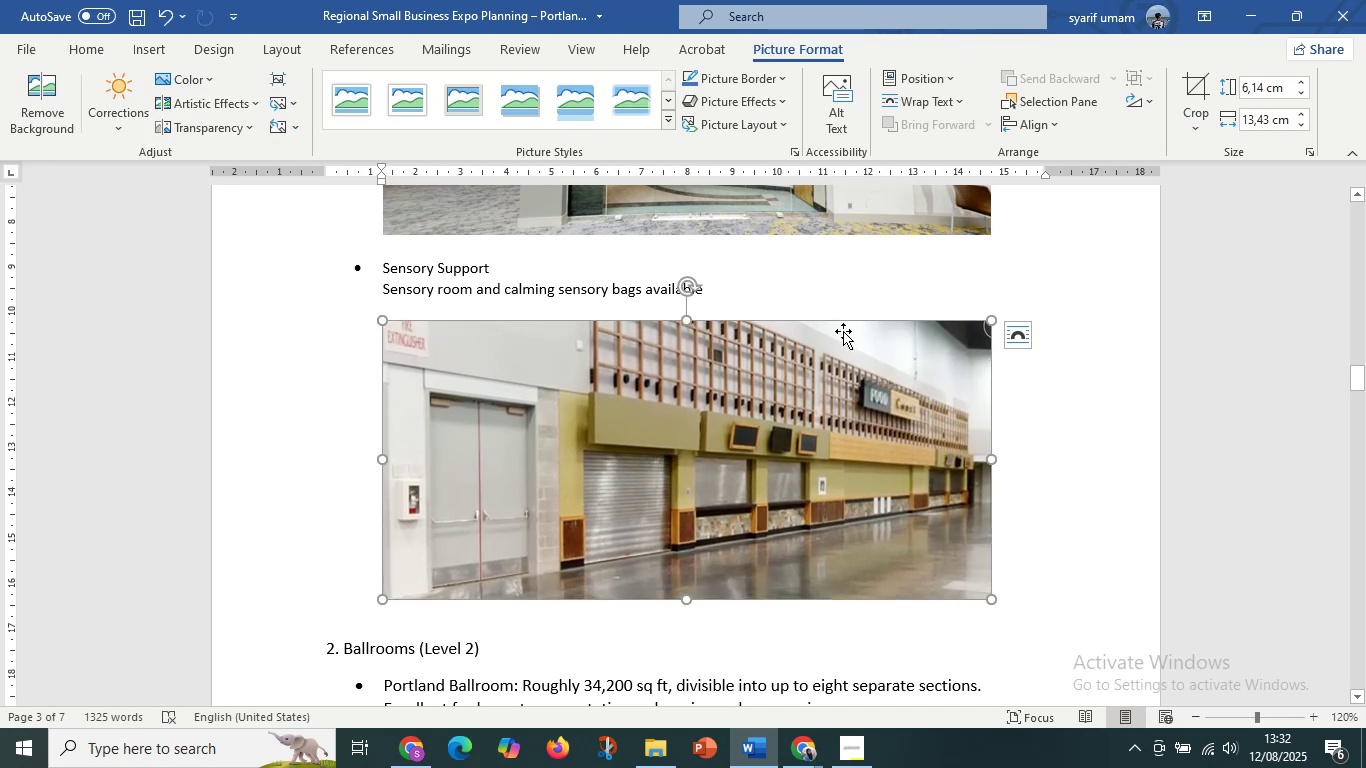 
scroll: coordinate [762, 365], scroll_direction: up, amount: 6.0
 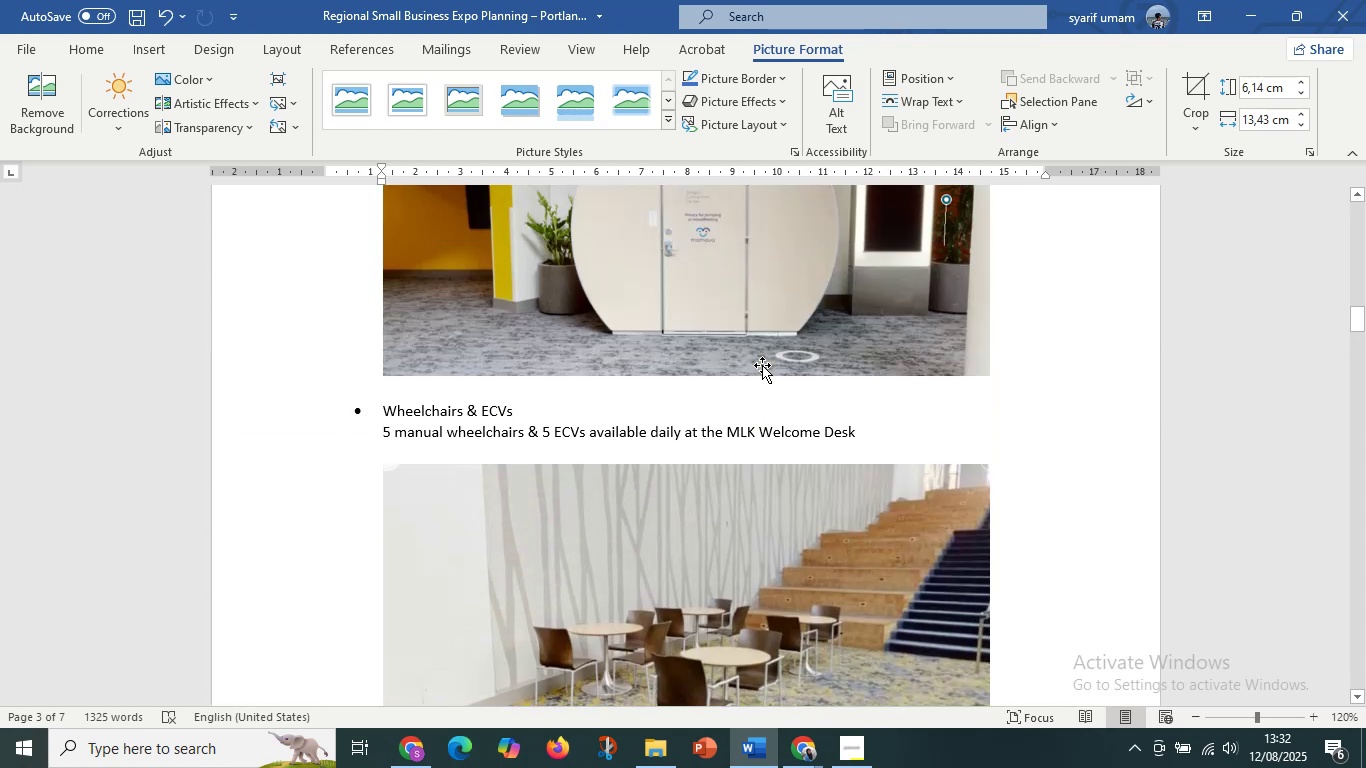 
scroll: coordinate [749, 437], scroll_direction: down, amount: 27.0
 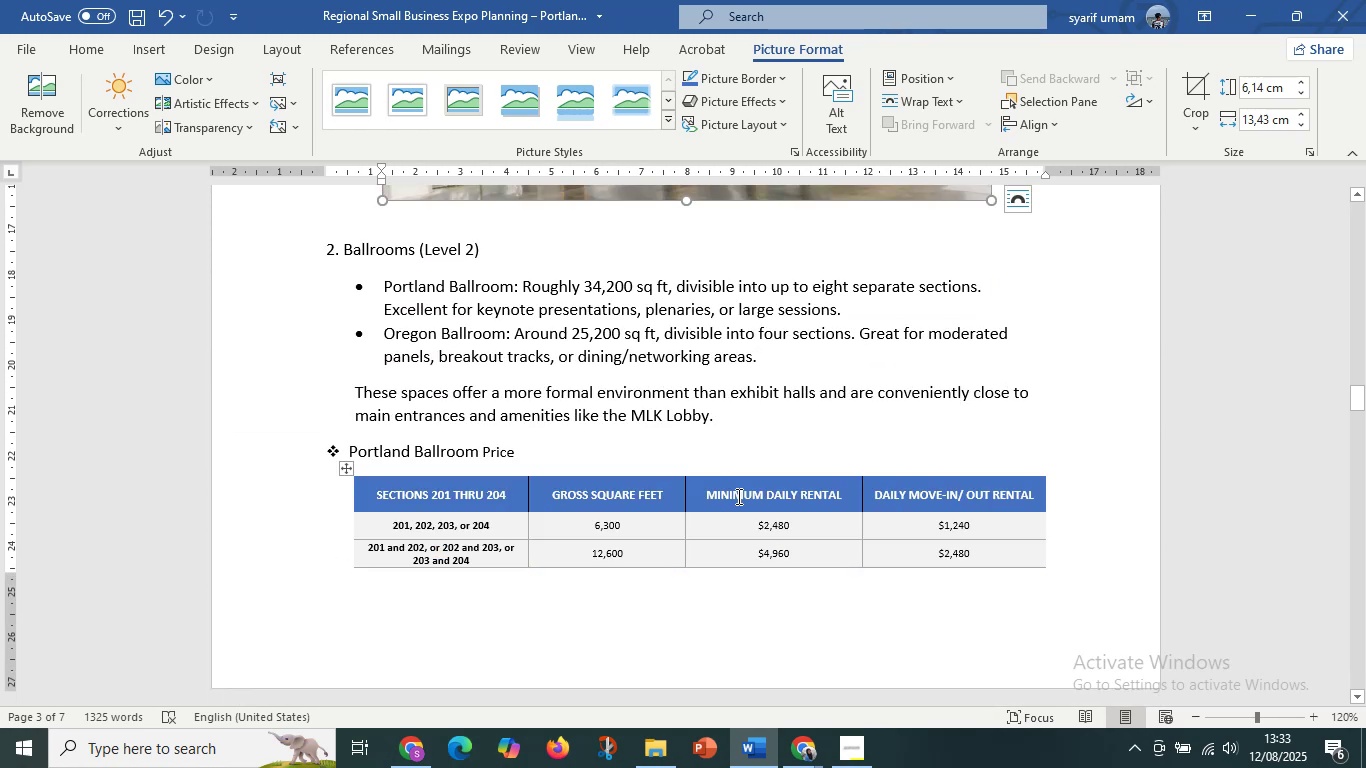 
scroll: coordinate [646, 467], scroll_direction: up, amount: 3.0
 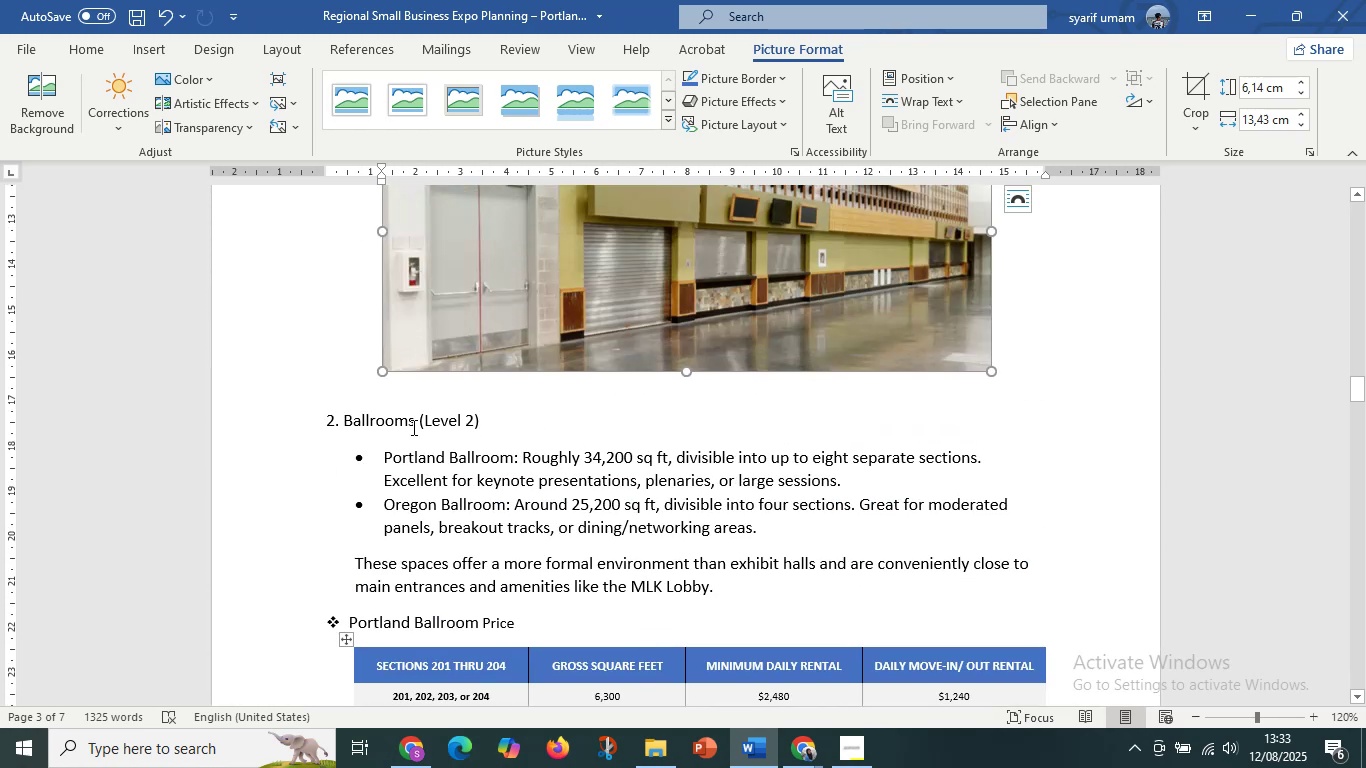 
left_click([429, 399])
 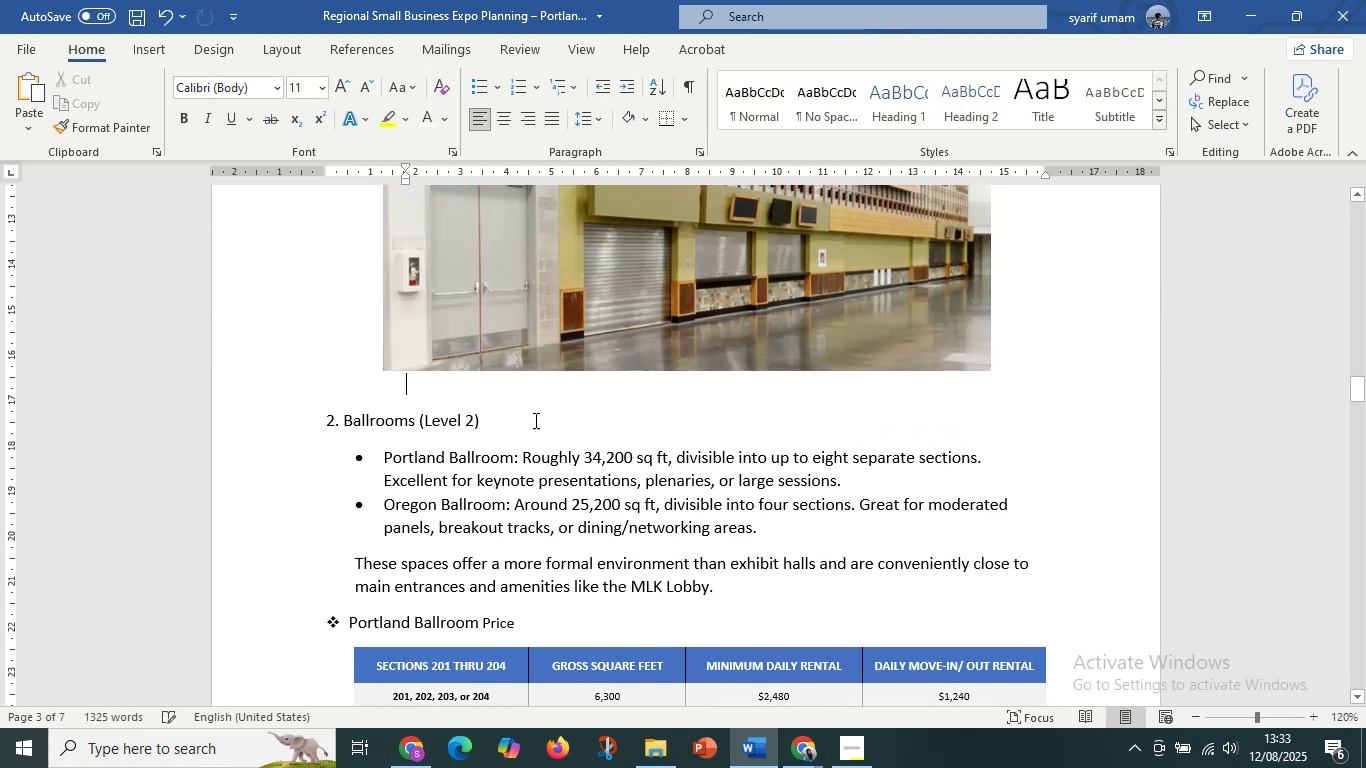 
scroll: coordinate [590, 411], scroll_direction: down, amount: 24.0
 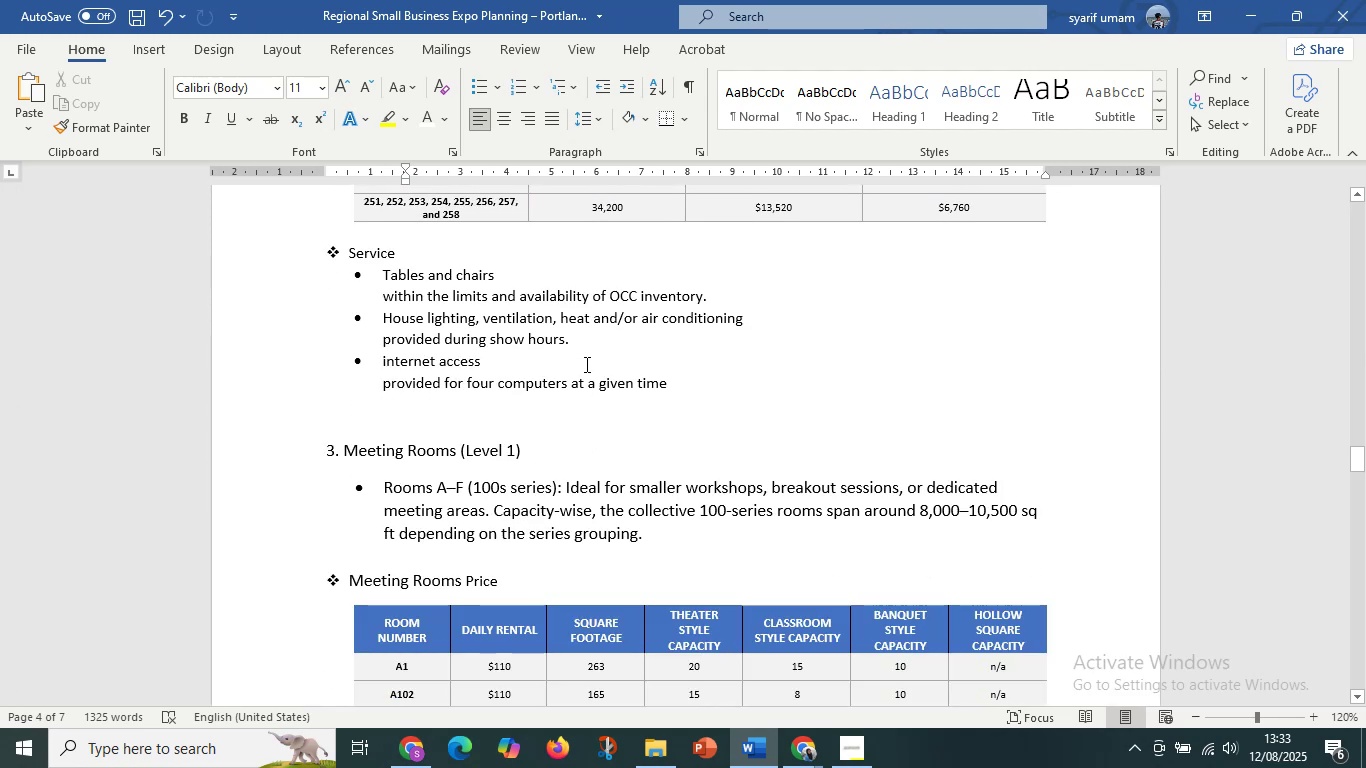 
scroll: coordinate [572, 350], scroll_direction: up, amount: 3.0
 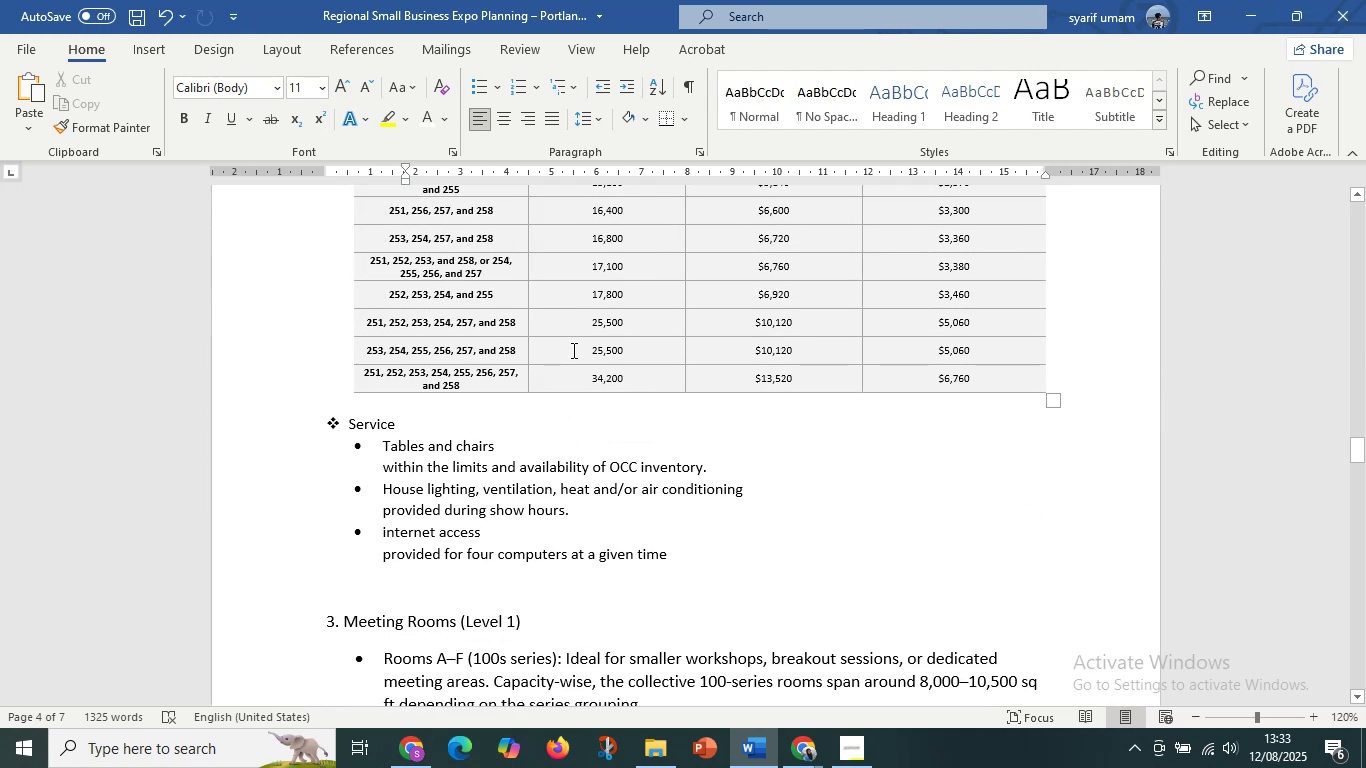 
scroll: coordinate [572, 356], scroll_direction: down, amount: 4.0
 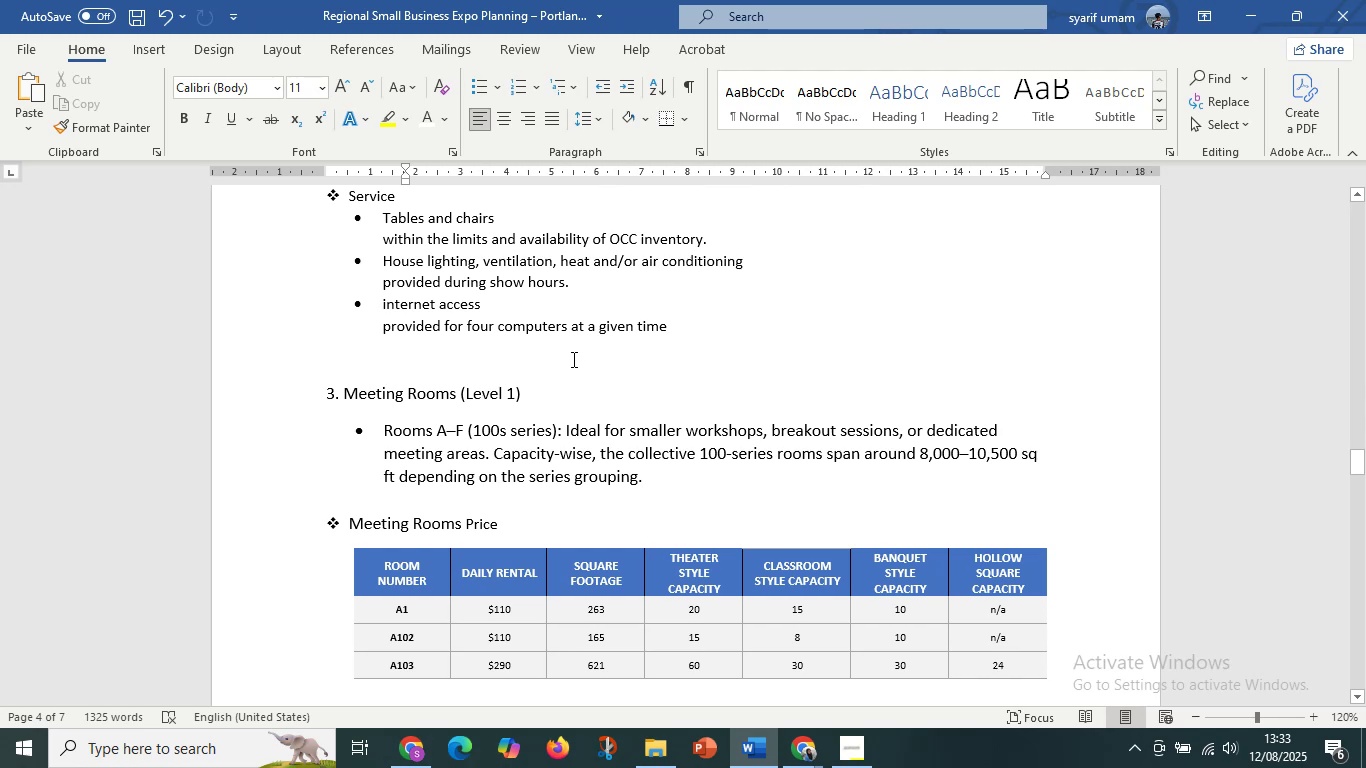 
scroll: coordinate [627, 373], scroll_direction: none, amount: 0.0
 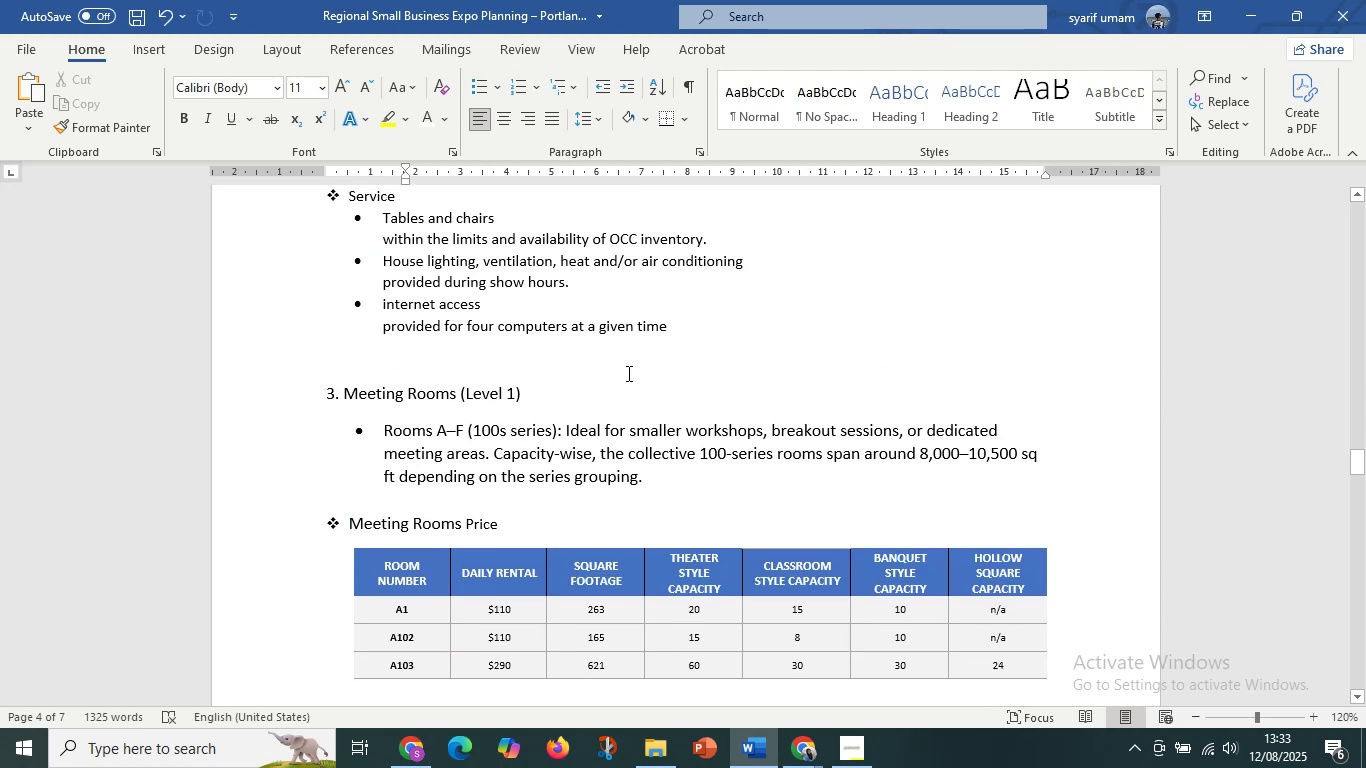 
scroll: coordinate [628, 373], scroll_direction: up, amount: 1.0
 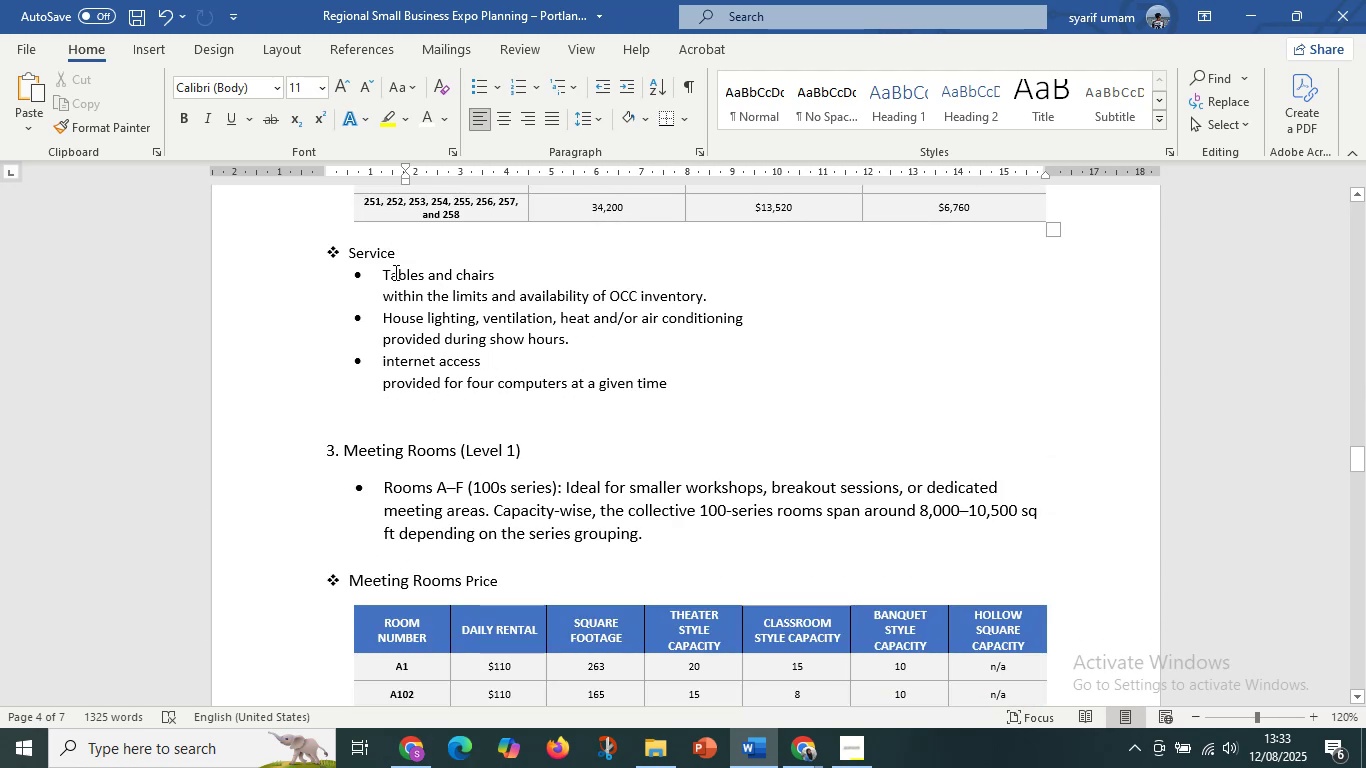 
left_click_drag(start_coordinate=[378, 277], to_coordinate=[785, 306])
 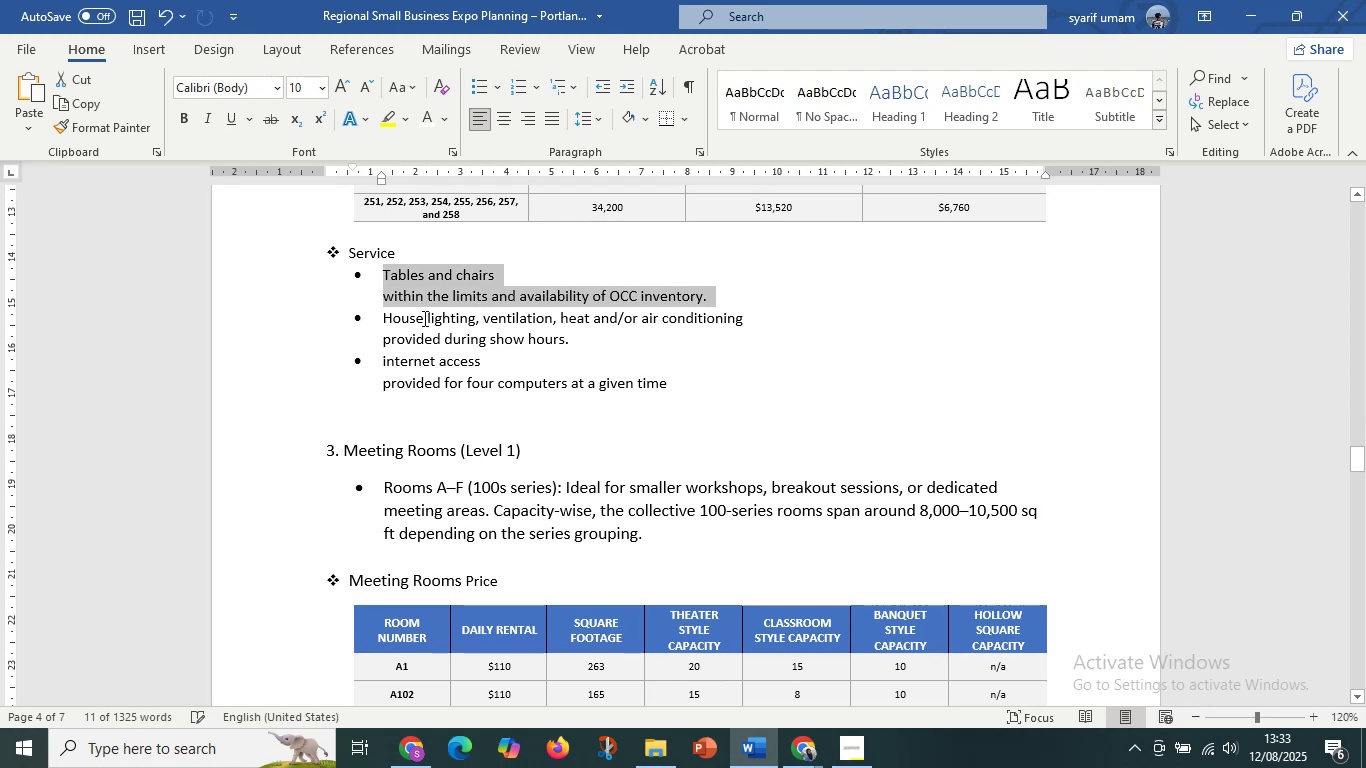 
left_click_drag(start_coordinate=[380, 321], to_coordinate=[591, 342])
 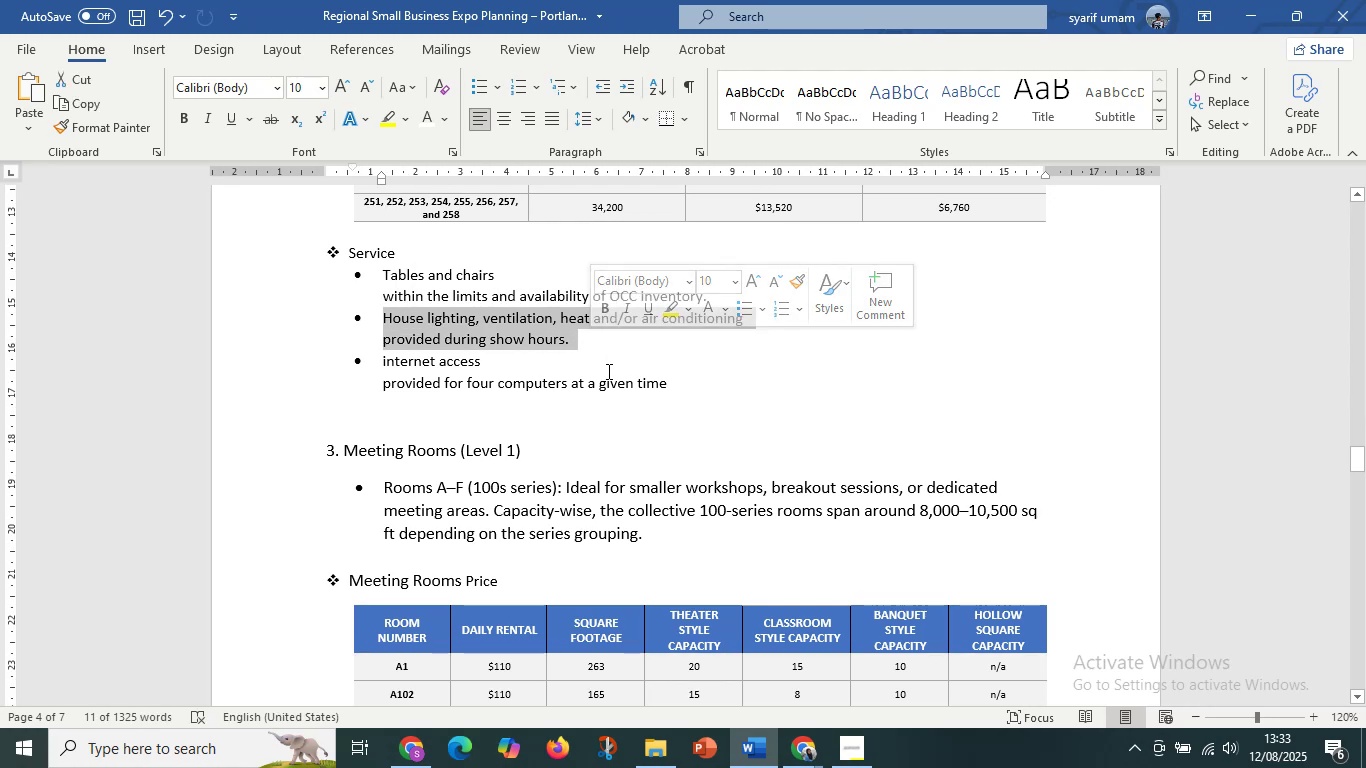 
left_click([607, 371])
 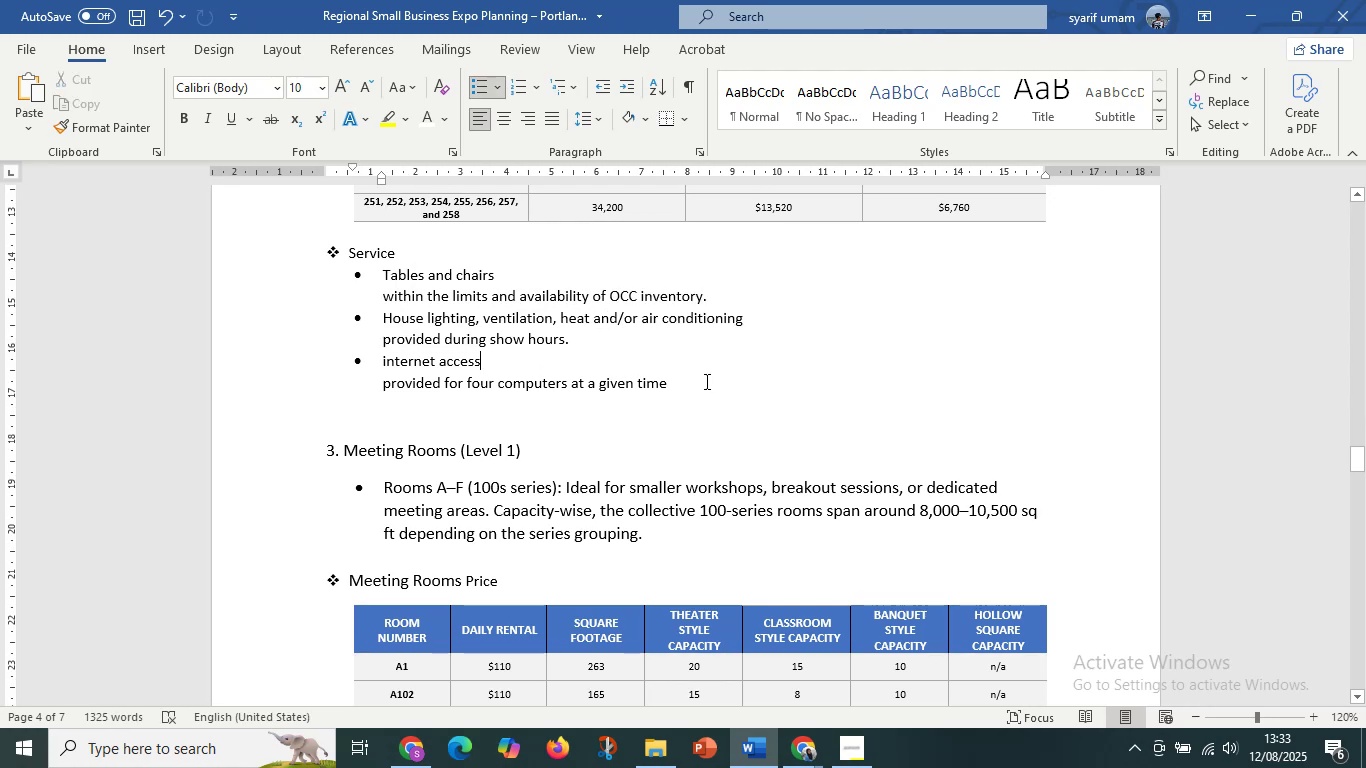 
left_click_drag(start_coordinate=[729, 383], to_coordinate=[585, 332])
 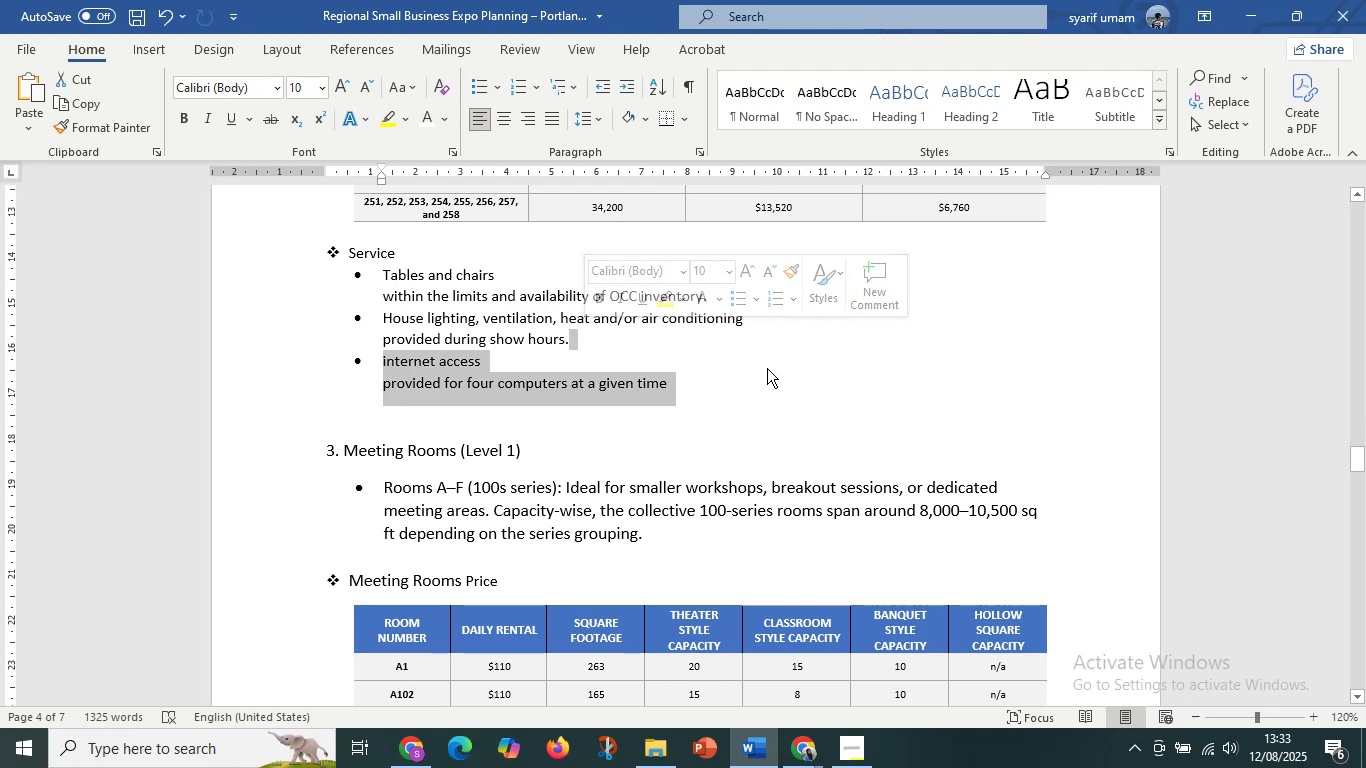 
left_click([768, 368])
 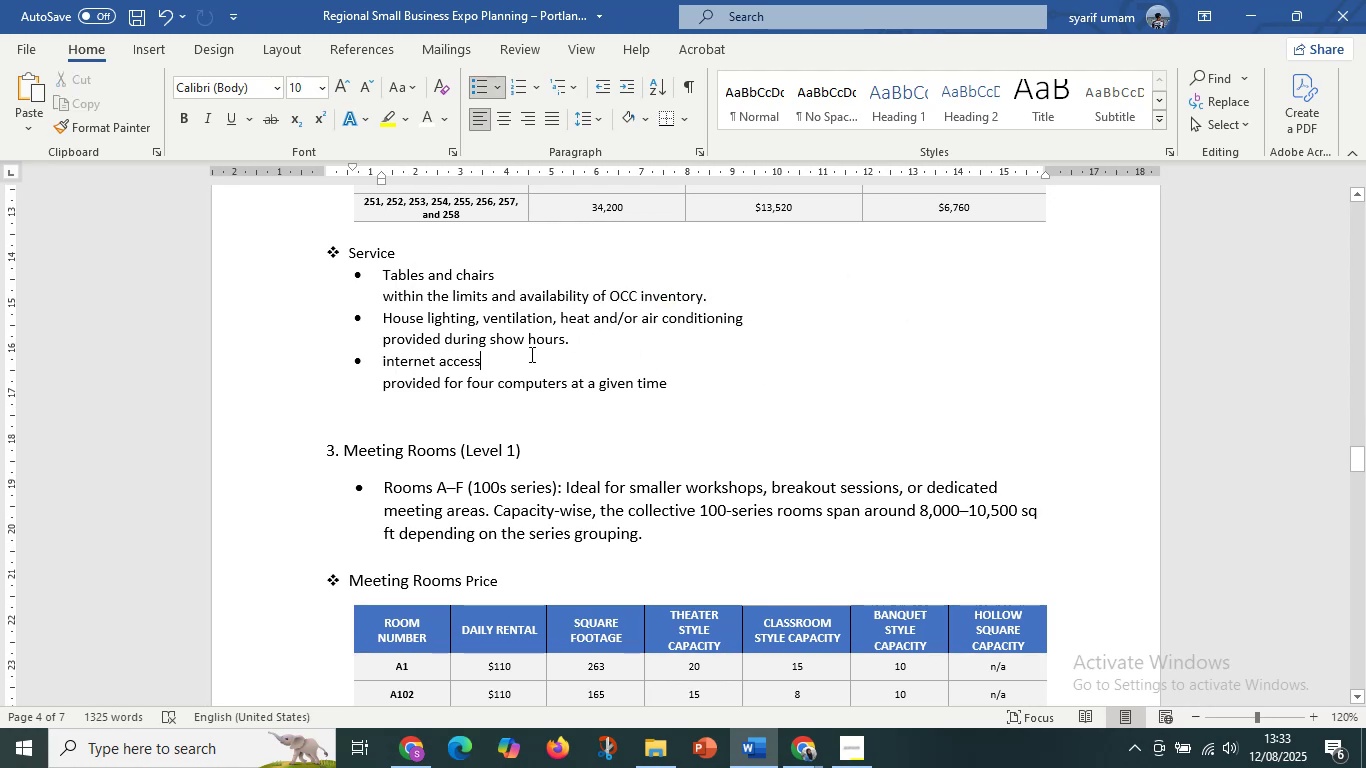 
scroll: coordinate [760, 349], scroll_direction: up, amount: 22.0
 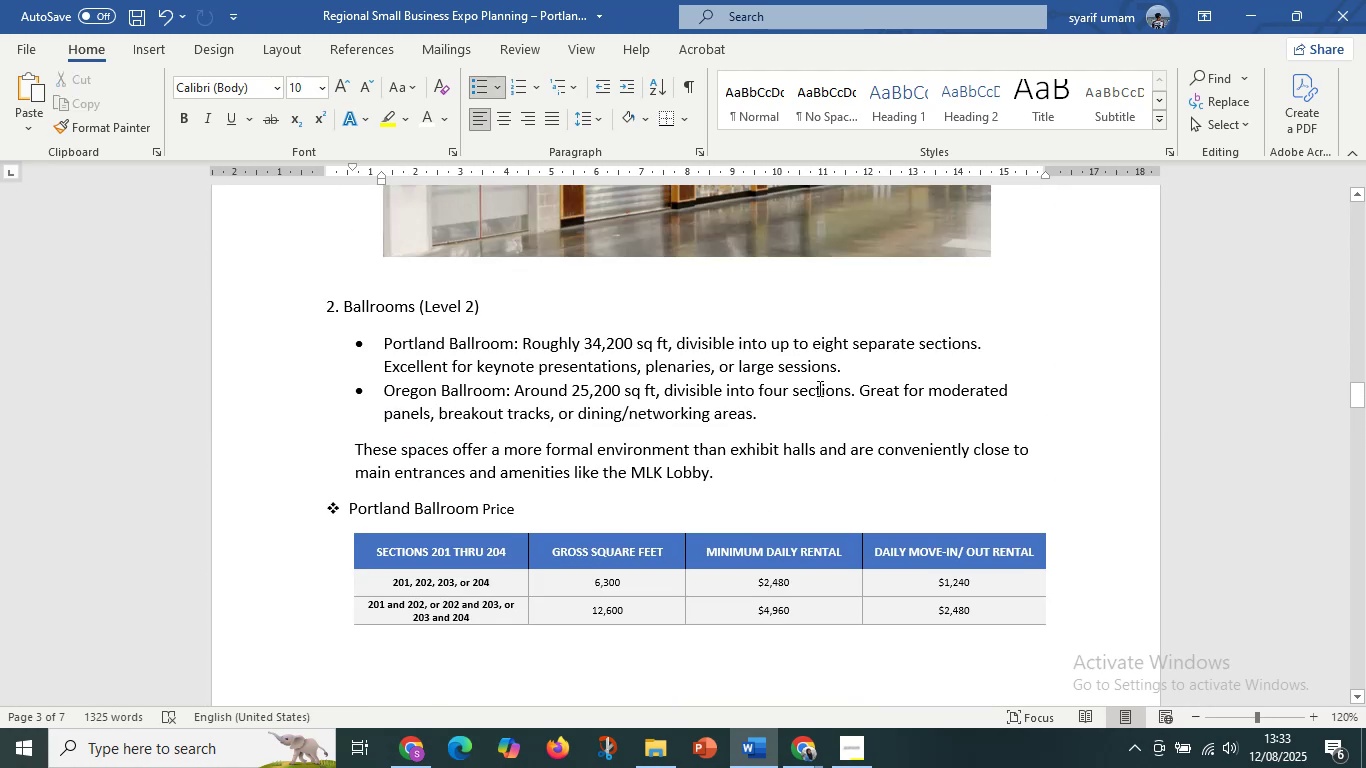 
left_click_drag(start_coordinate=[913, 414], to_coordinate=[696, 544])
 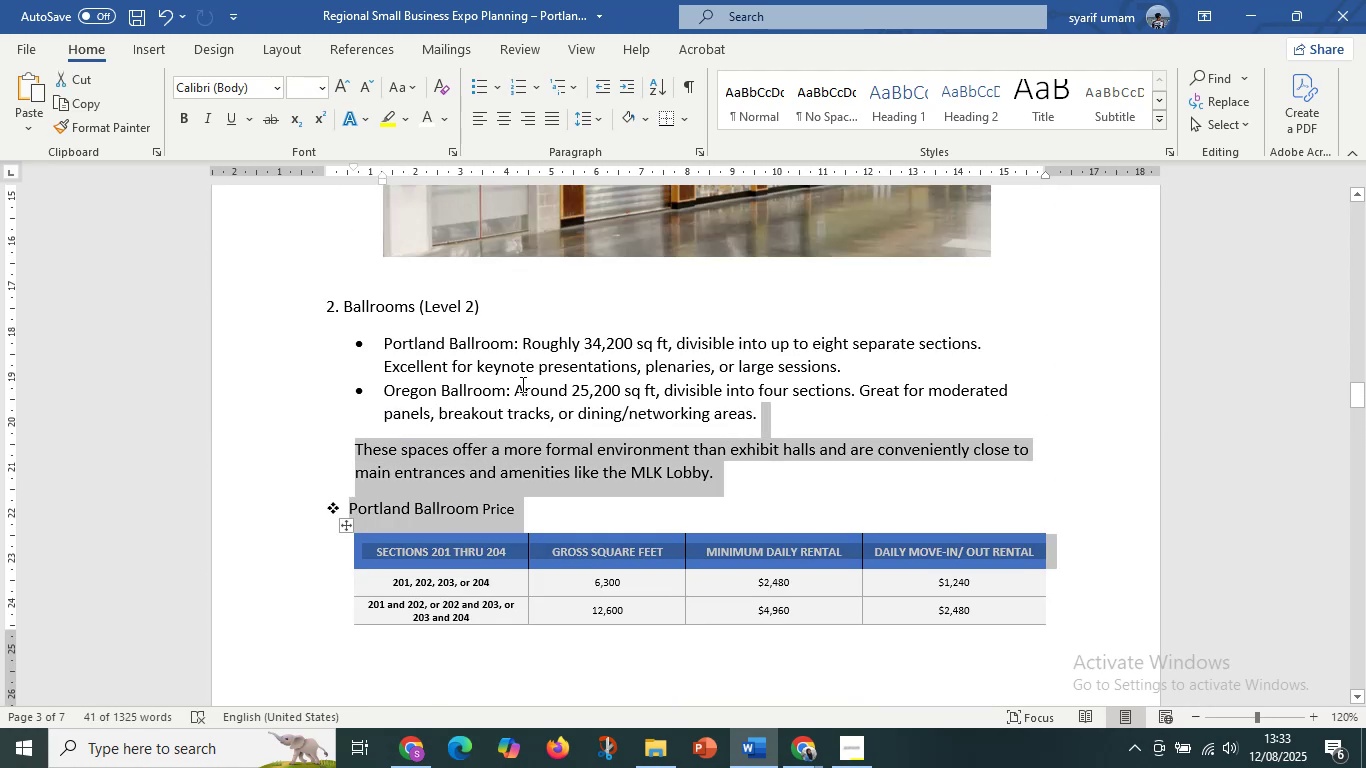 
left_click([521, 383])
 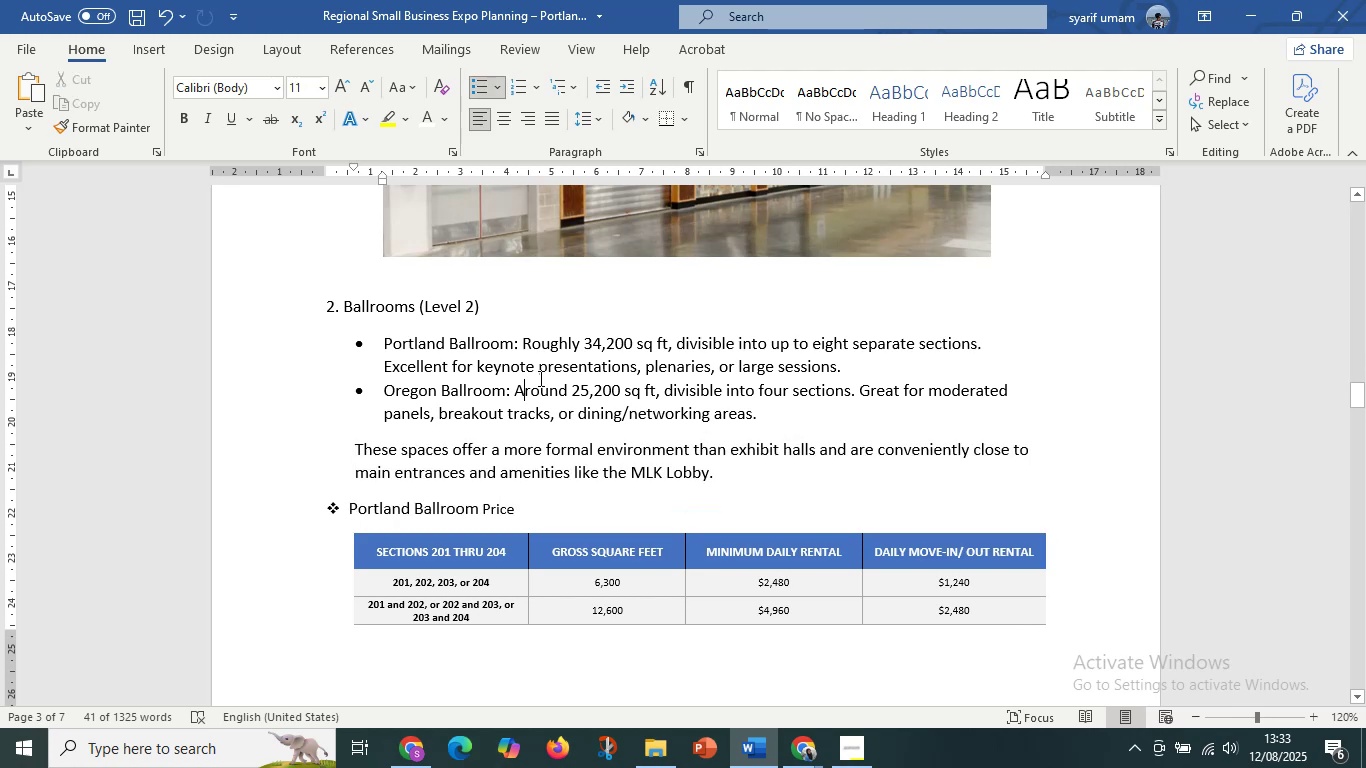 
scroll: coordinate [794, 389], scroll_direction: up, amount: 12.0
 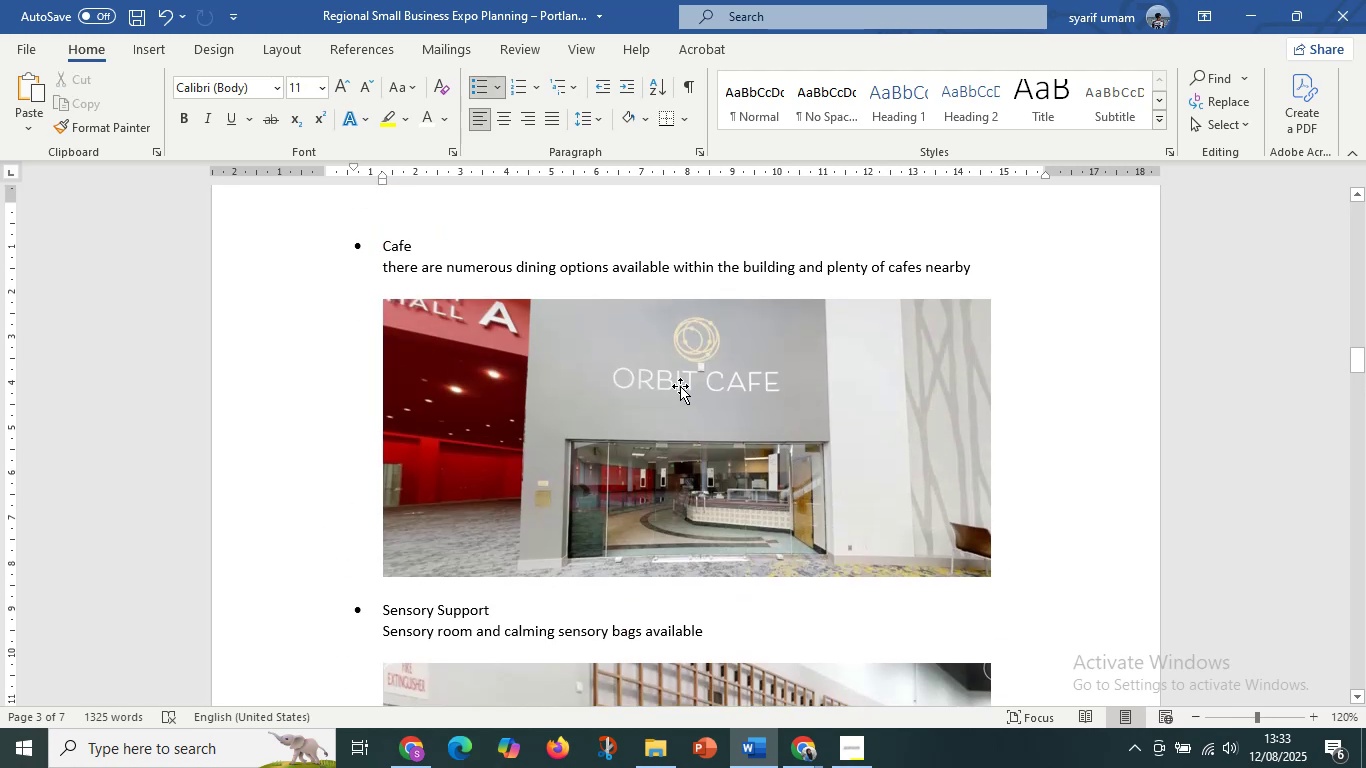 
left_click_drag(start_coordinate=[706, 331], to_coordinate=[719, 435])
 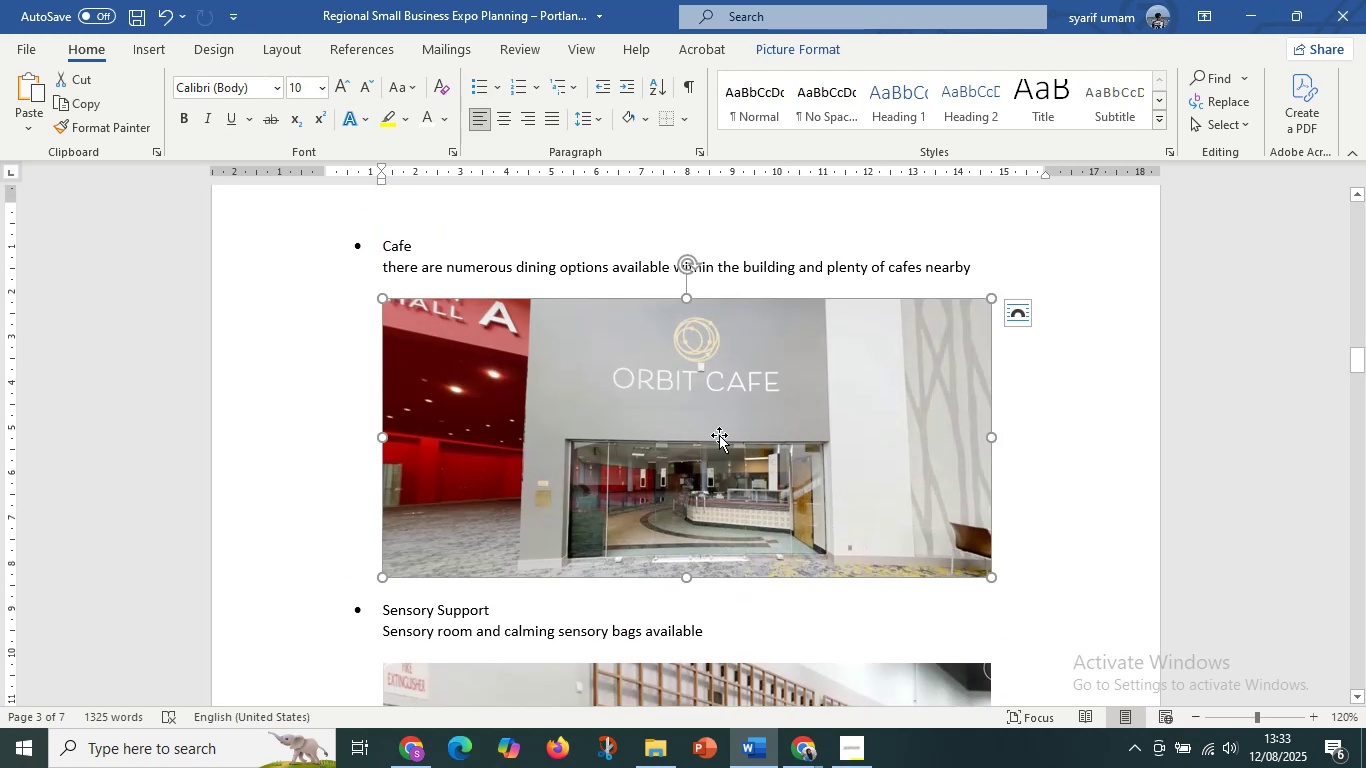 
scroll: coordinate [723, 433], scroll_direction: up, amount: 6.0
 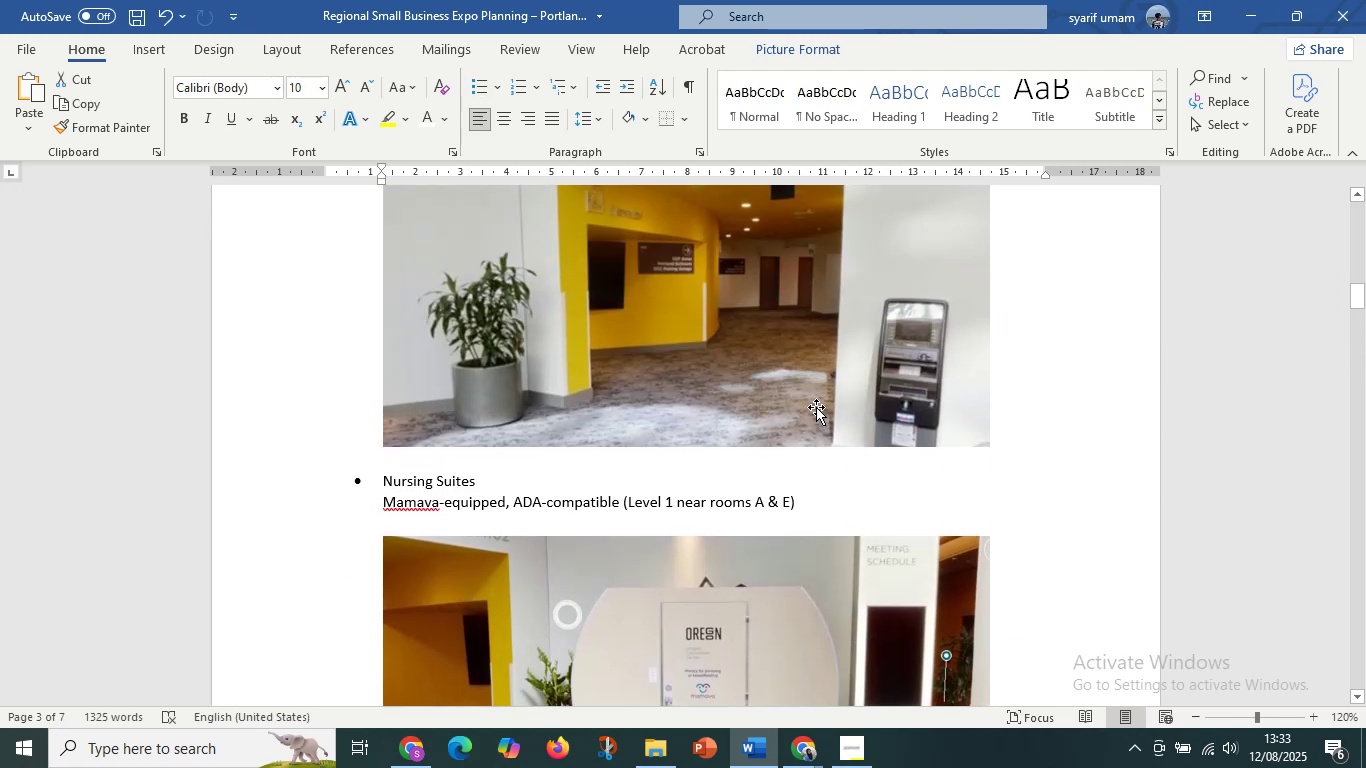 
left_click_drag(start_coordinate=[844, 385], to_coordinate=[847, 427])
 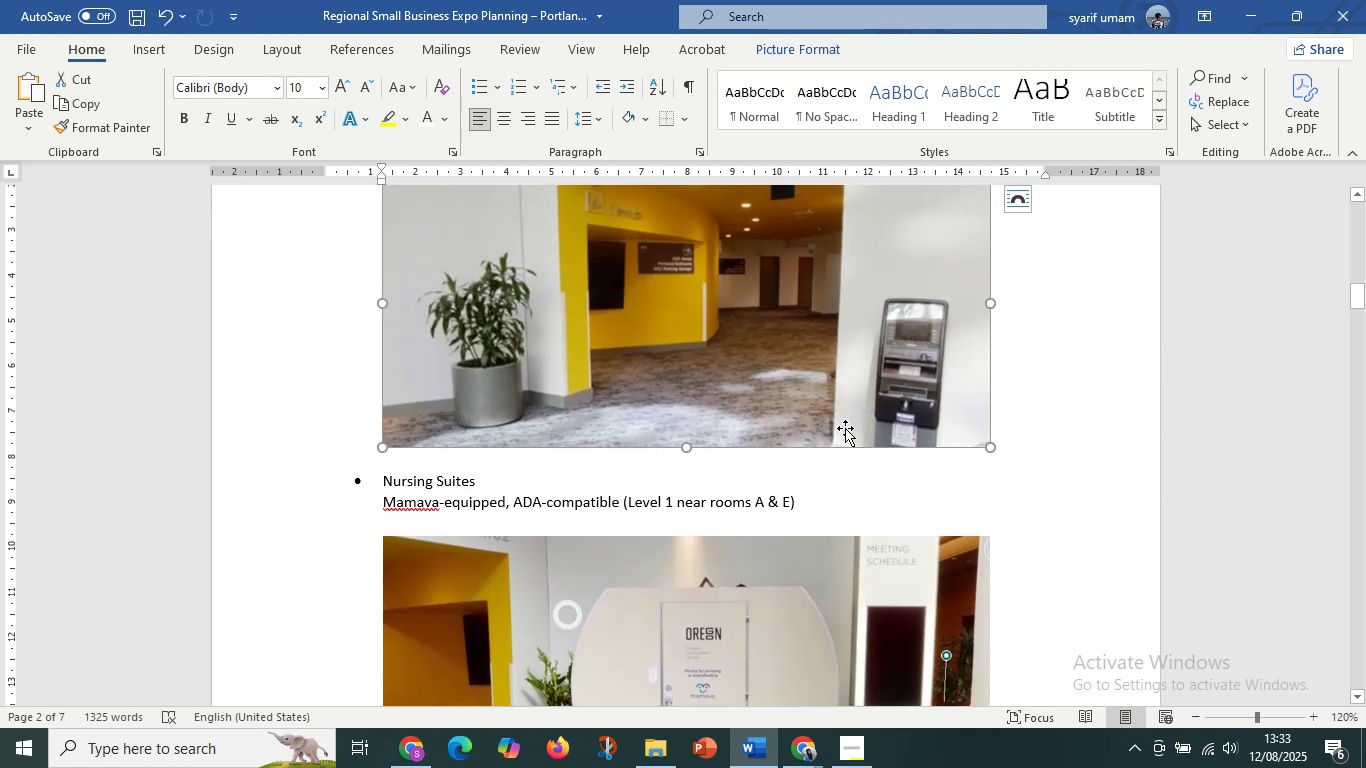 
scroll: coordinate [676, 446], scroll_direction: up, amount: 17.0
 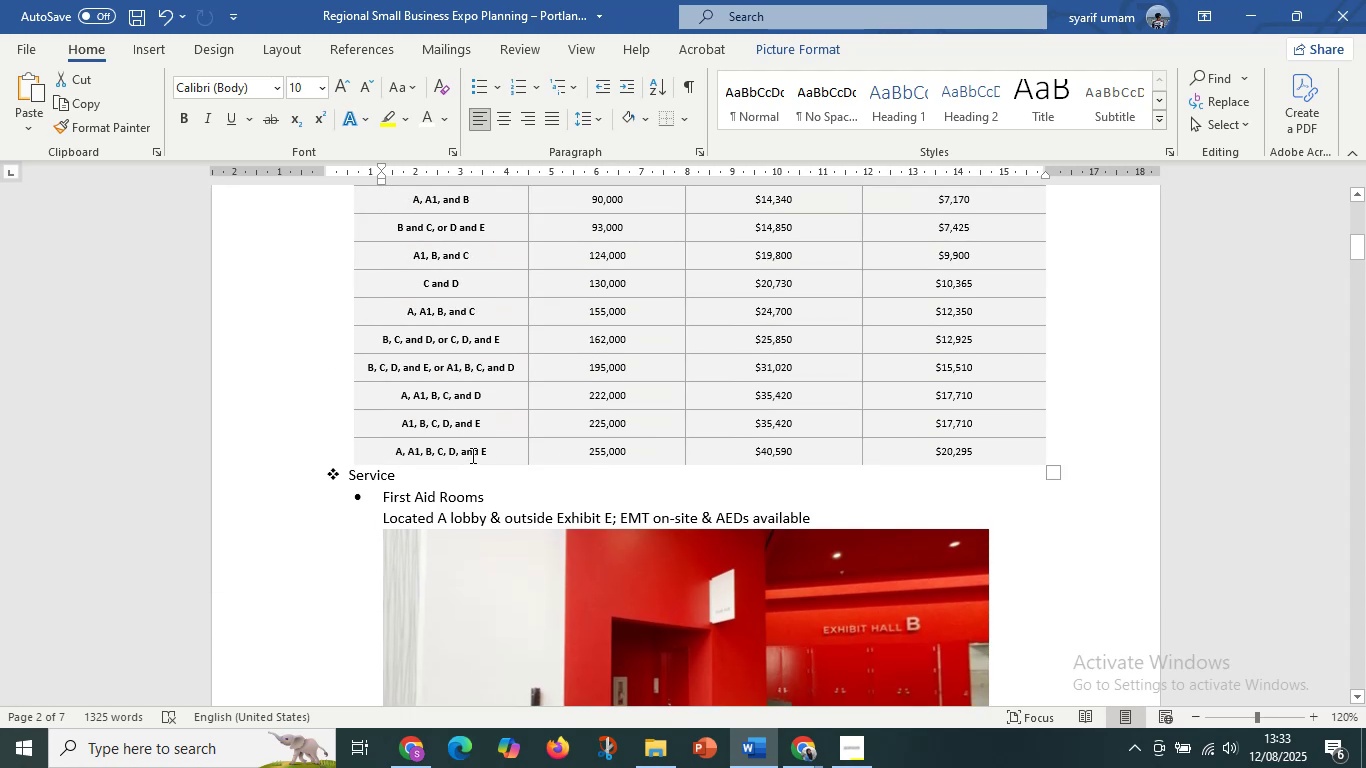 
left_click([460, 562])
 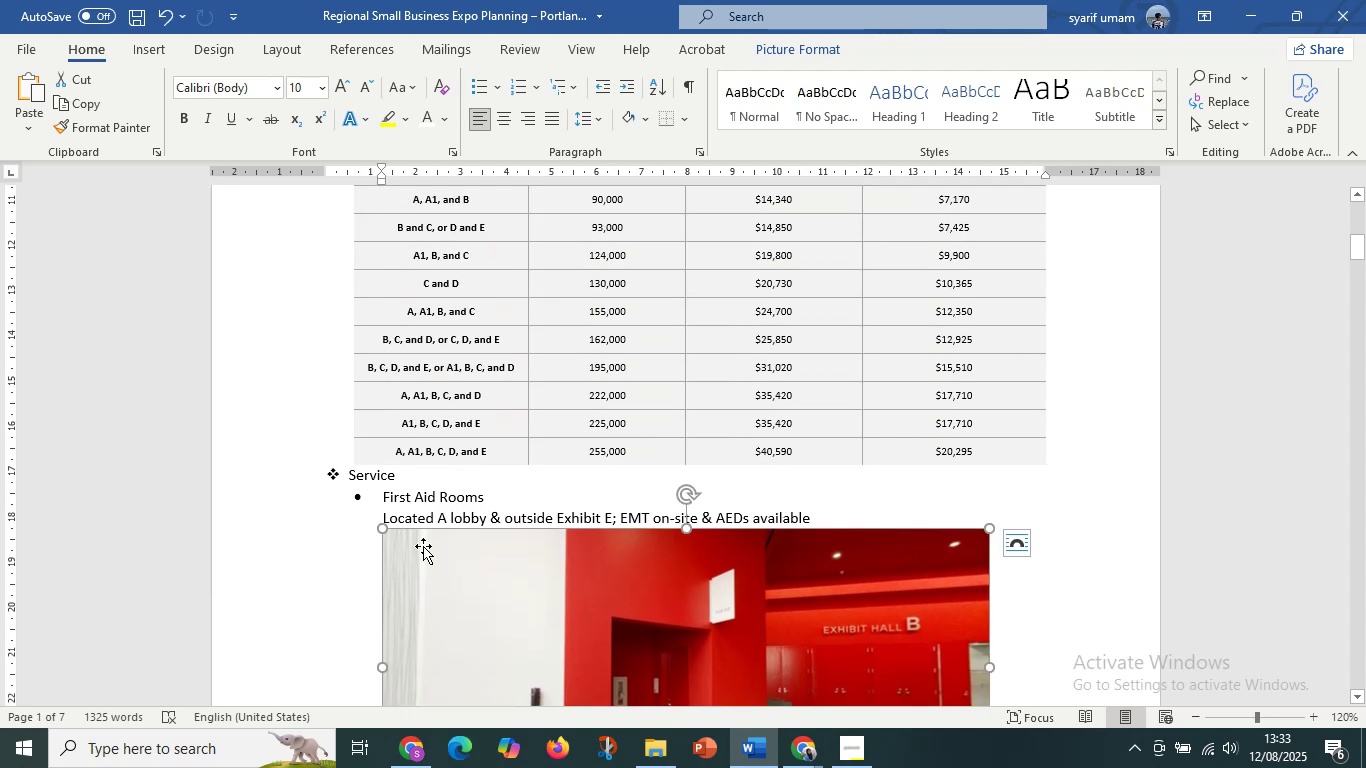 
scroll: coordinate [546, 518], scroll_direction: down, amount: 9.0
 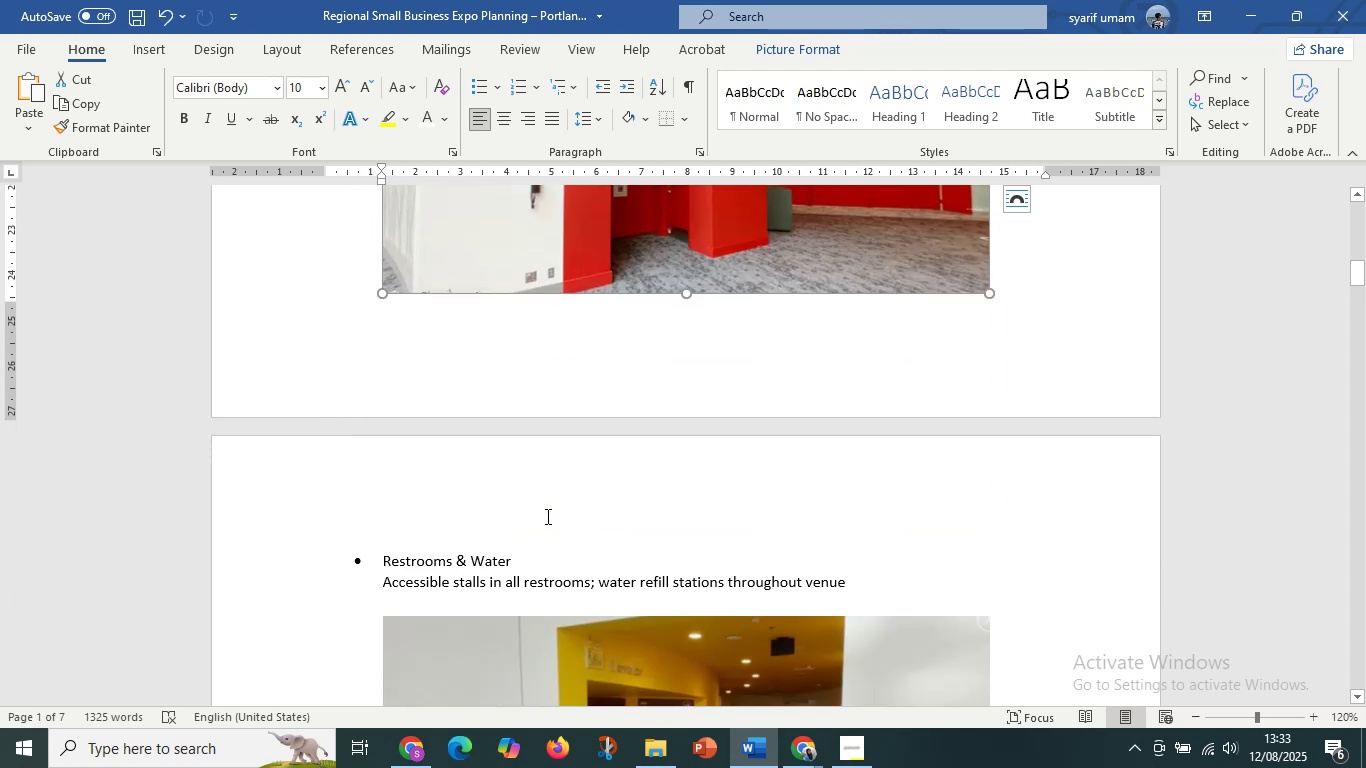 
scroll: coordinate [548, 513], scroll_direction: up, amount: 5.0
 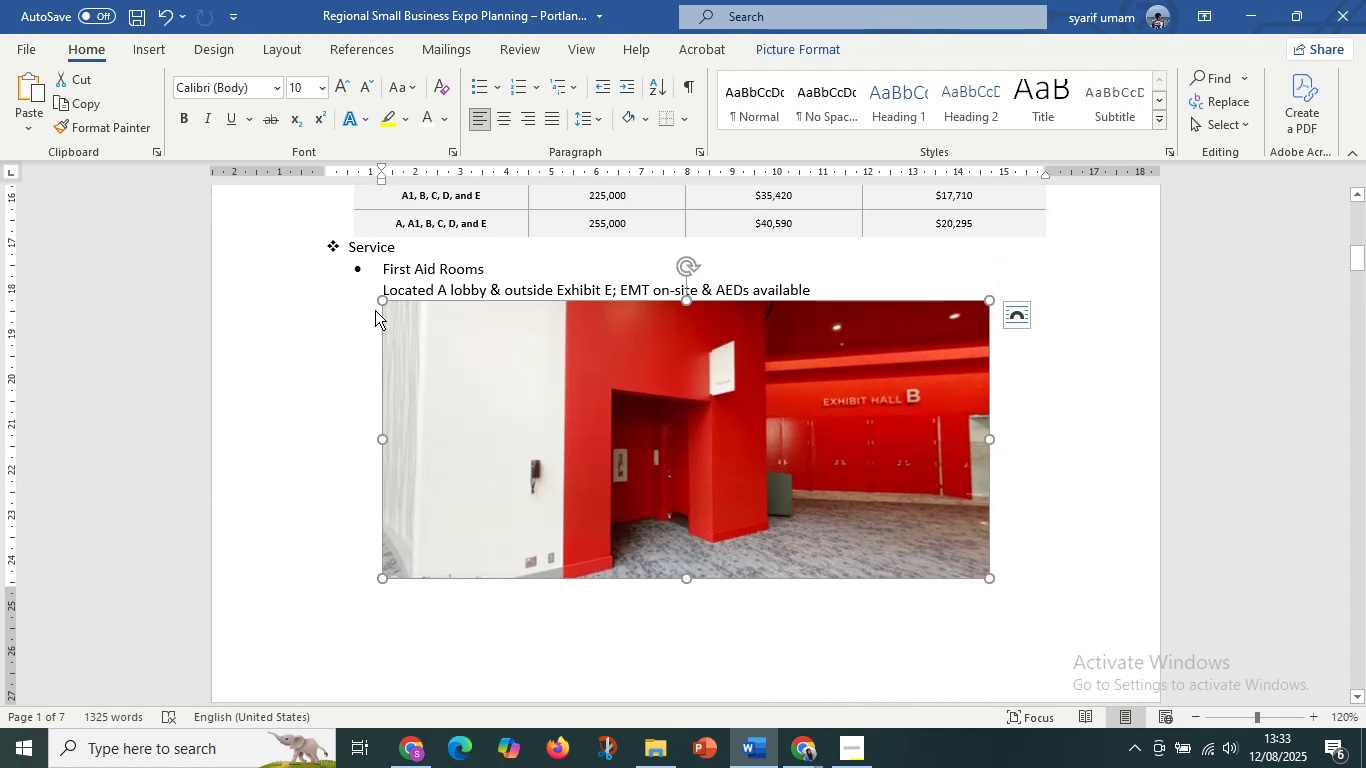 
scroll: coordinate [542, 421], scroll_direction: down, amount: 5.0
 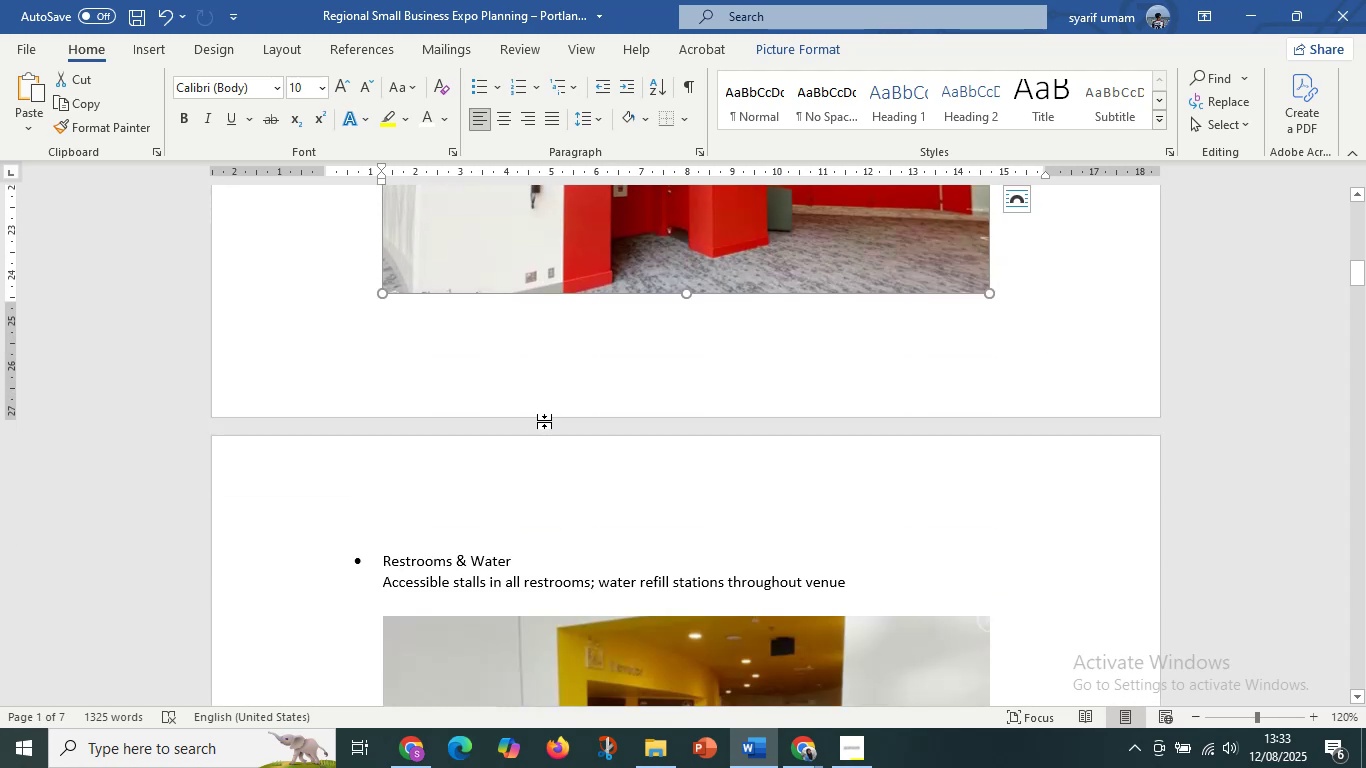 
scroll: coordinate [544, 421], scroll_direction: up, amount: 6.0
 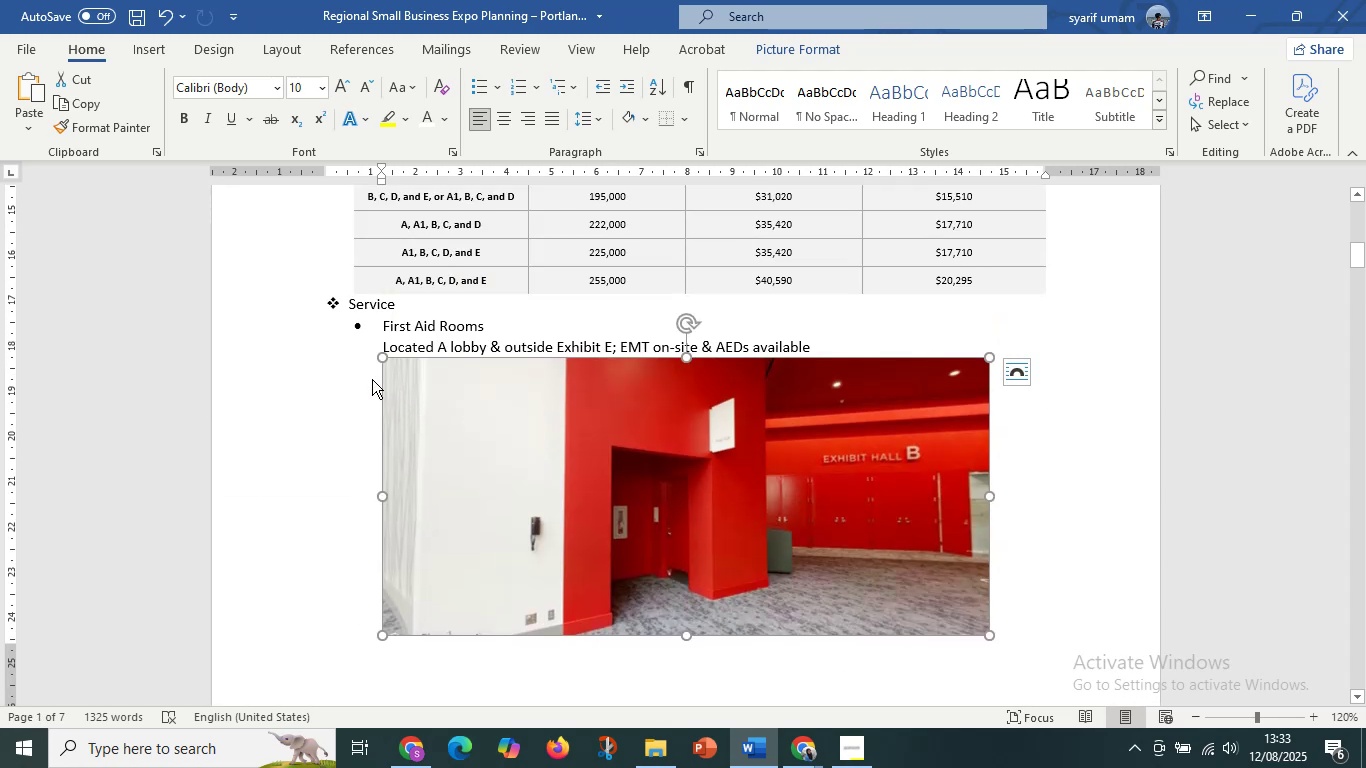 
left_click([368, 369])
 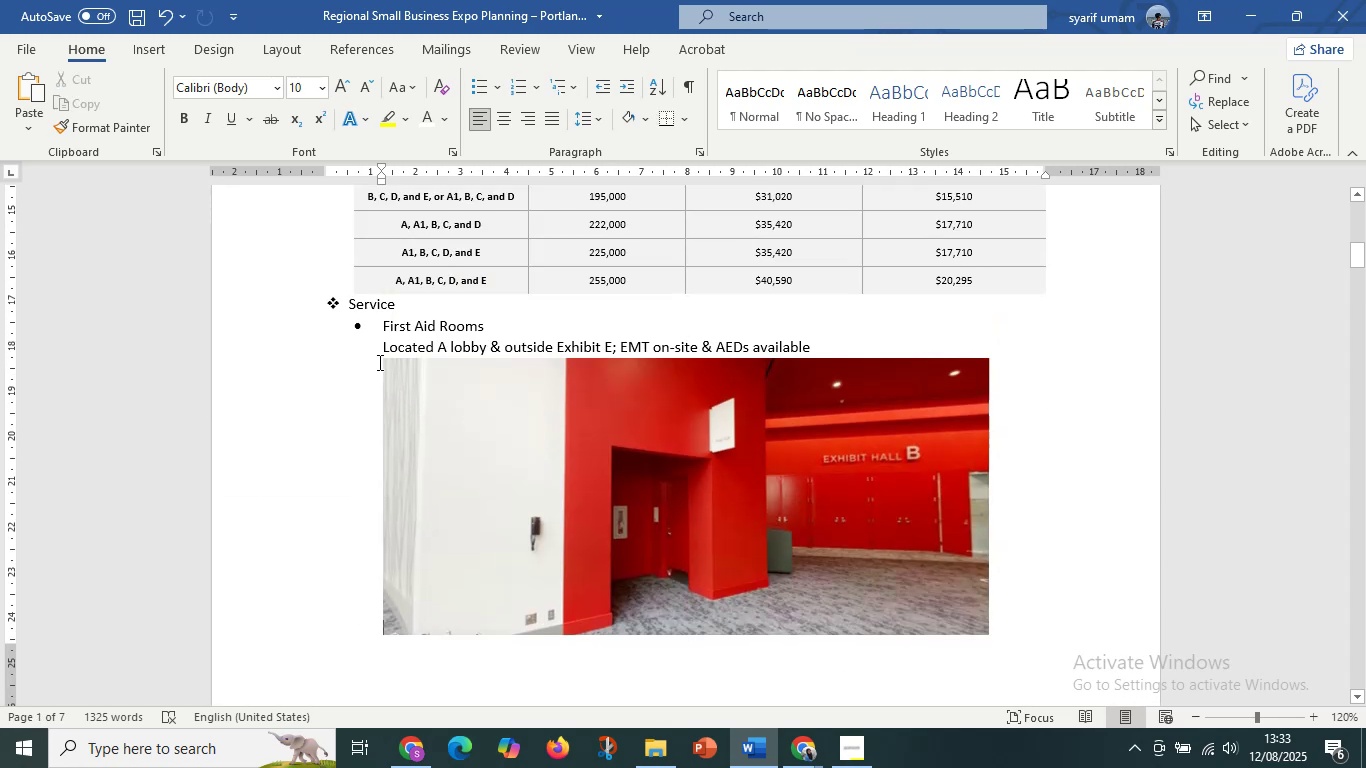 
left_click_drag(start_coordinate=[378, 362], to_coordinate=[354, 363])
 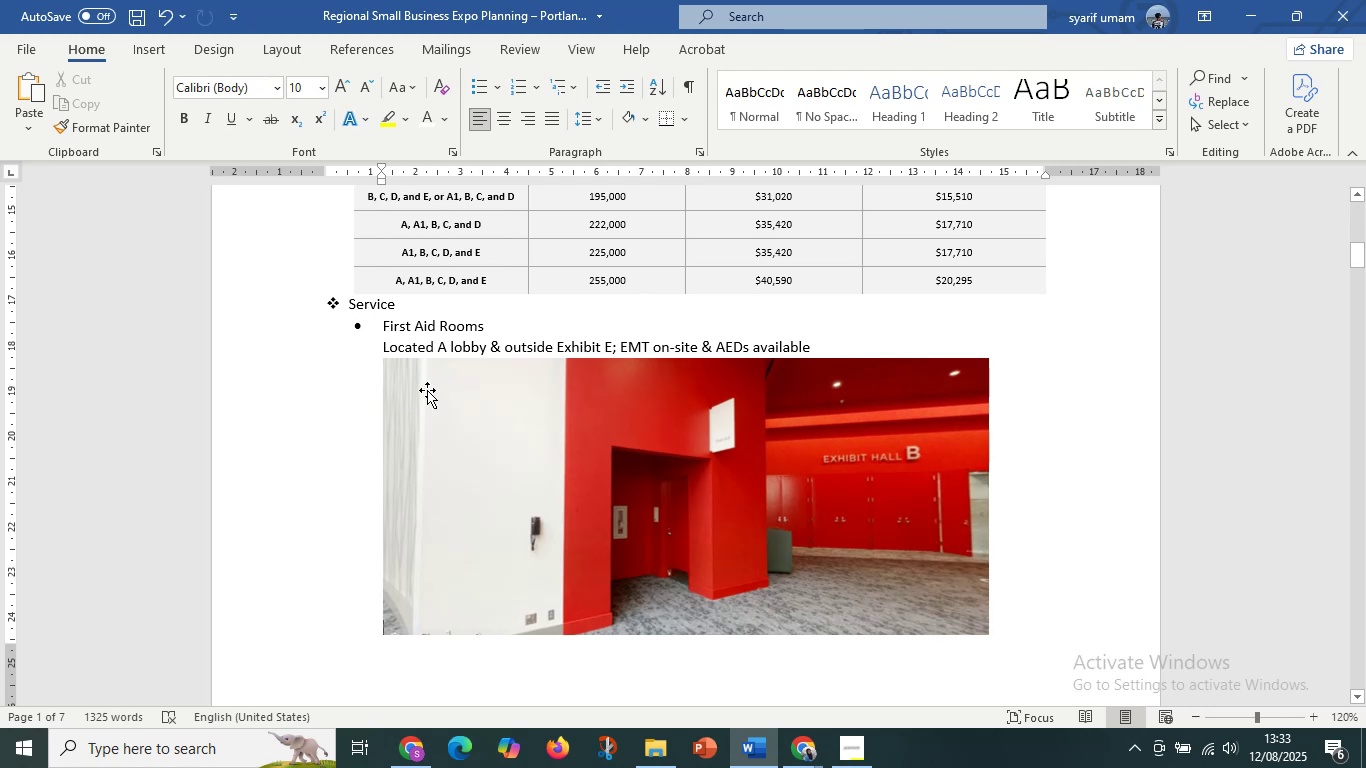 
left_click([427, 390])
 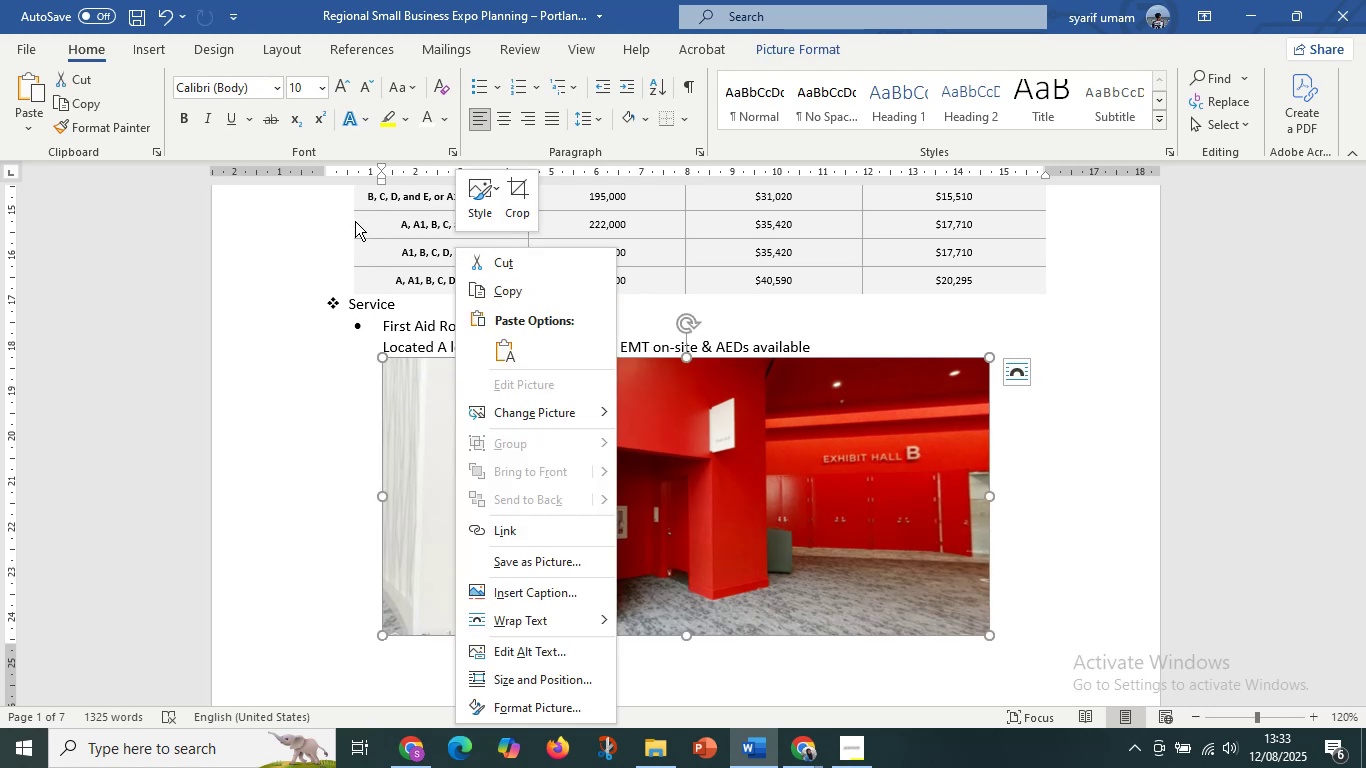 
left_click_drag(start_coordinate=[380, 176], to_coordinate=[359, 179])
 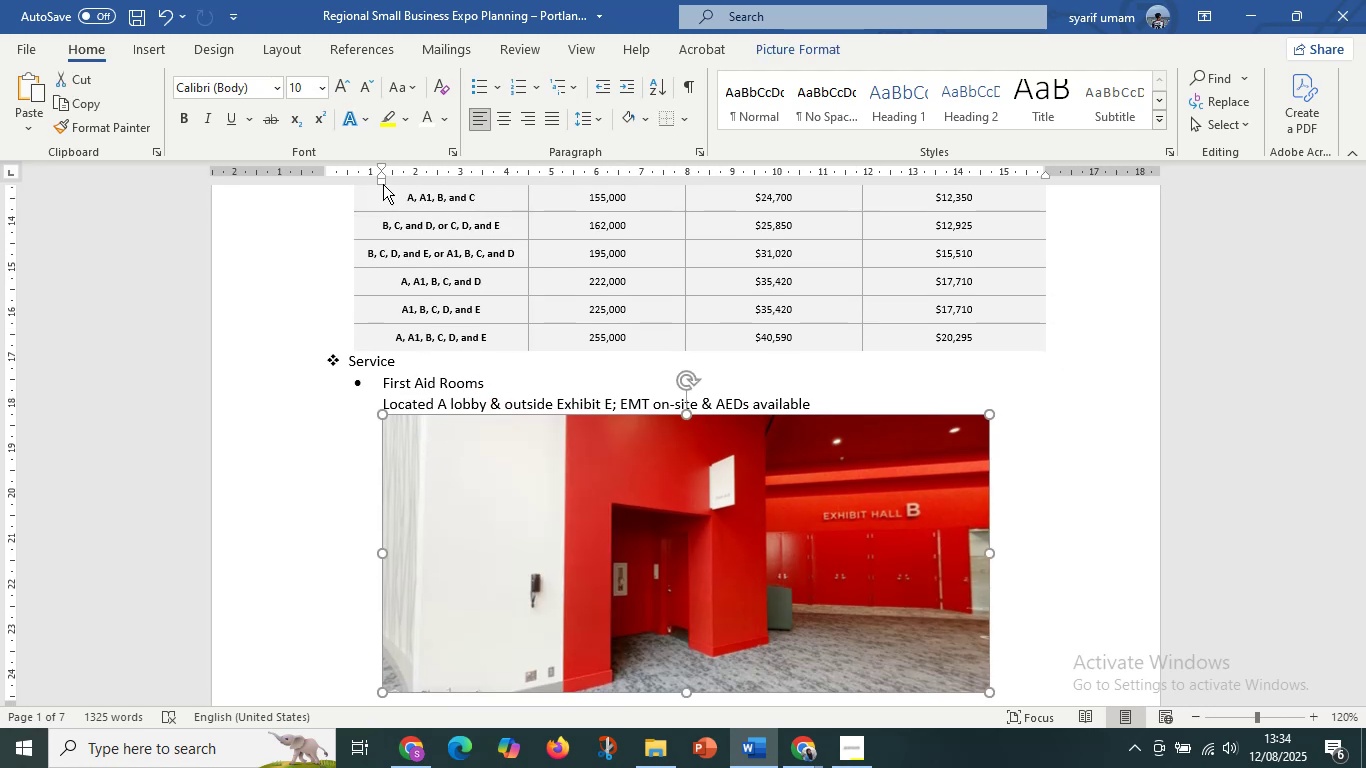 
key(Control+Z)
 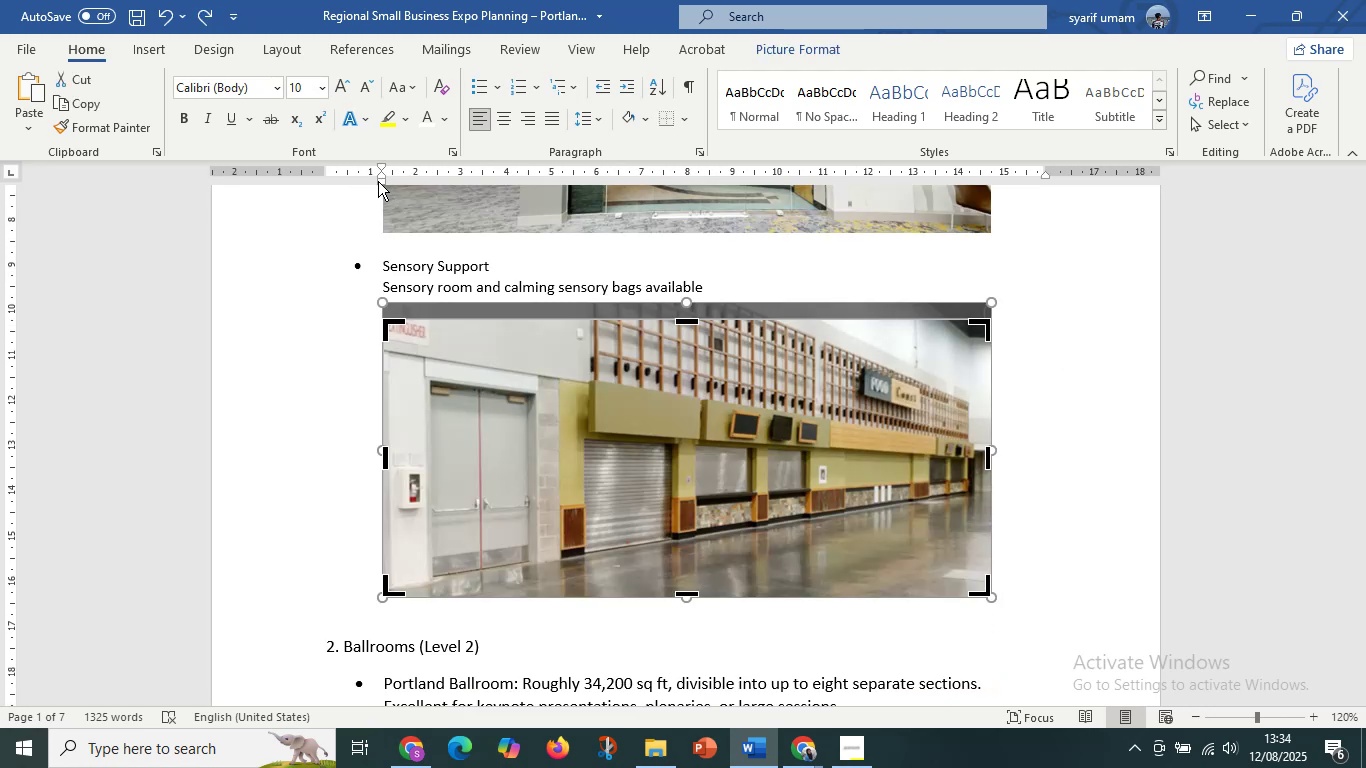 
left_click([331, 345])
 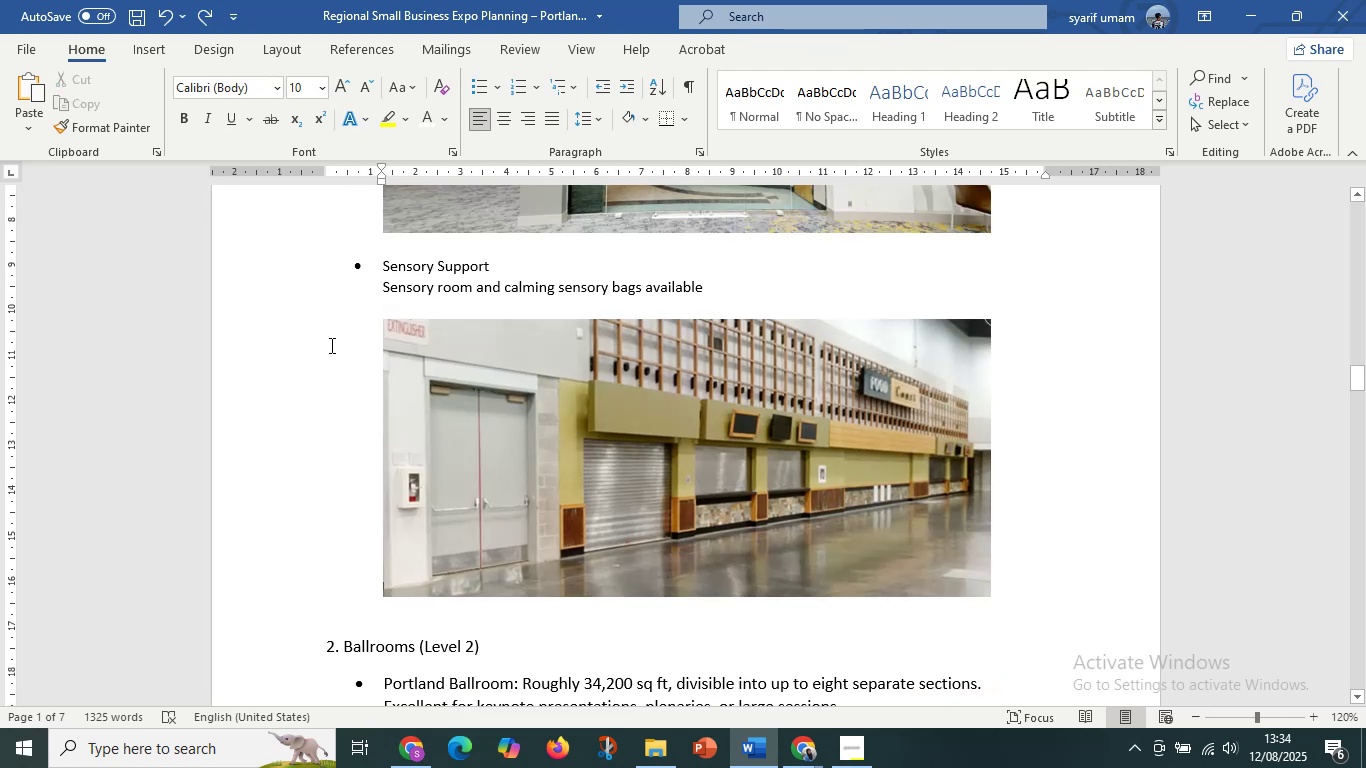 
scroll: coordinate [416, 409], scroll_direction: up, amount: 44.0
 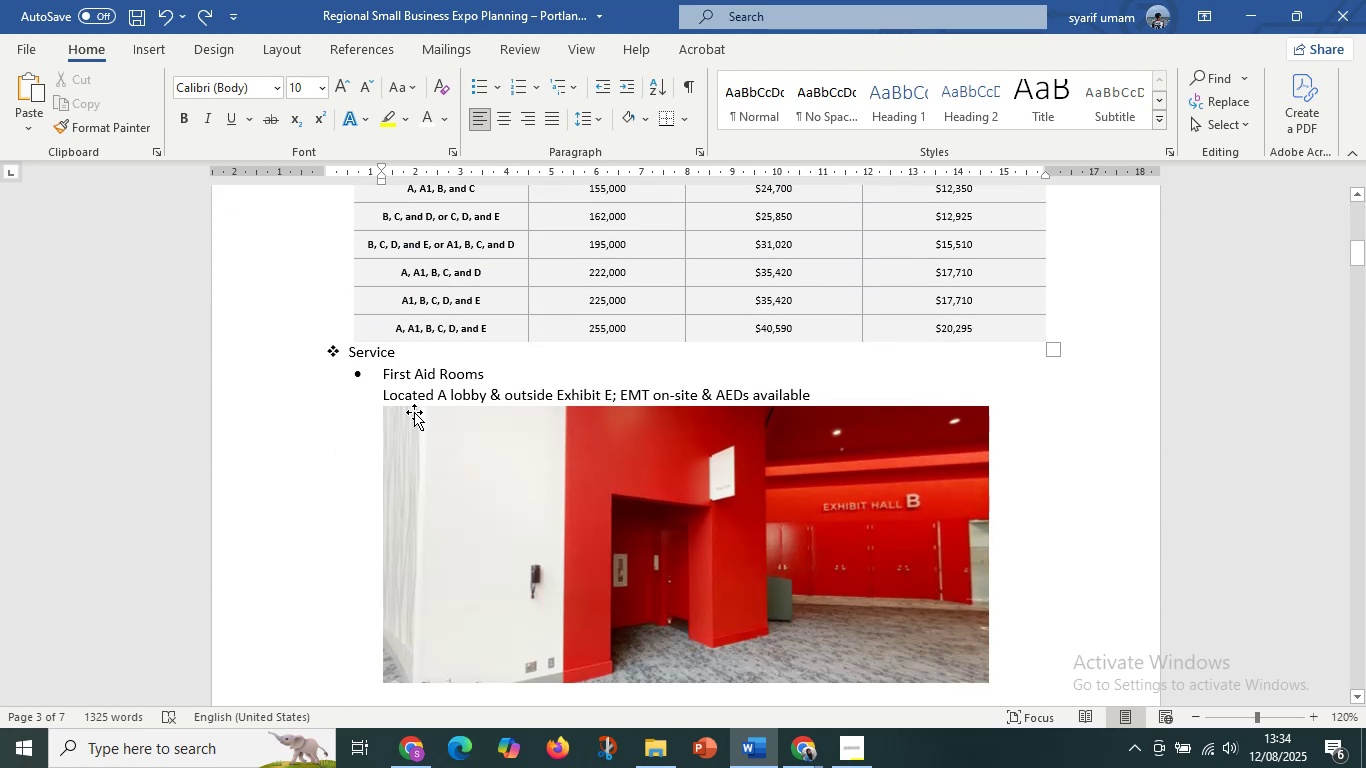 
left_click([414, 414])
 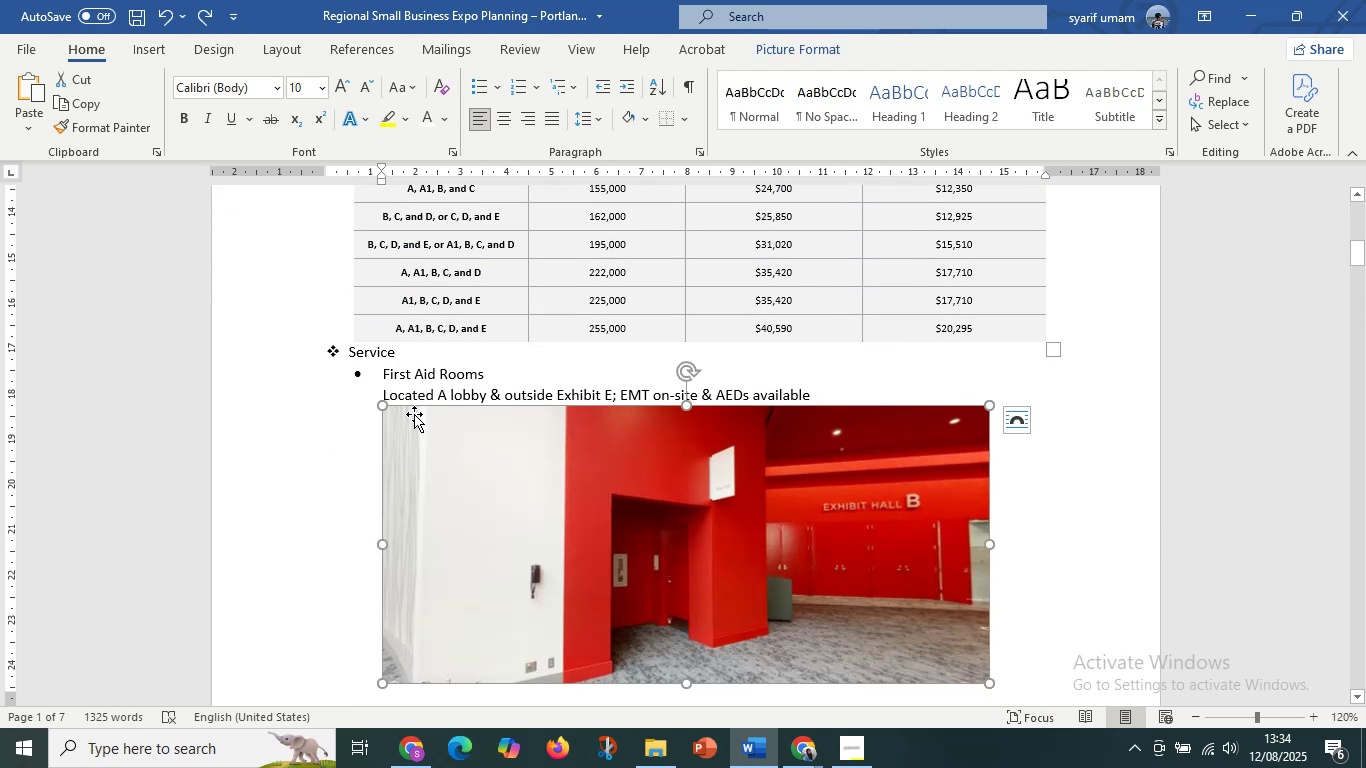 
scroll: coordinate [453, 417], scroll_direction: down, amount: 7.0
 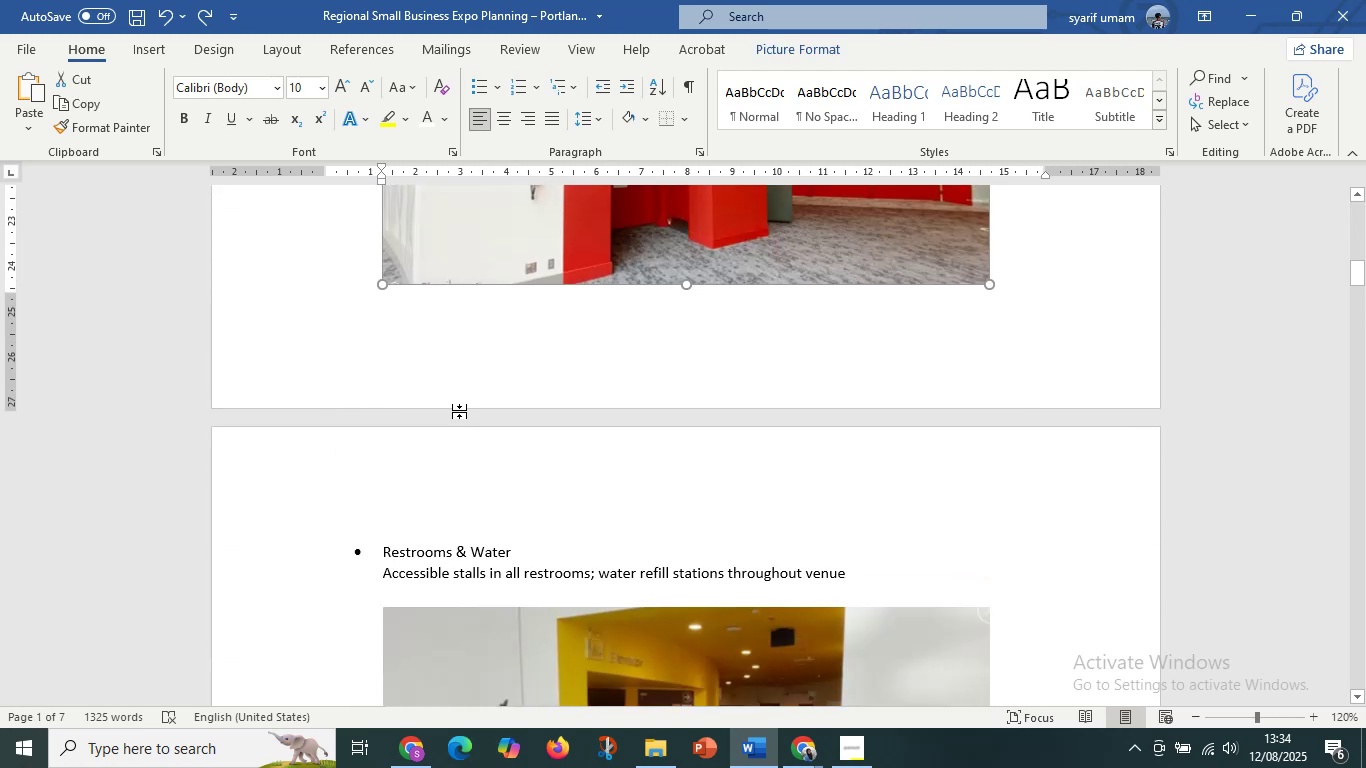 
scroll: coordinate [498, 397], scroll_direction: up, amount: 6.0
 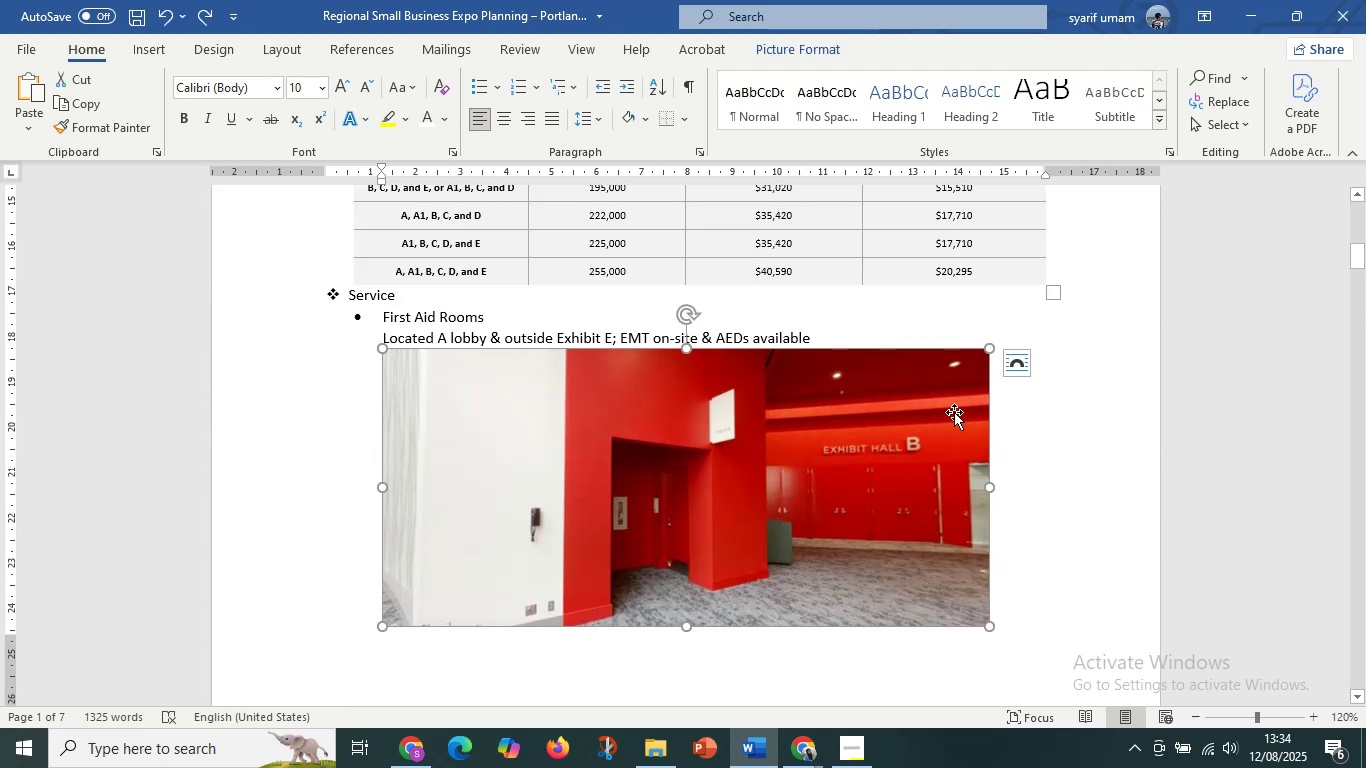 
scroll: coordinate [980, 425], scroll_direction: down, amount: 5.0
 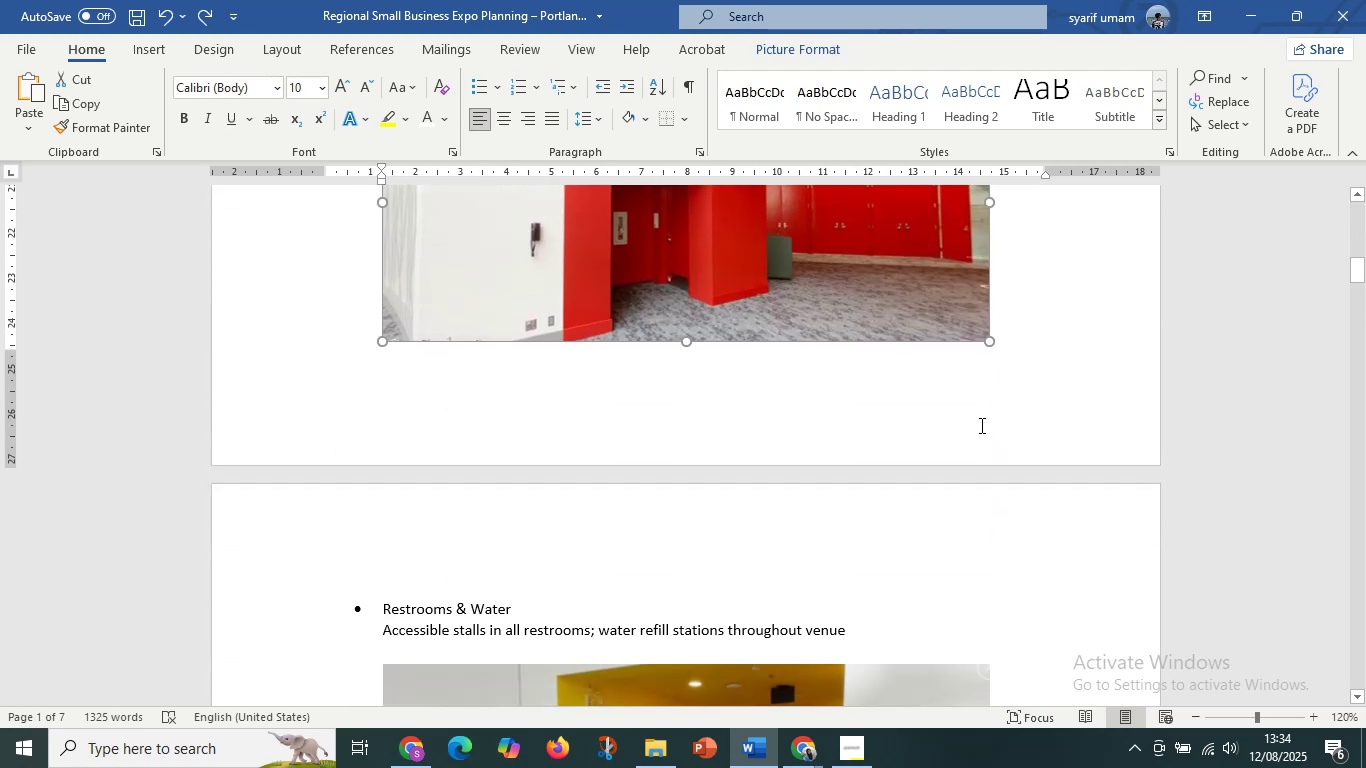 
scroll: coordinate [968, 404], scroll_direction: up, amount: 1.0
 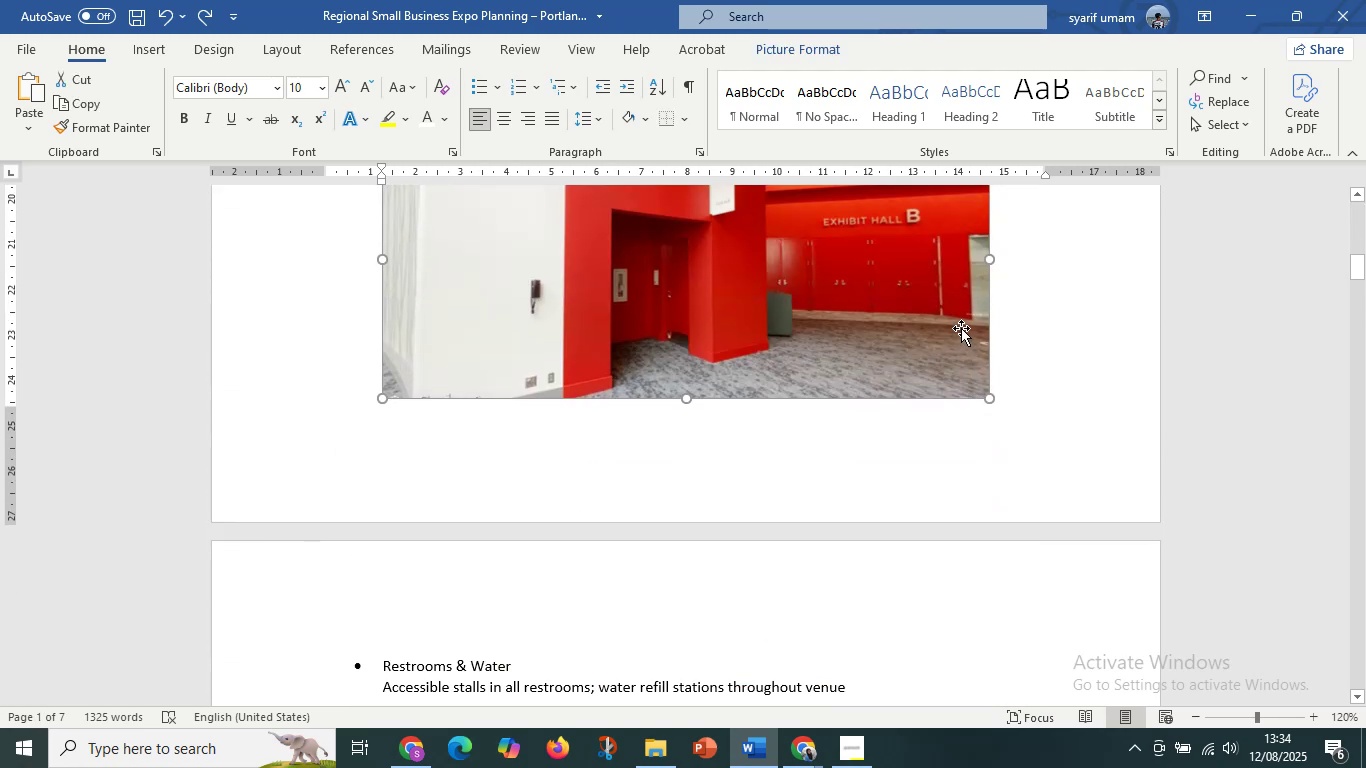 
right_click([961, 328])
 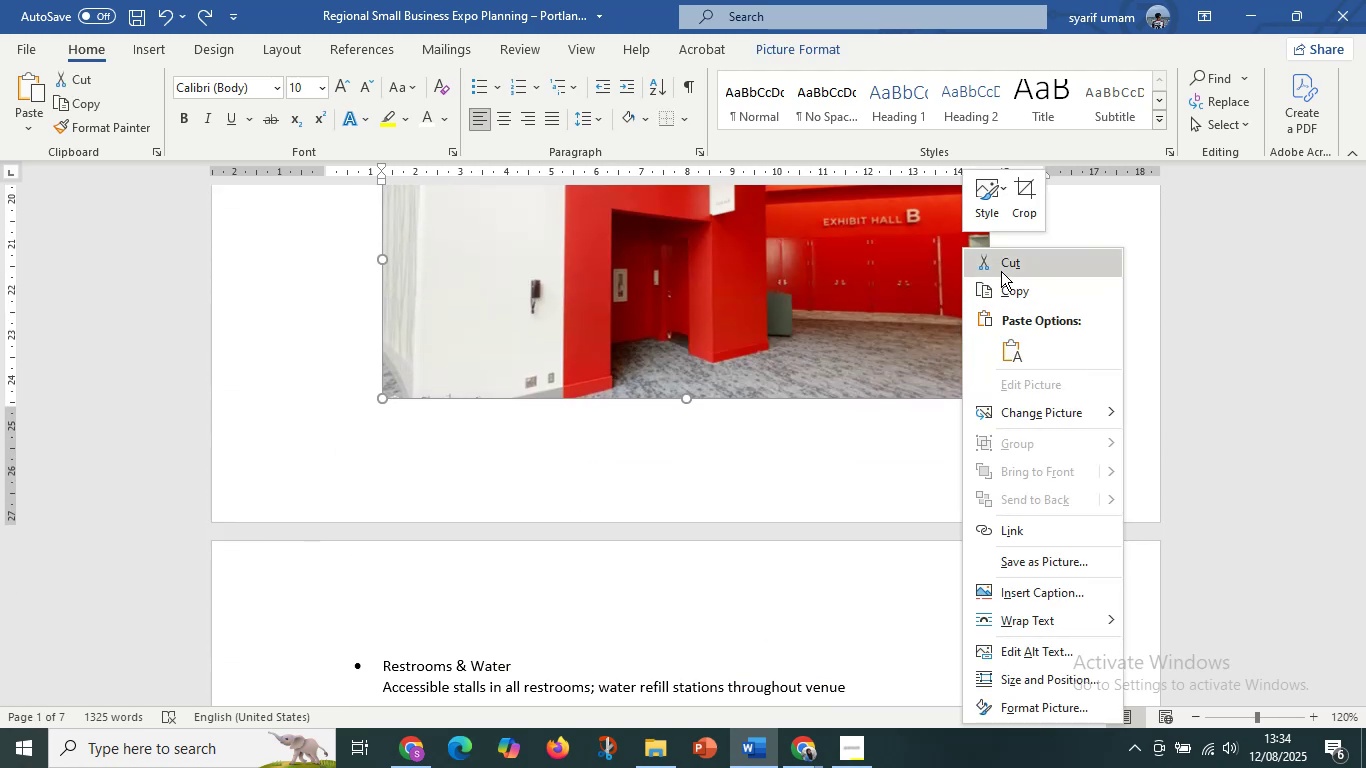 
left_click([928, 325])
 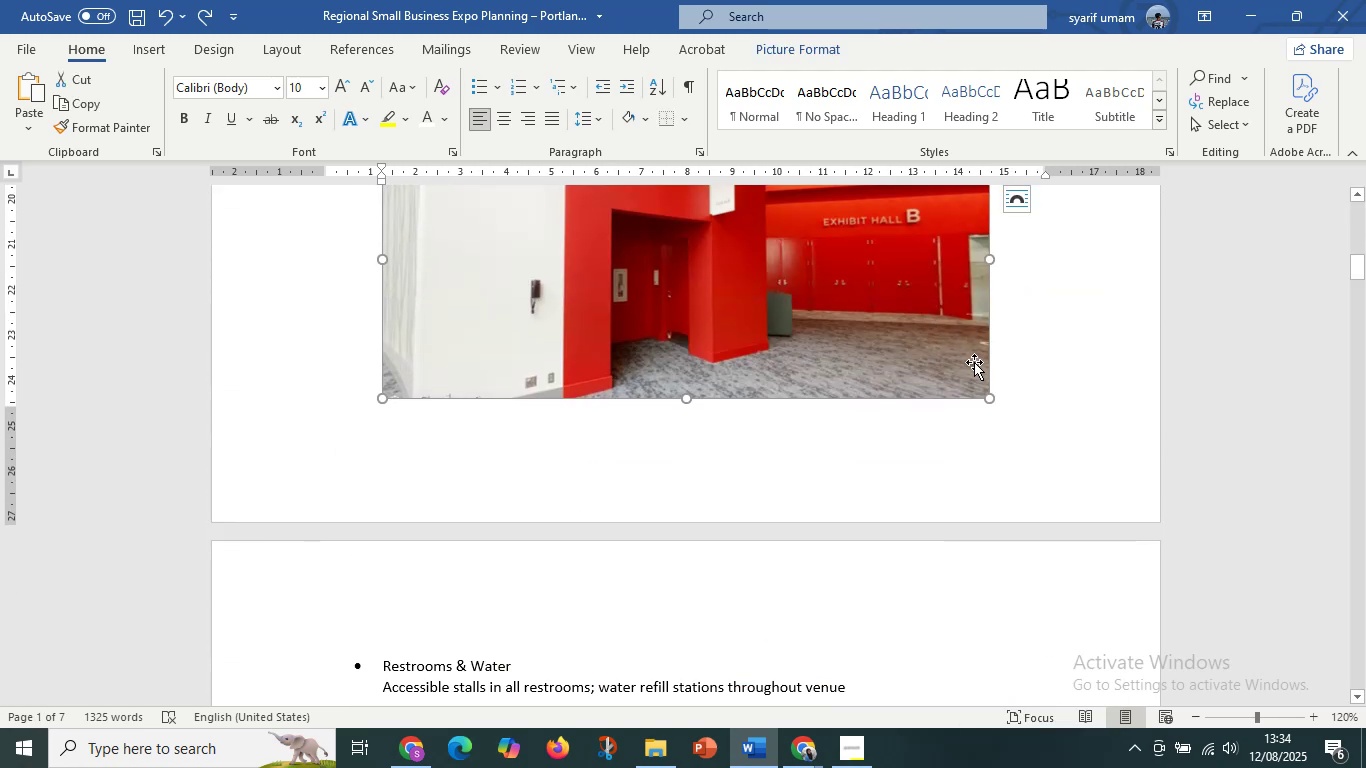 
scroll: coordinate [974, 366], scroll_direction: down, amount: 1.0
 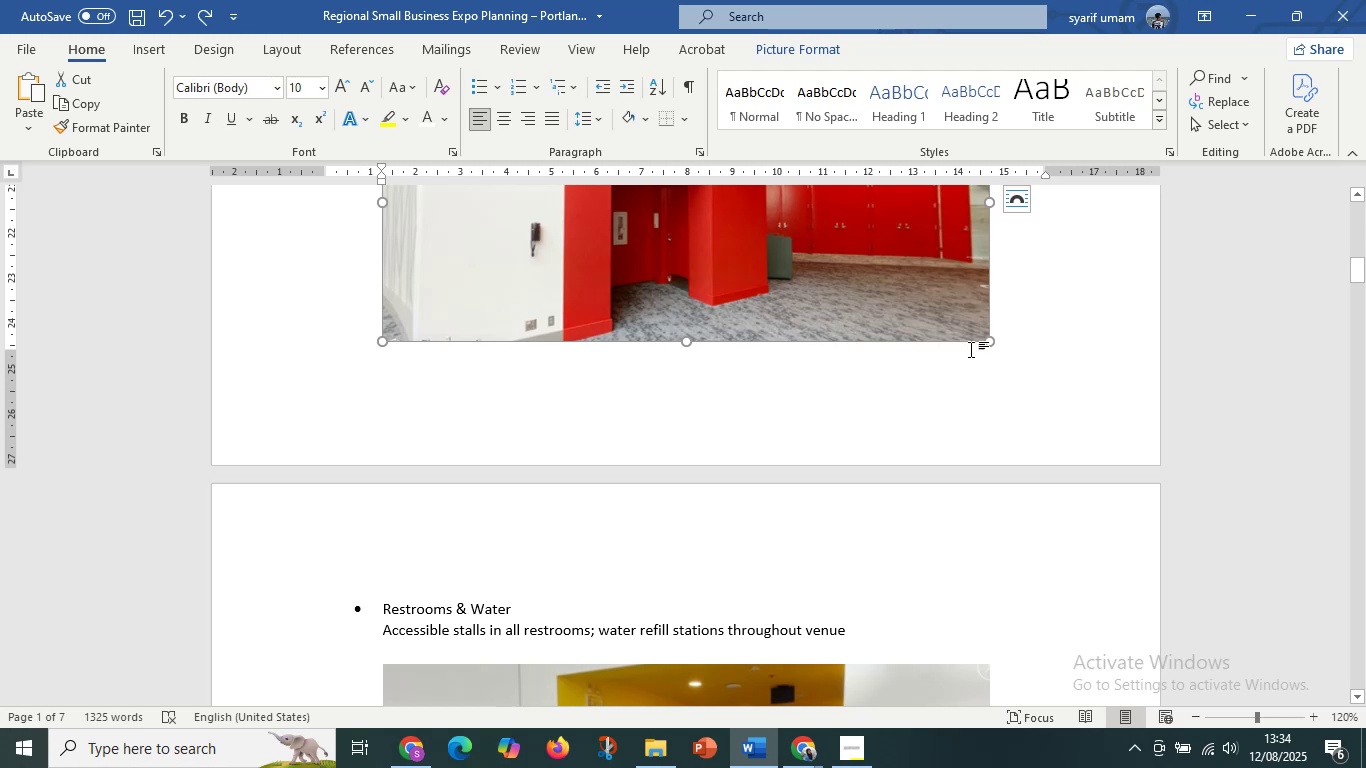 
right_click([960, 315])
 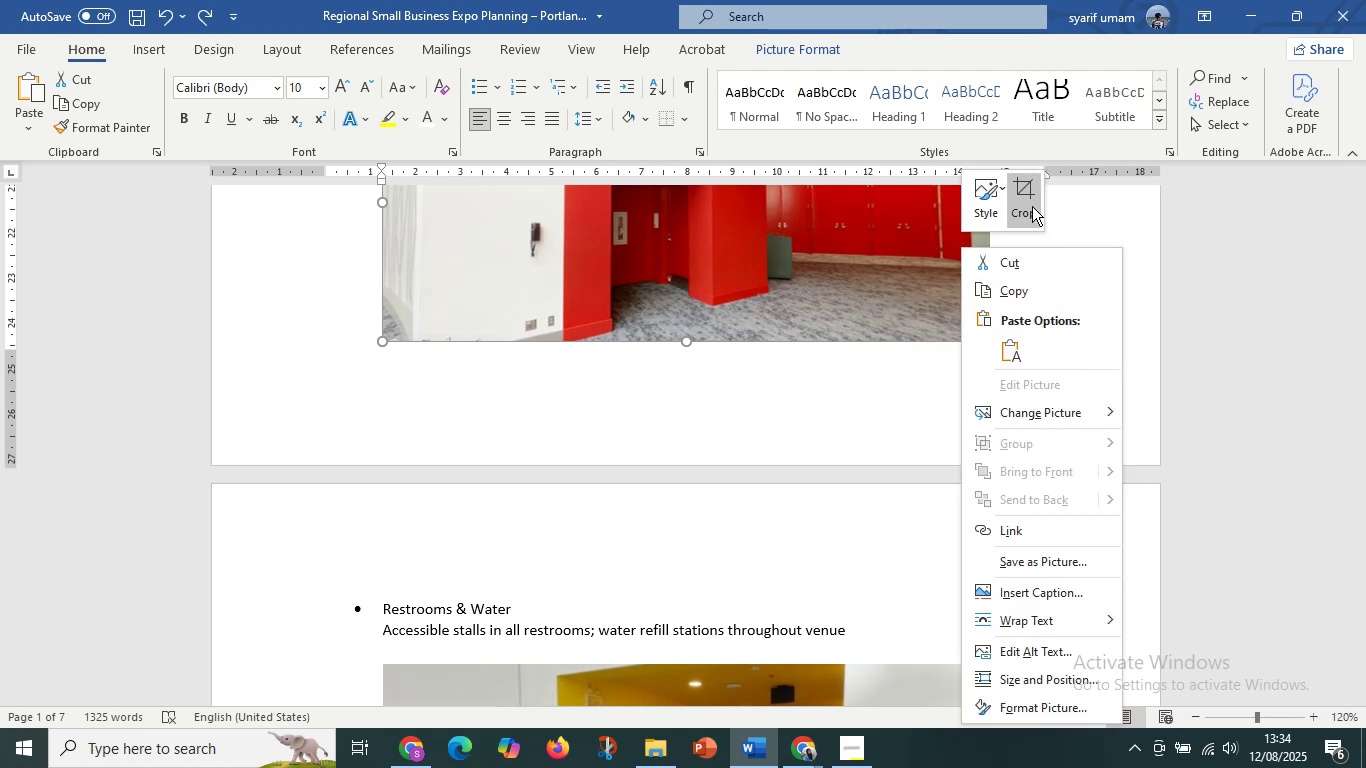 
left_click([1031, 204])
 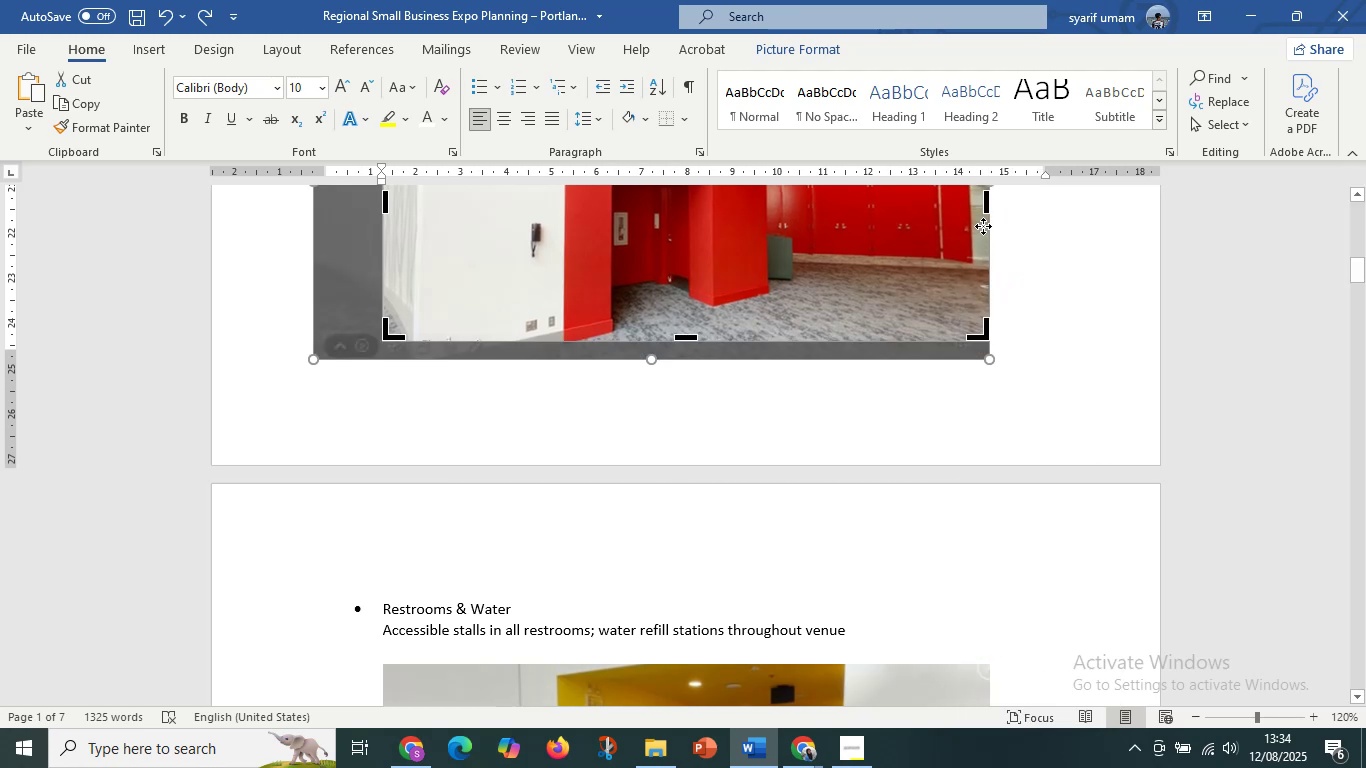 
left_click_drag(start_coordinate=[987, 204], to_coordinate=[992, 657])
 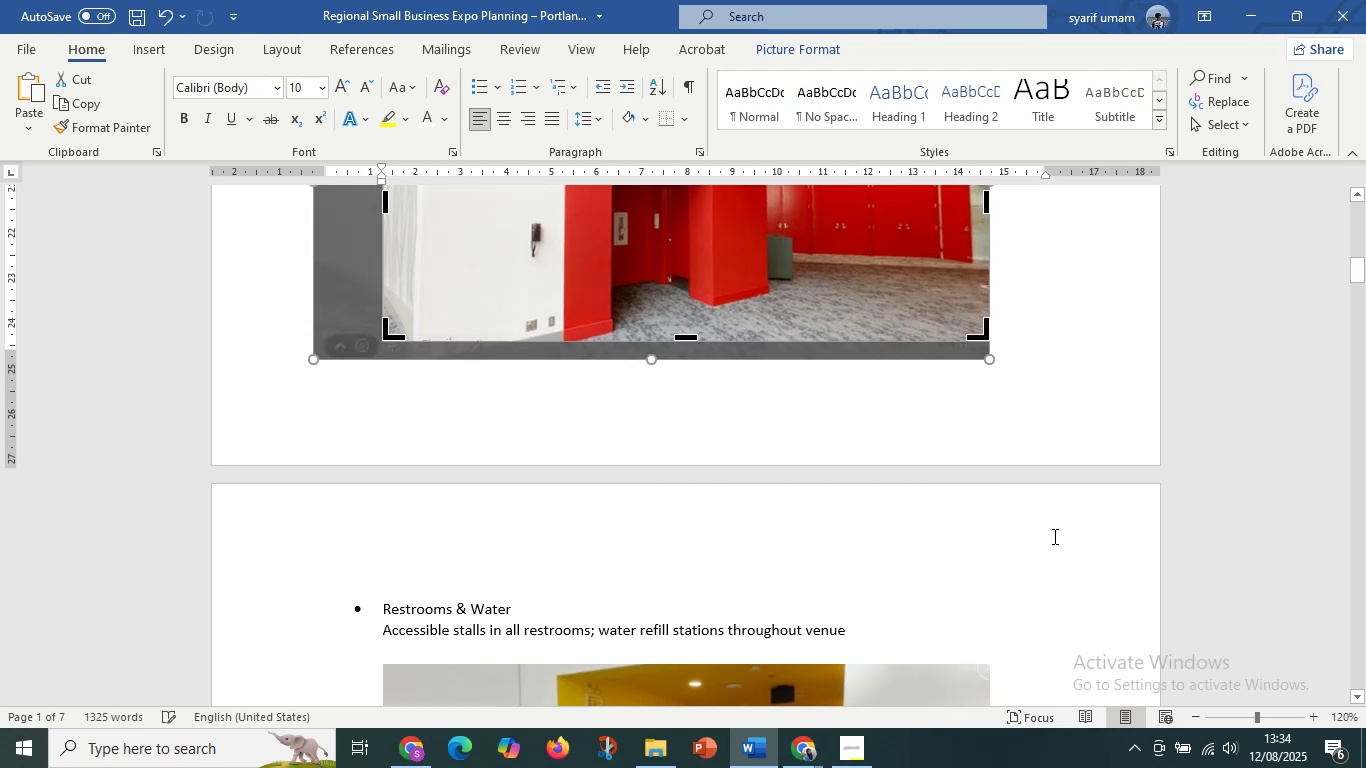 
left_click([1054, 536])
 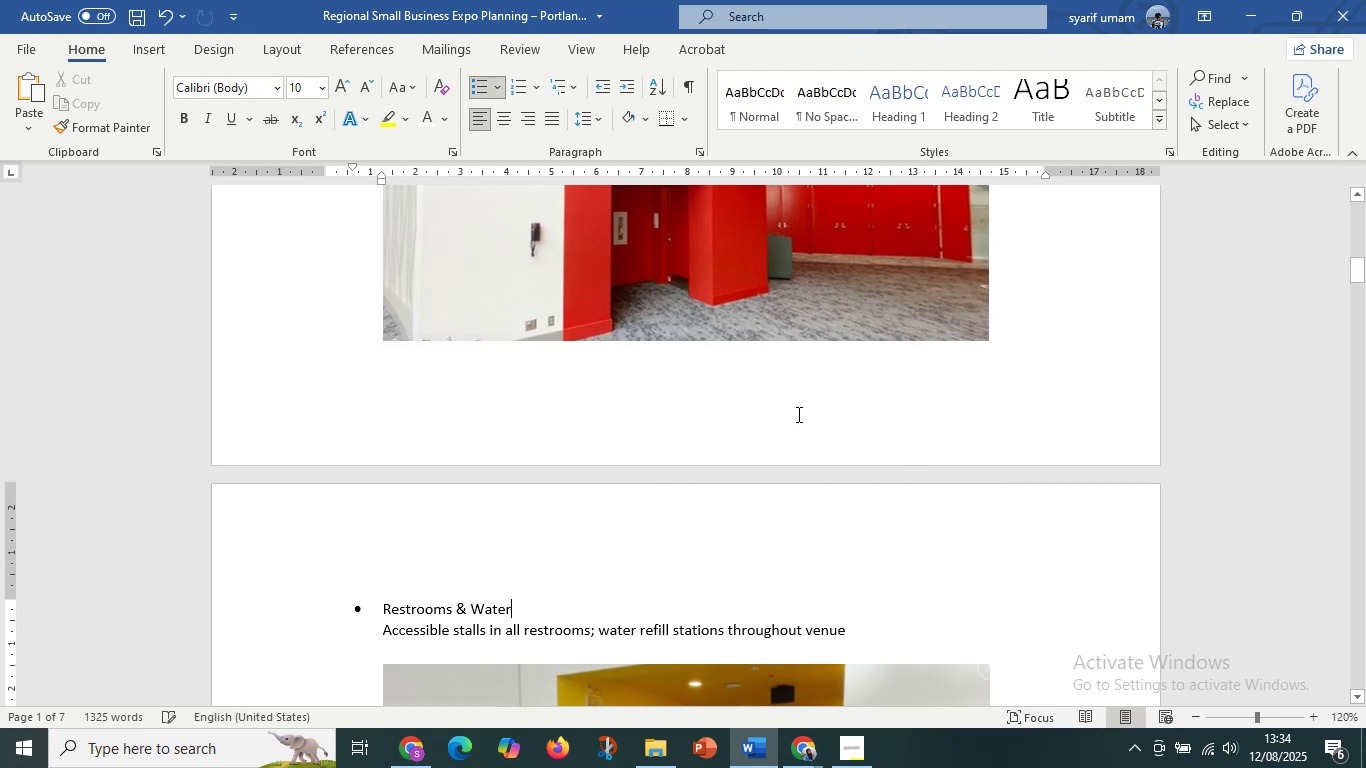 
scroll: coordinate [723, 472], scroll_direction: down, amount: 42.0
 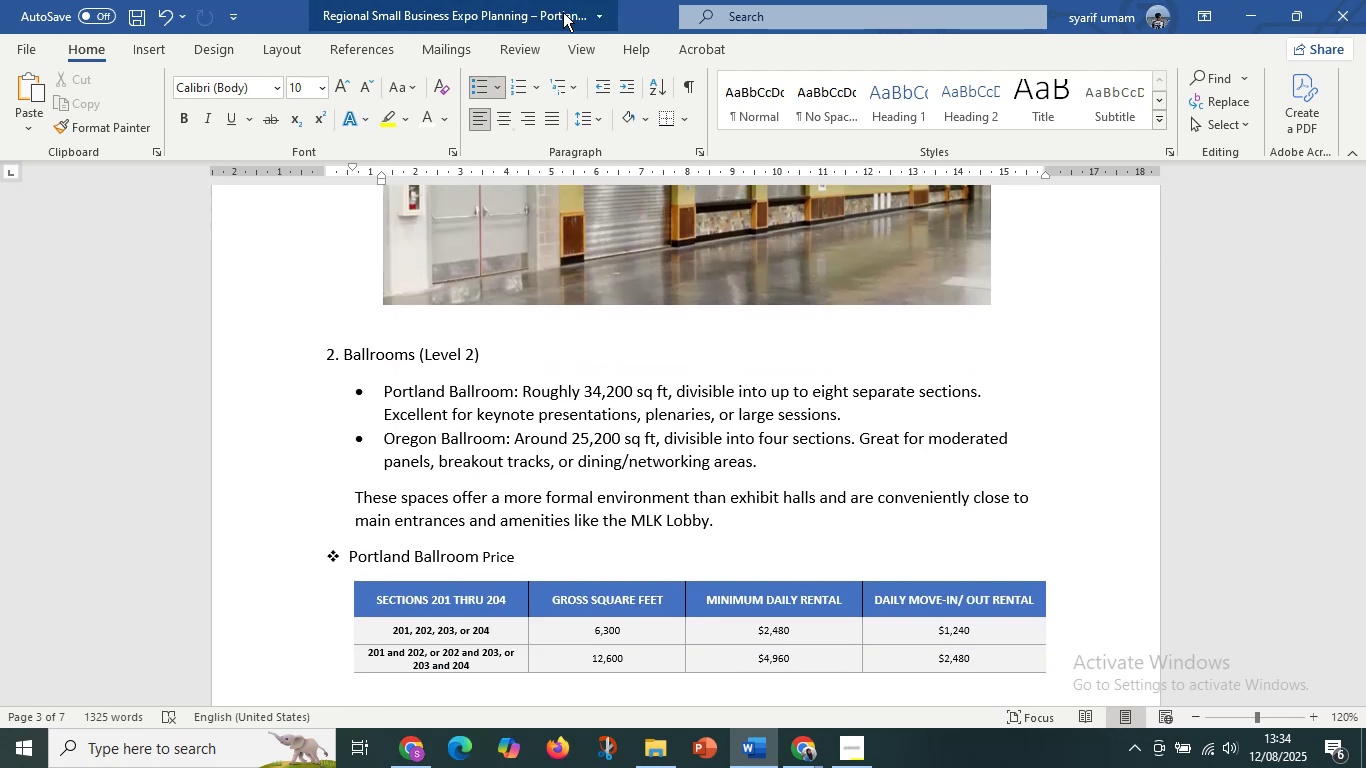 
left_click([455, 427])
 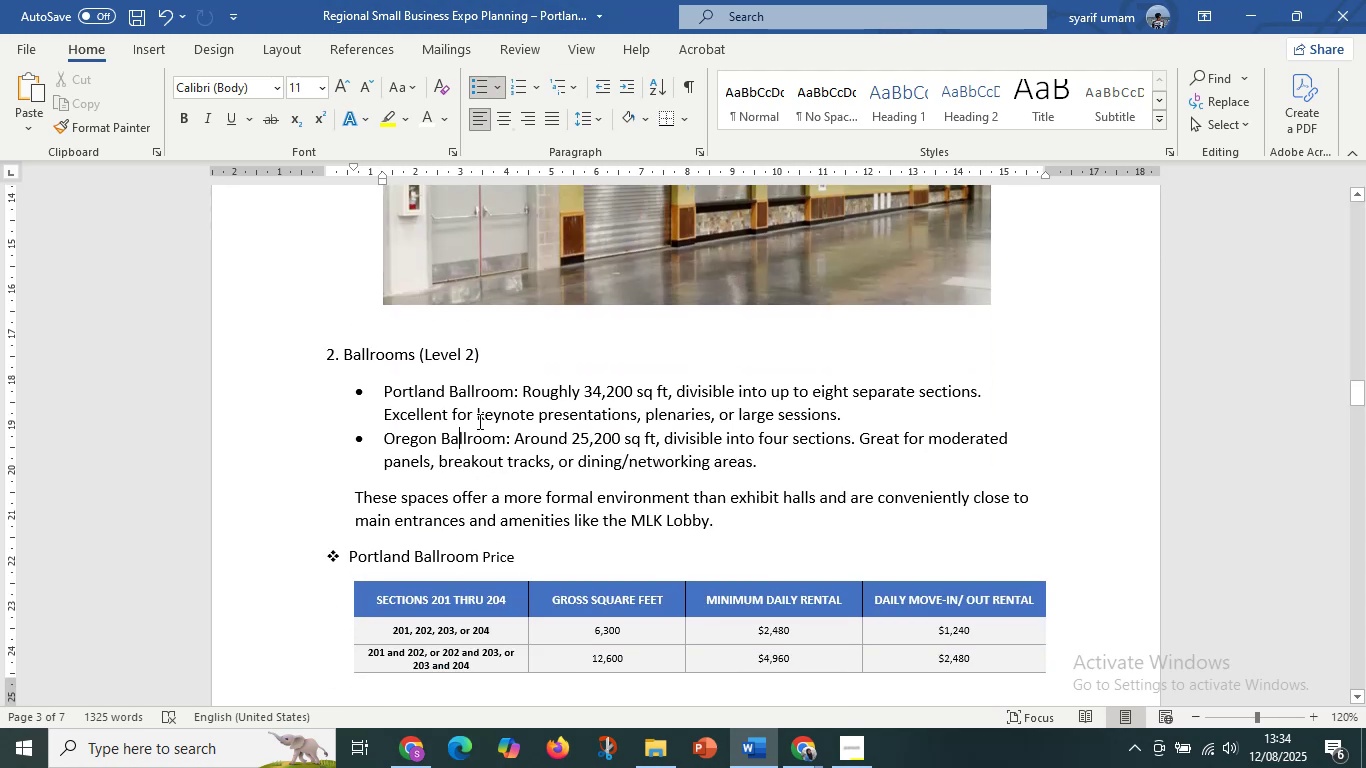 
scroll: coordinate [529, 420], scroll_direction: down, amount: 3.0
 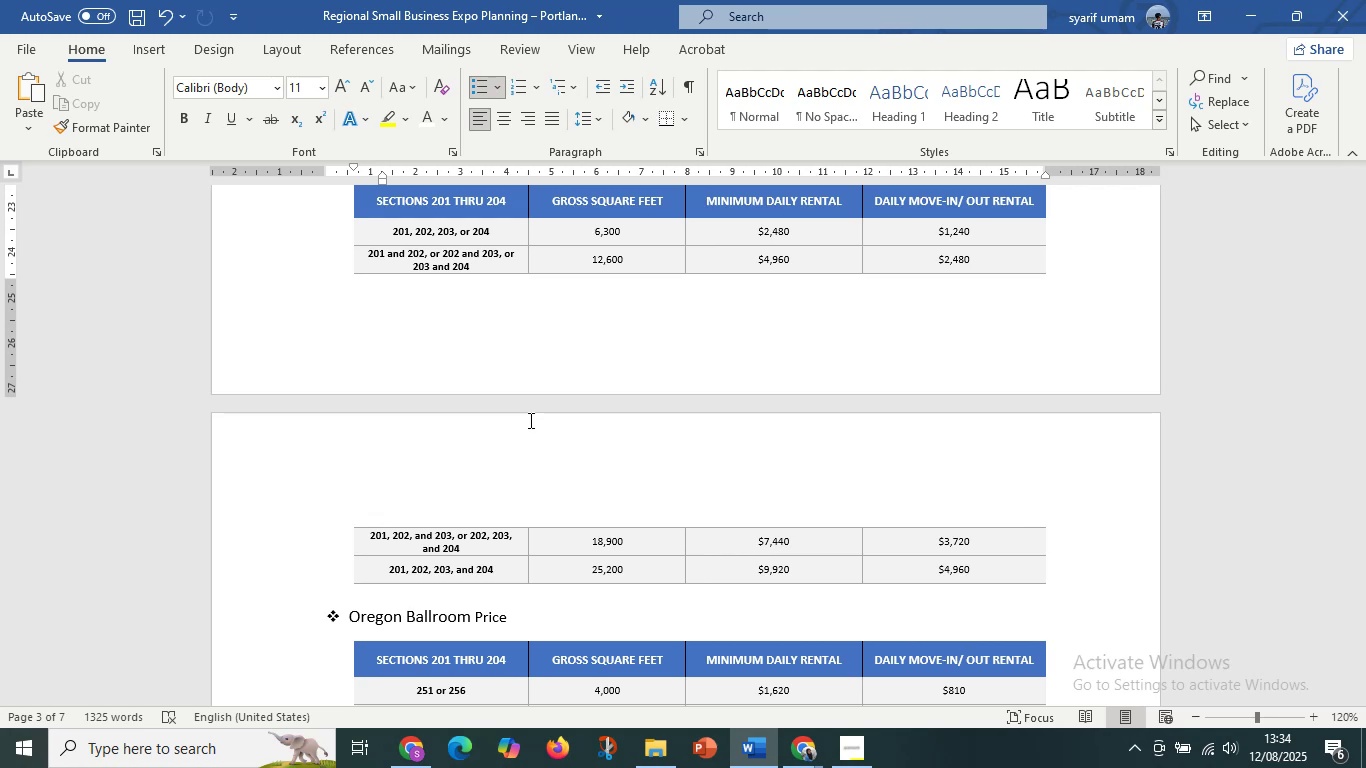 
wait(16.15)
 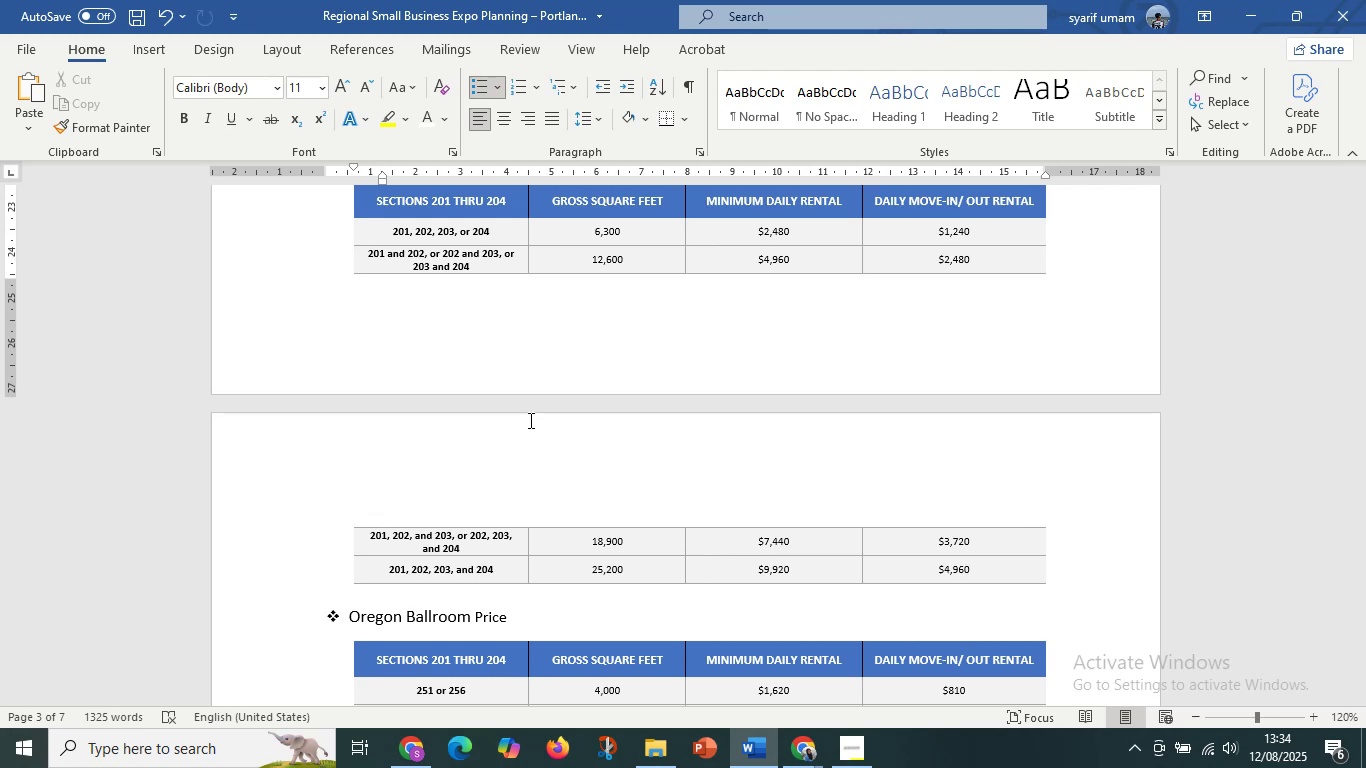 
scroll: coordinate [525, 451], scroll_direction: up, amount: 5.0
 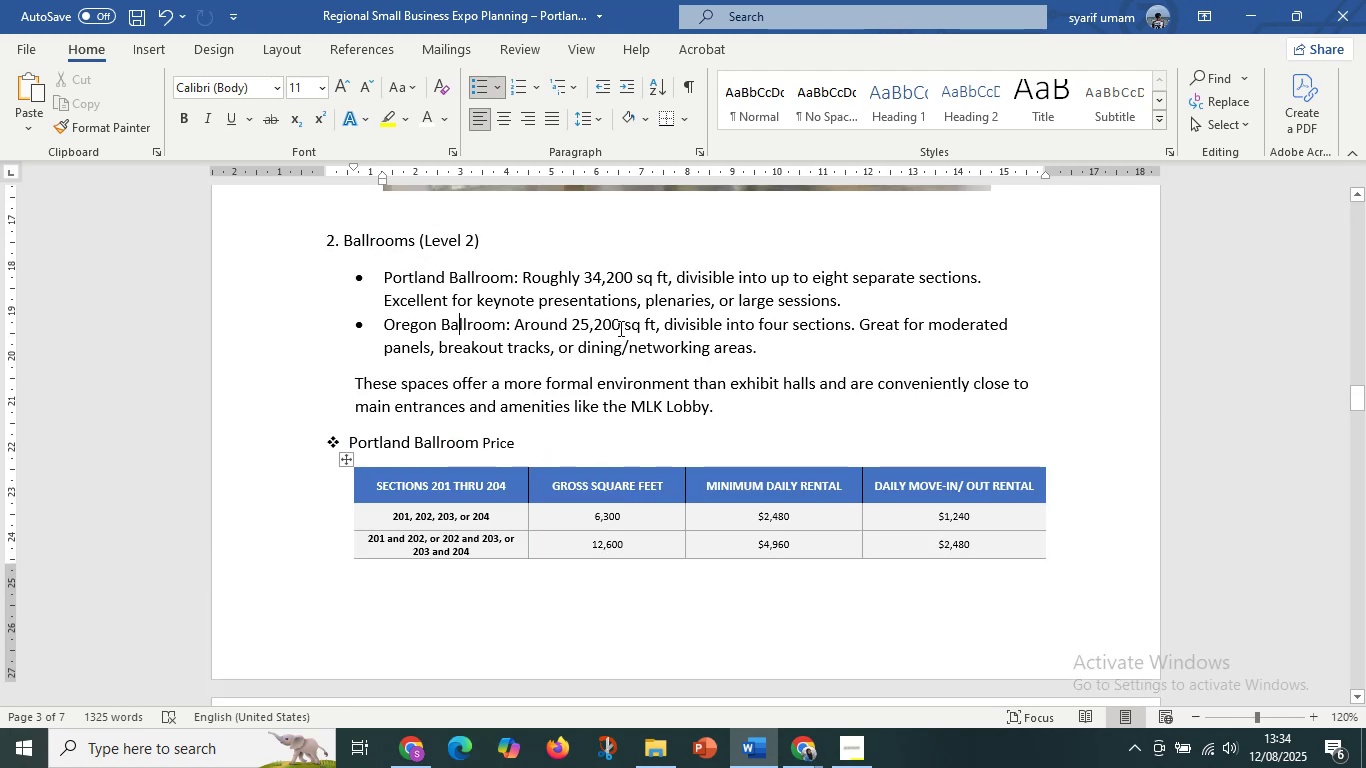 
left_click([876, 294])
 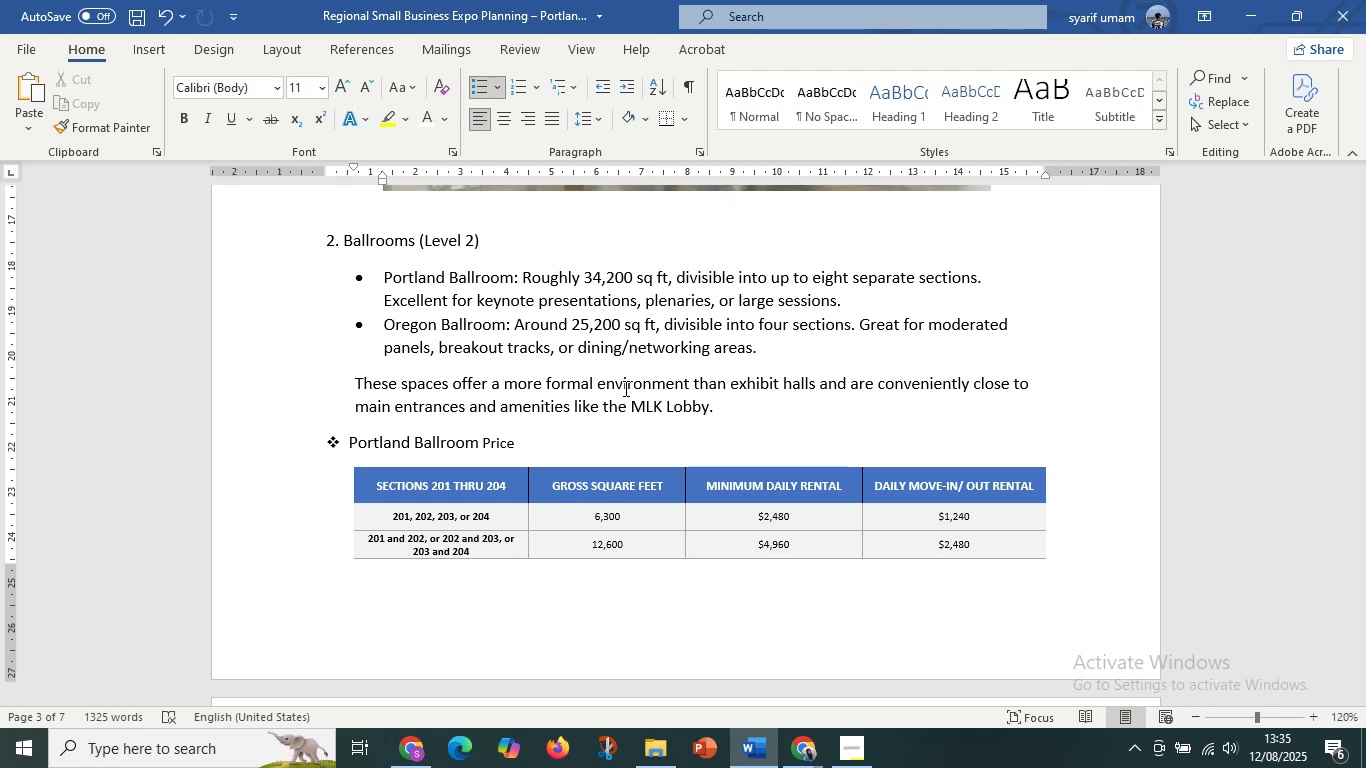 
wait(20.57)
 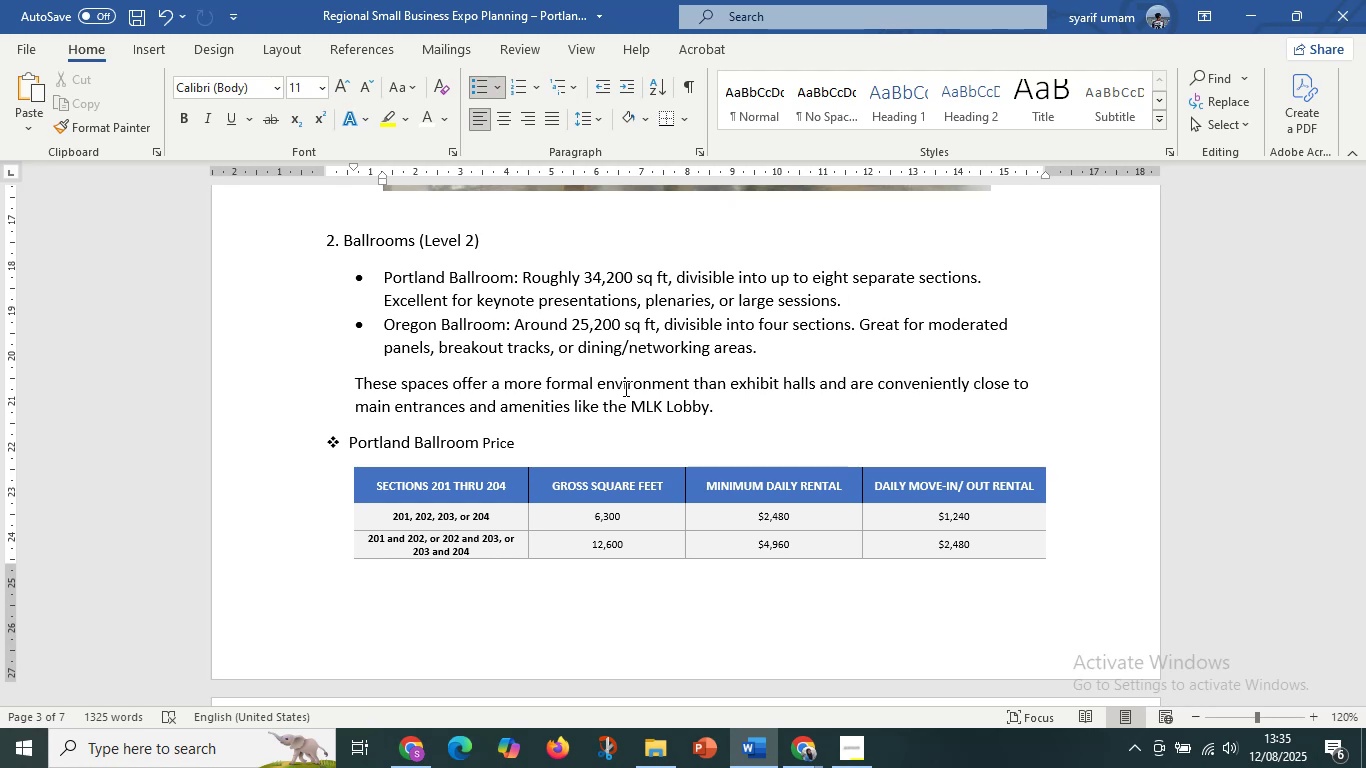 
scroll: coordinate [610, 423], scroll_direction: up, amount: 1.0
 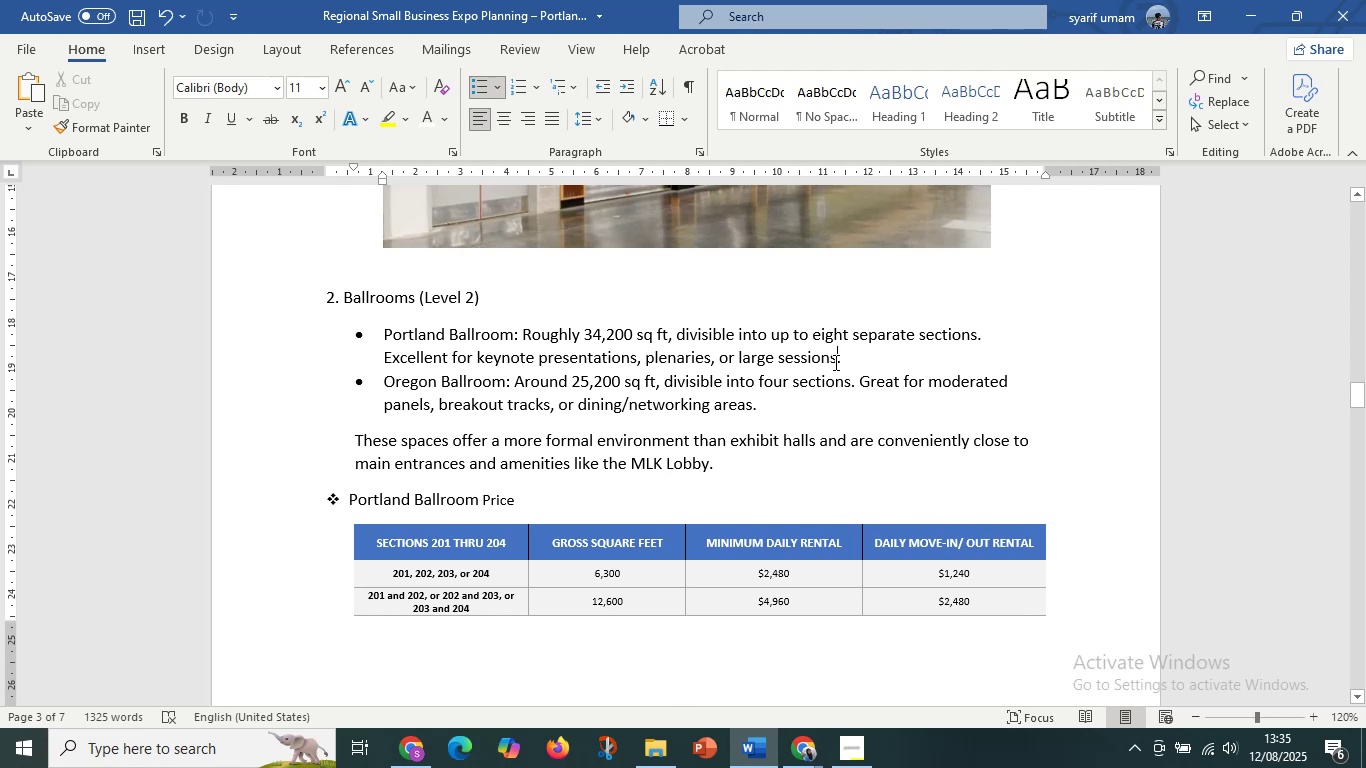 
double_click([846, 359])
 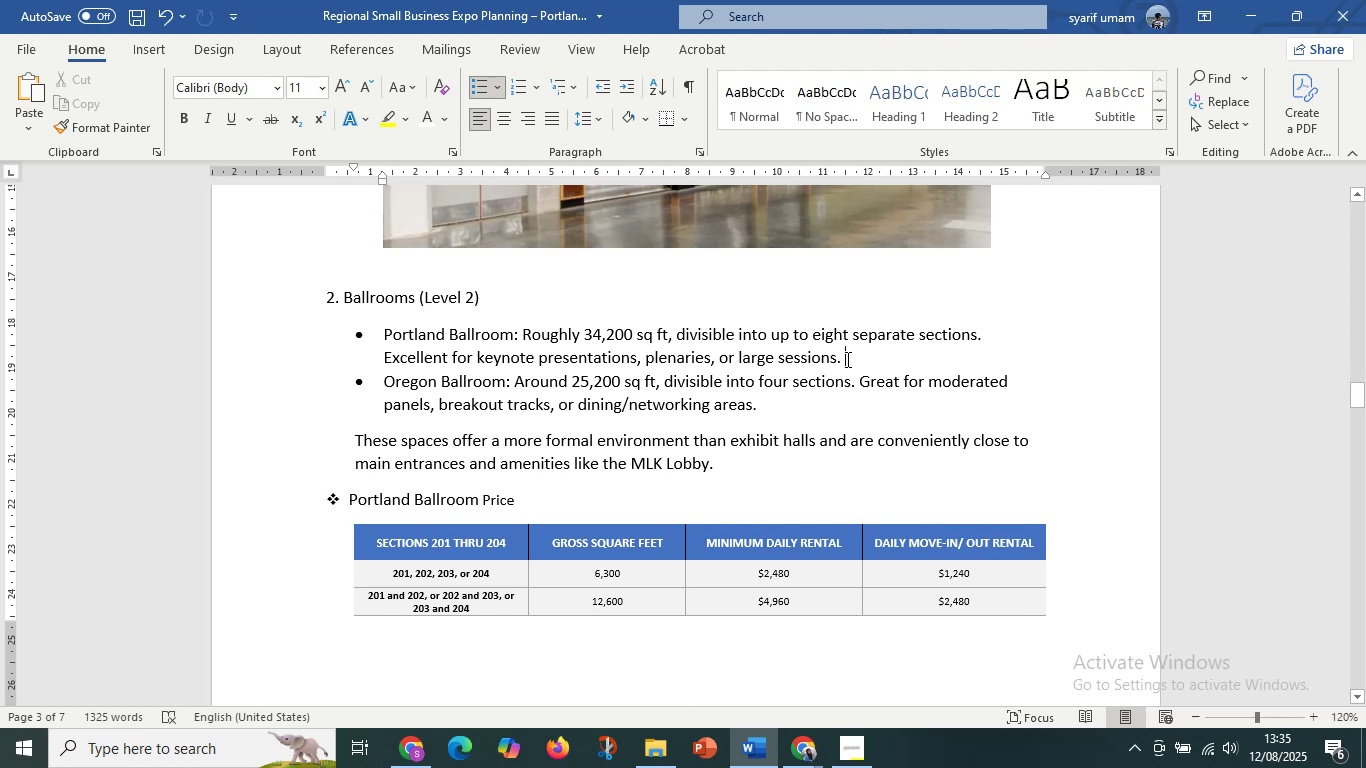 
scroll: coordinate [418, 433], scroll_direction: down, amount: 15.0
 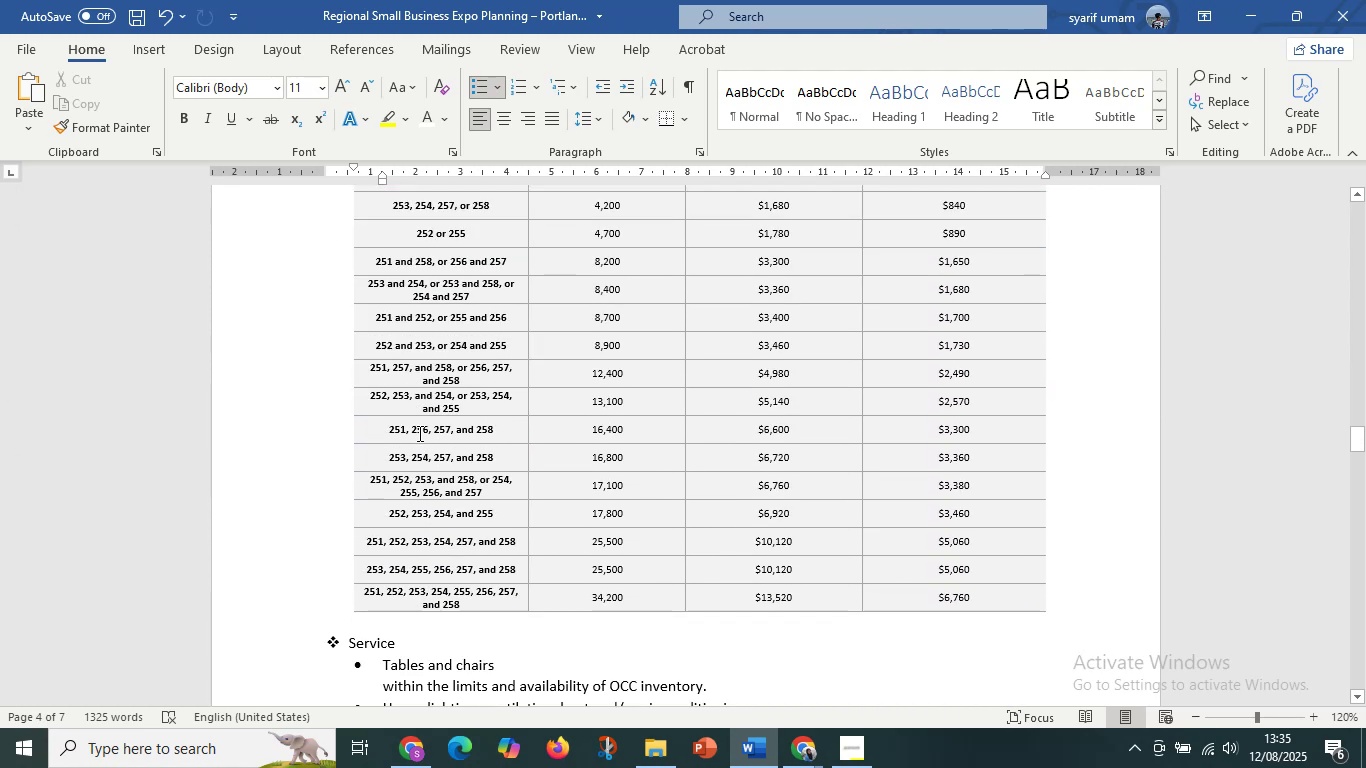 
wait(8.8)
 